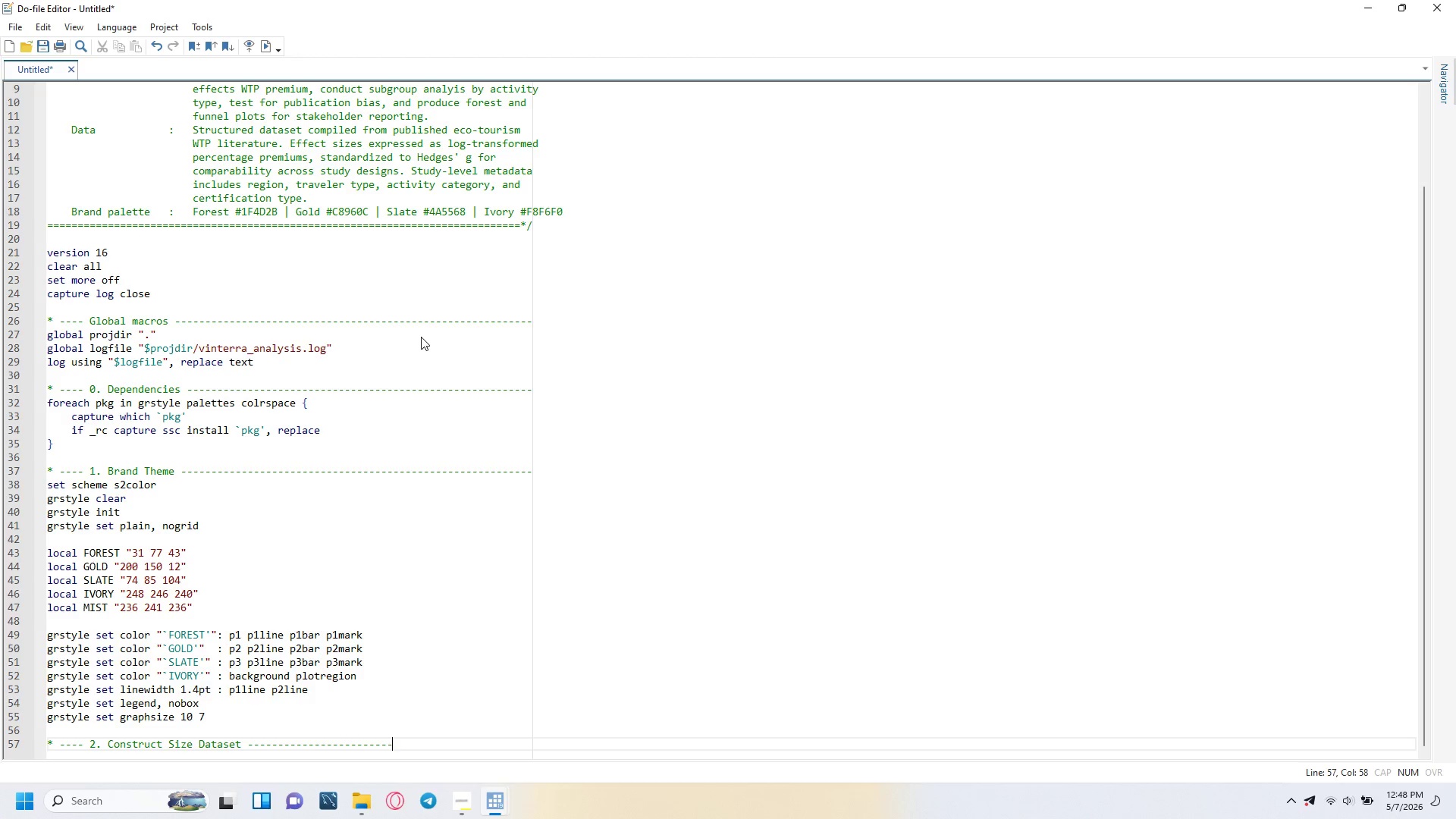 
key(Minus)
 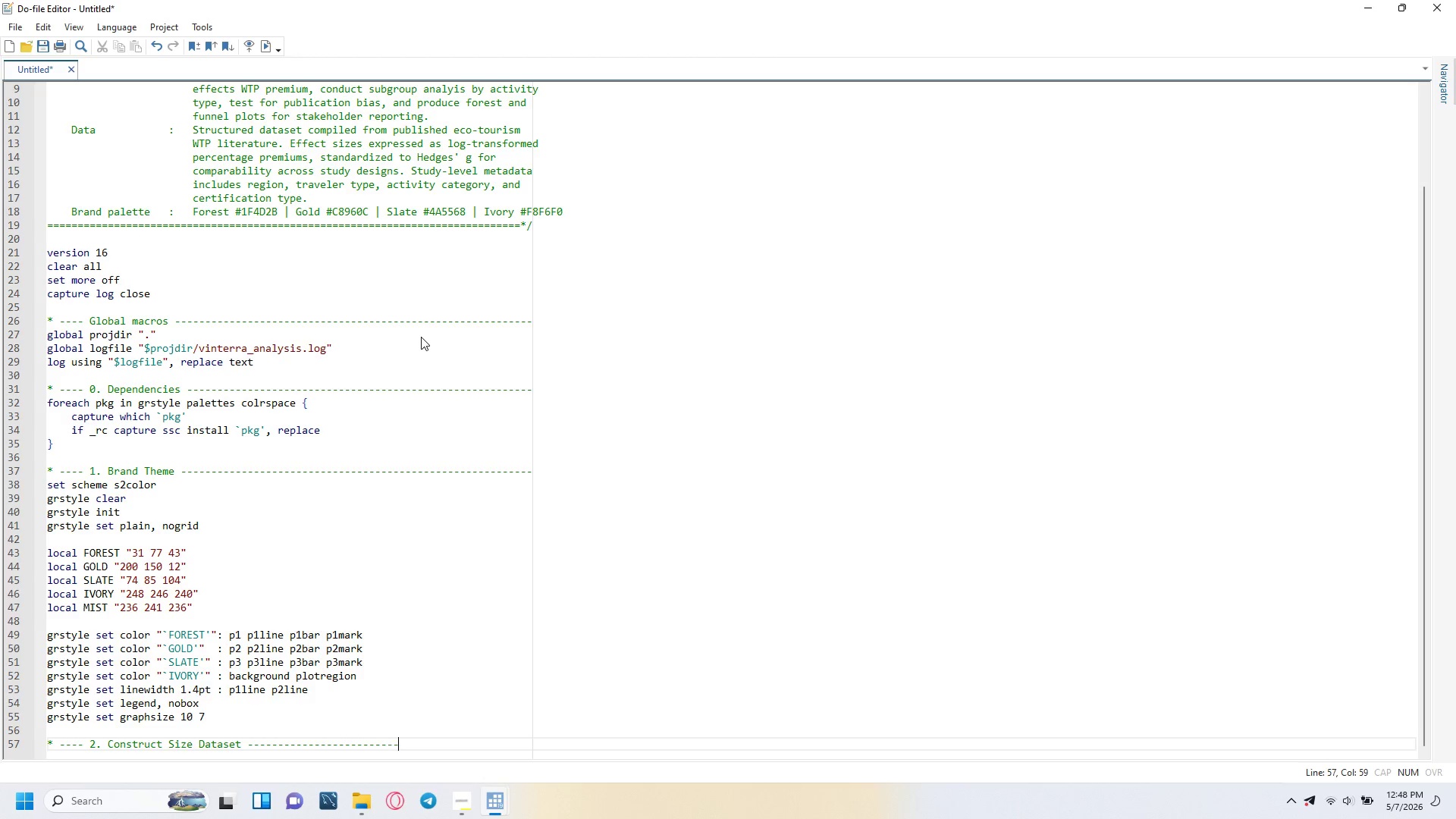 
key(Minus)
 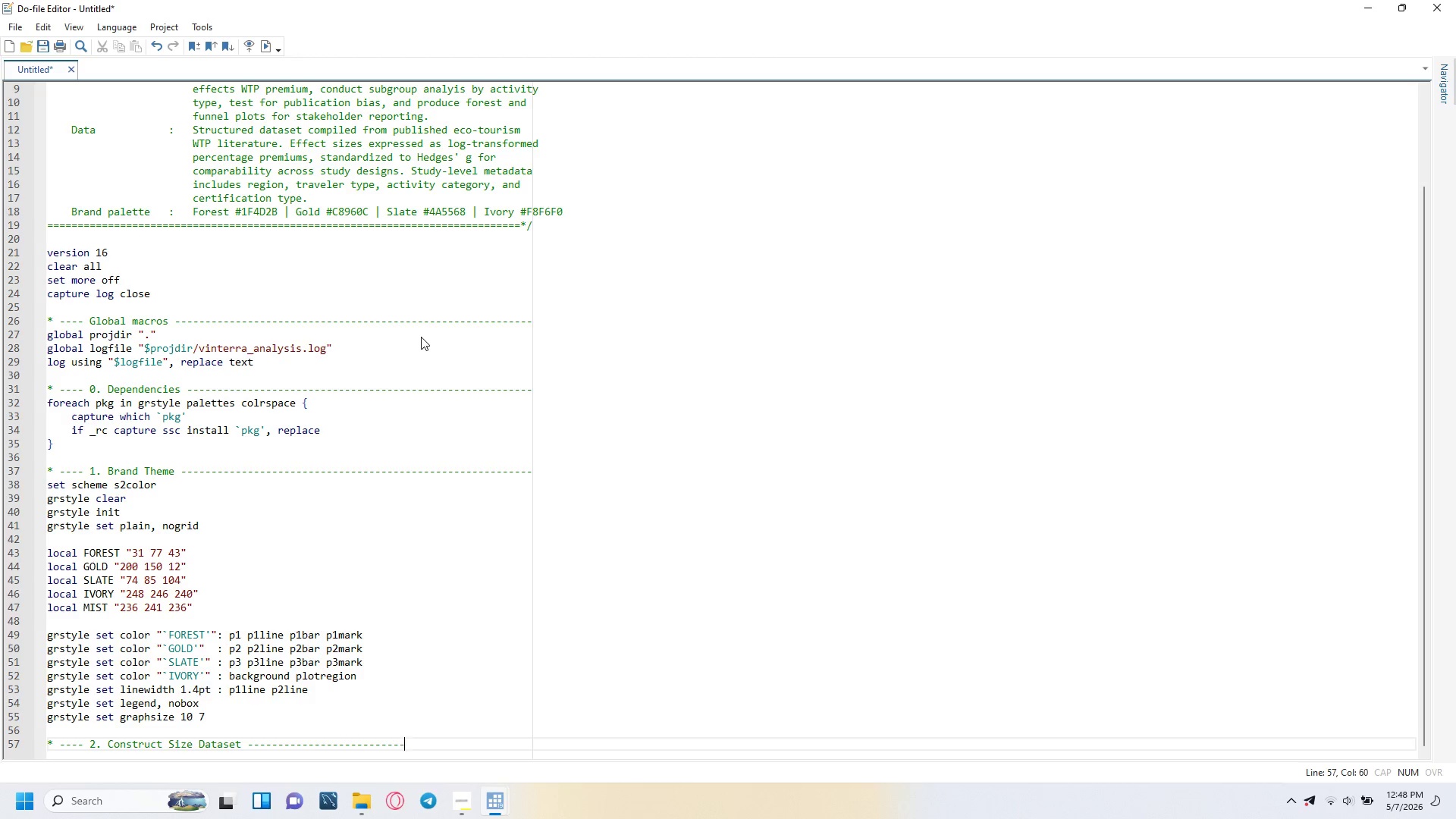 
key(Minus)
 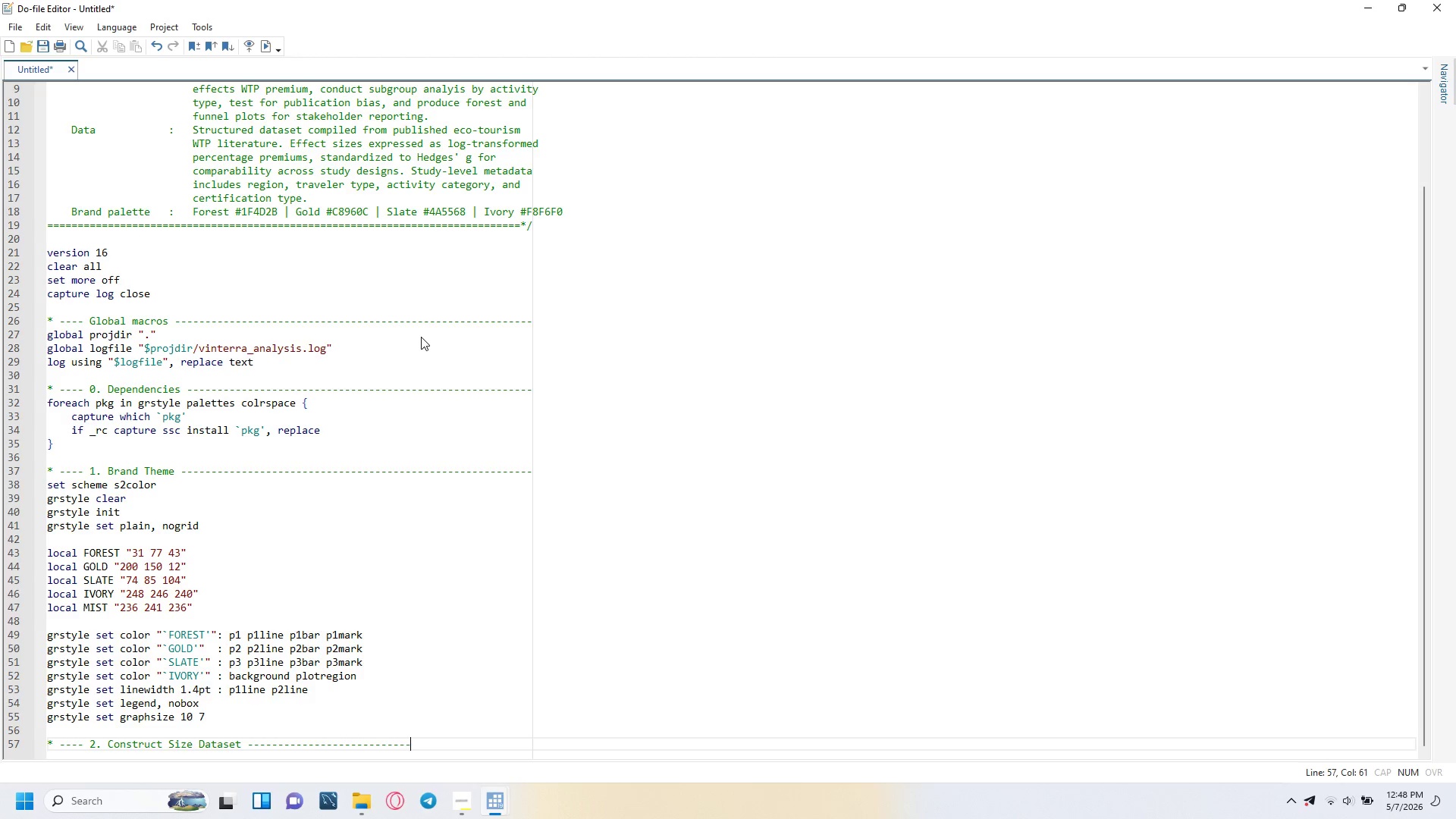 
key(Minus)
 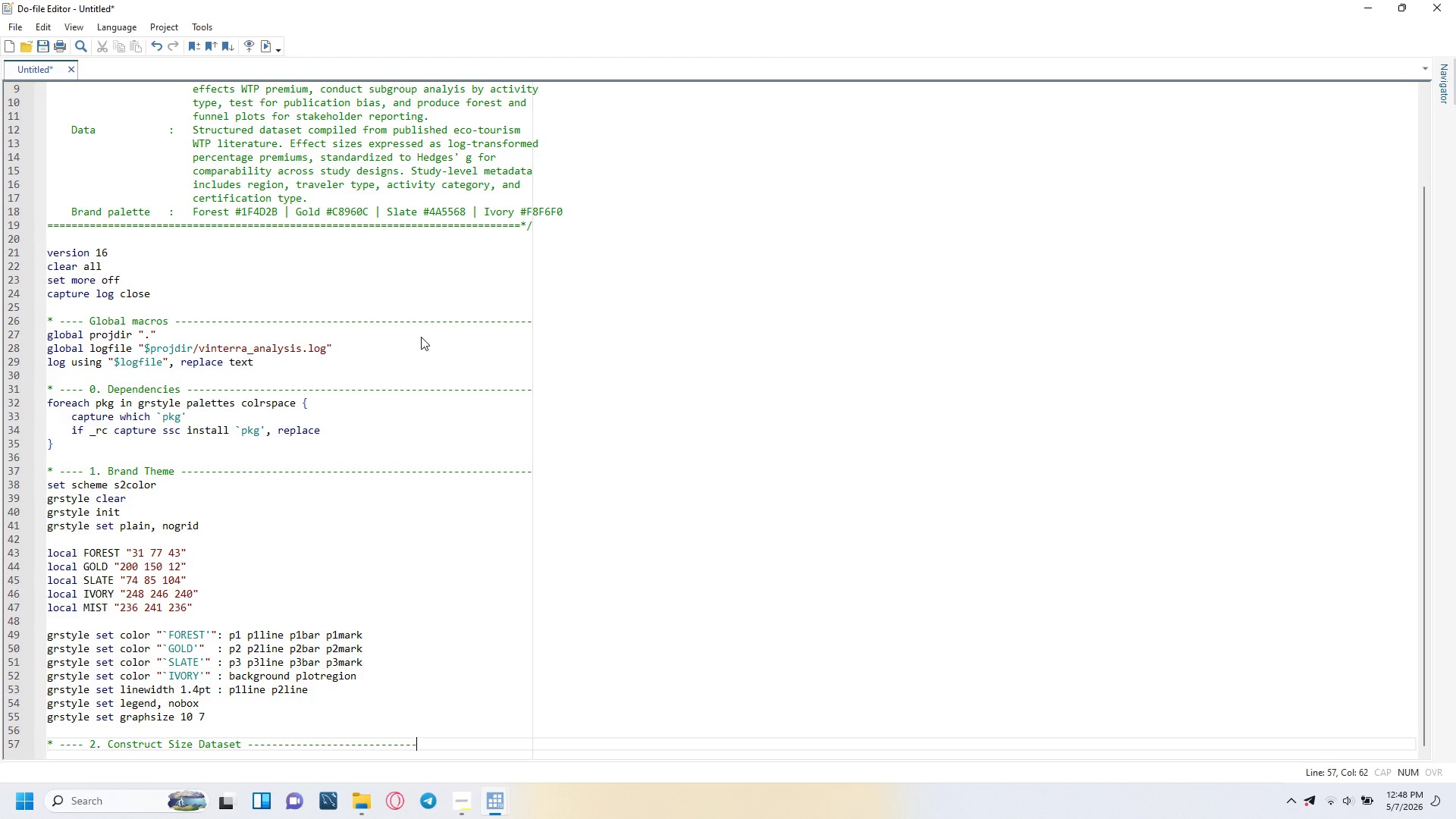 
key(Minus)
 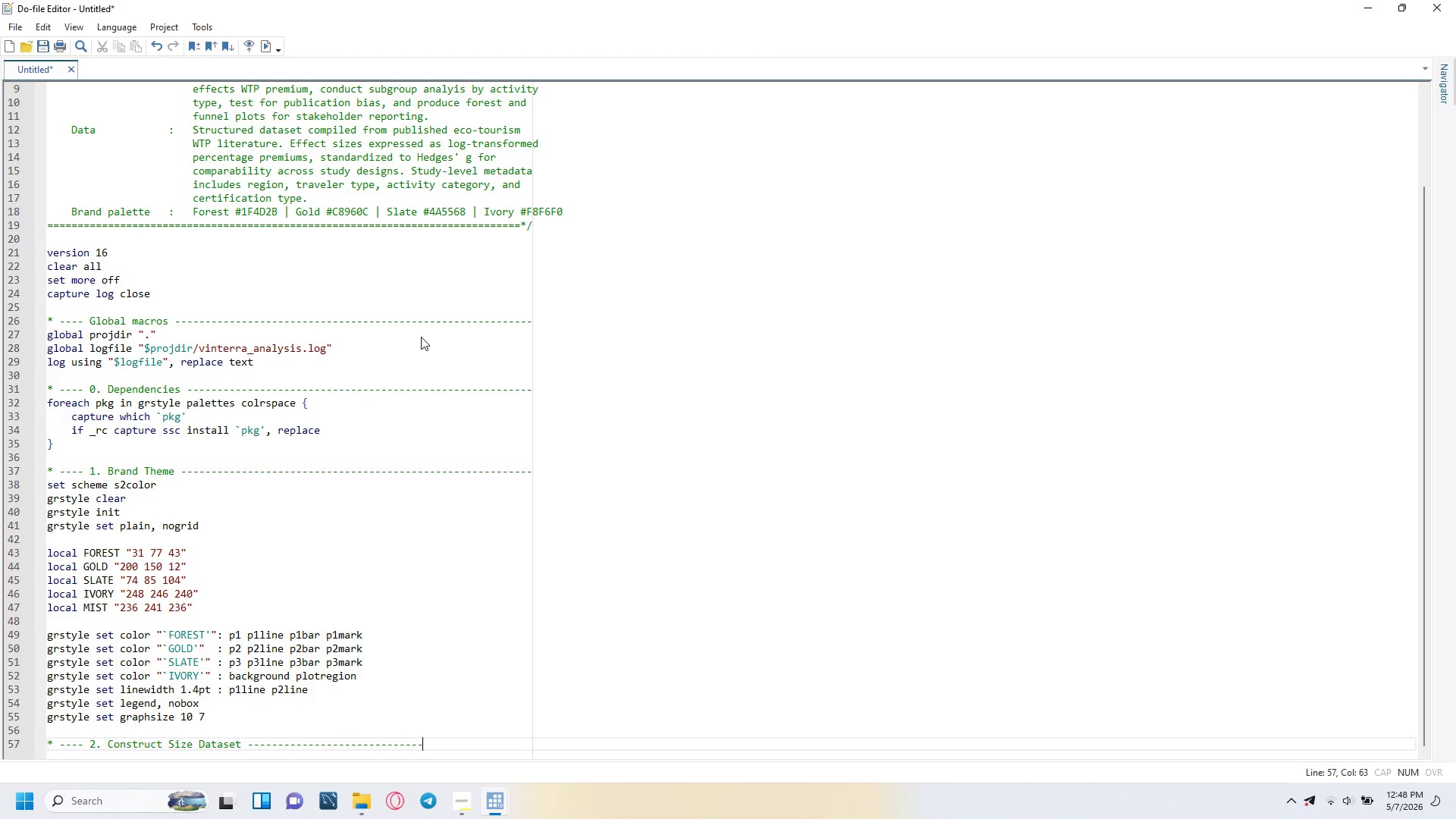 
key(Minus)
 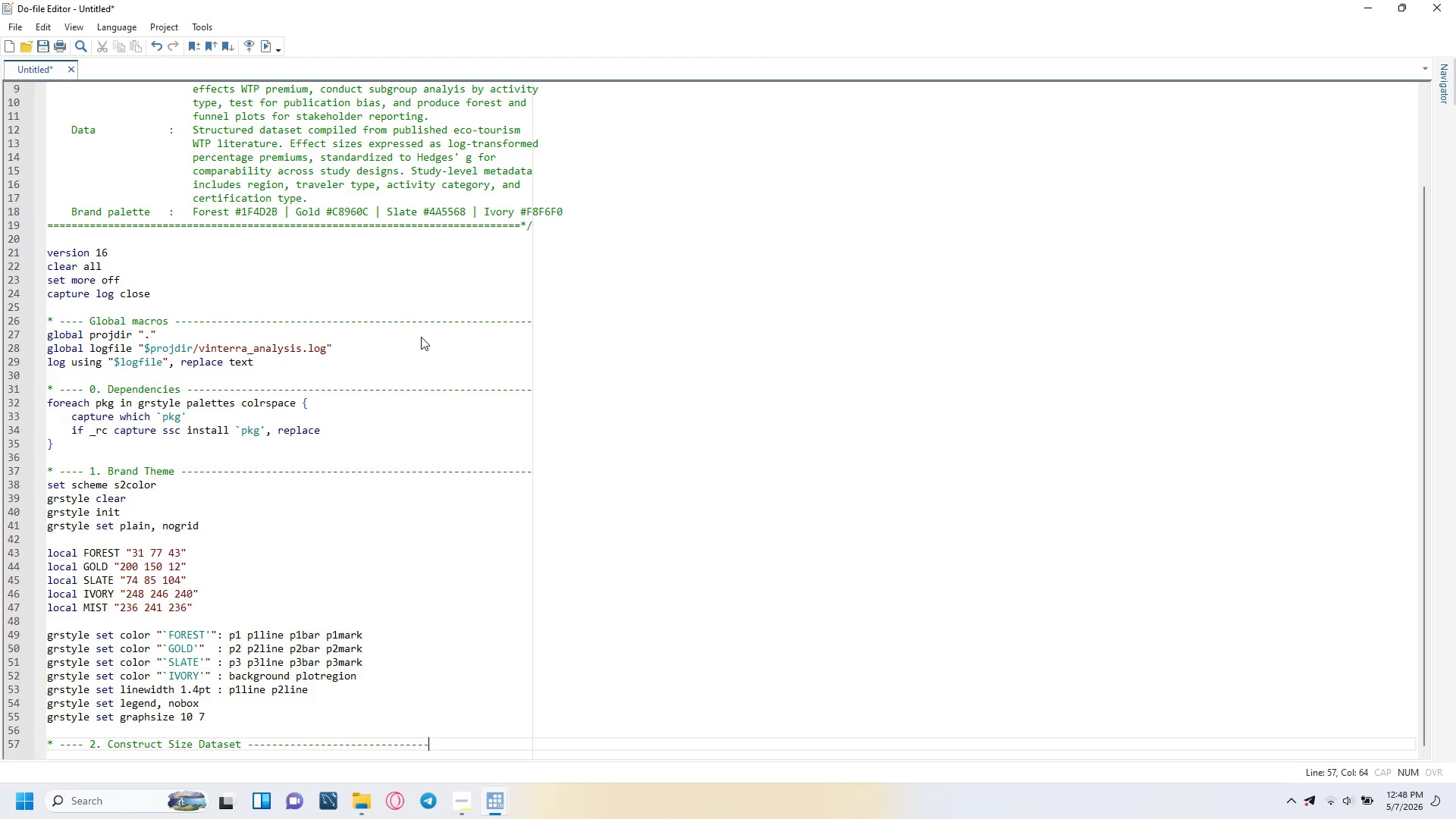 
key(Minus)
 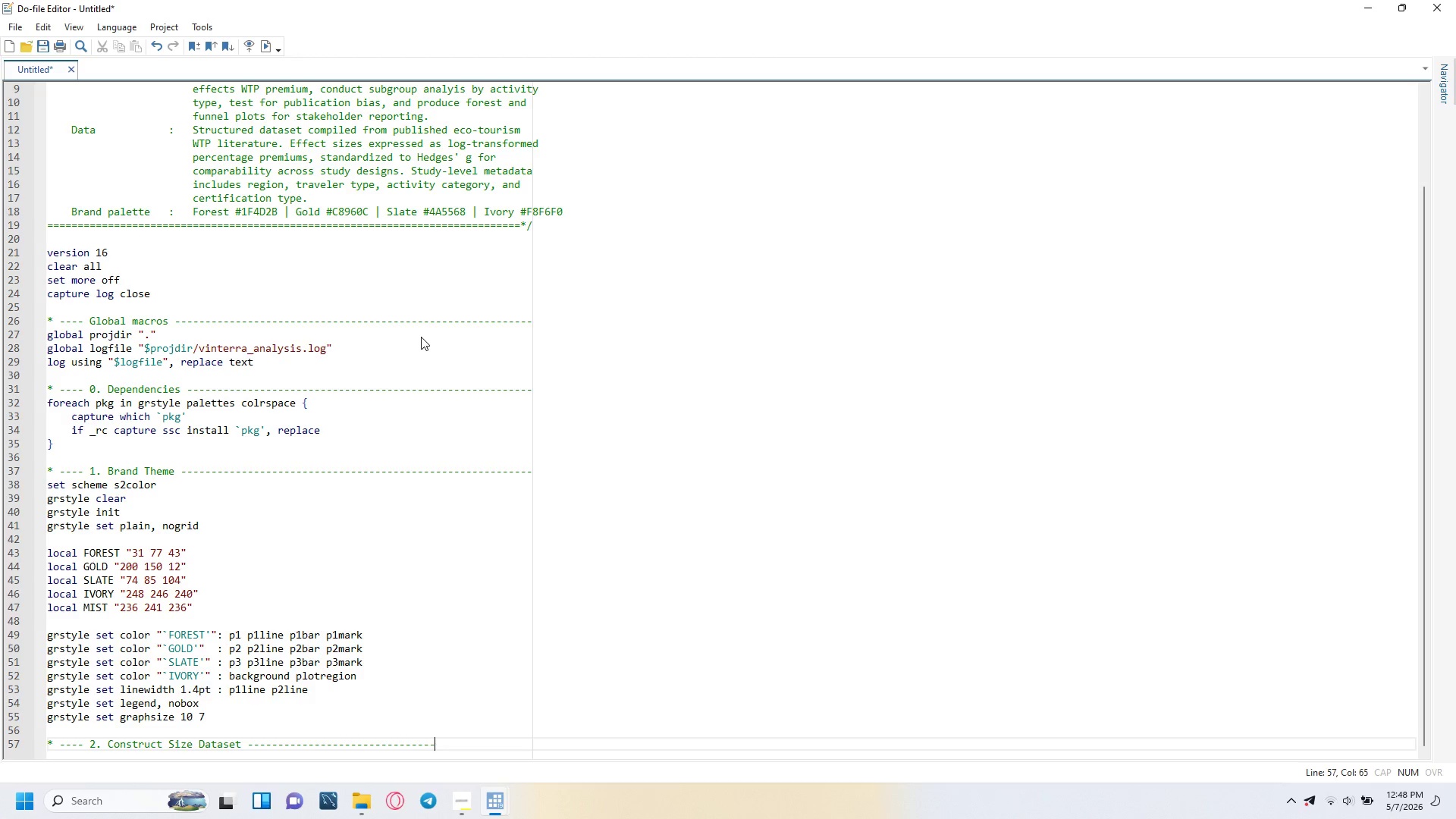 
key(Minus)
 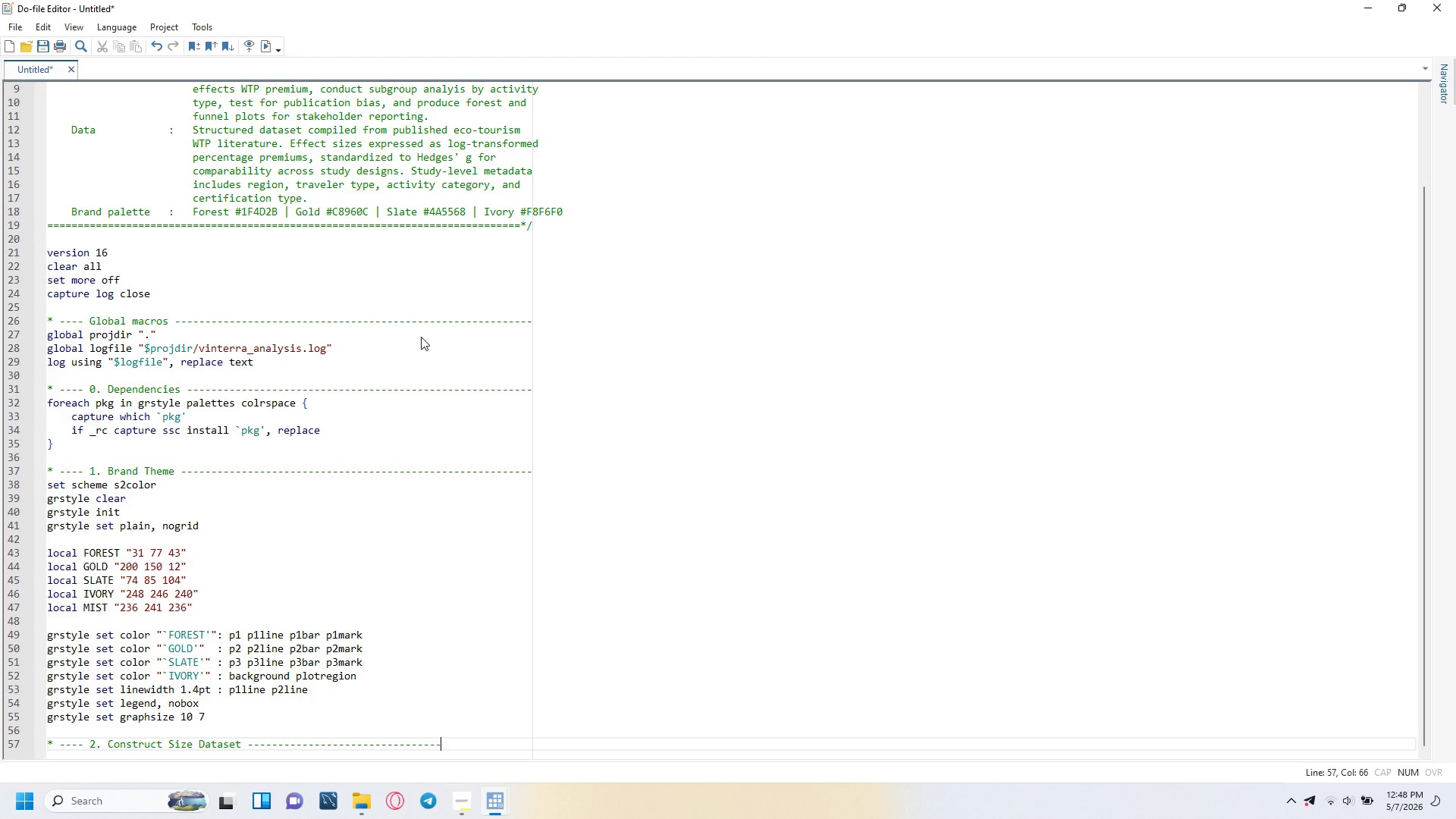 
key(Minus)
 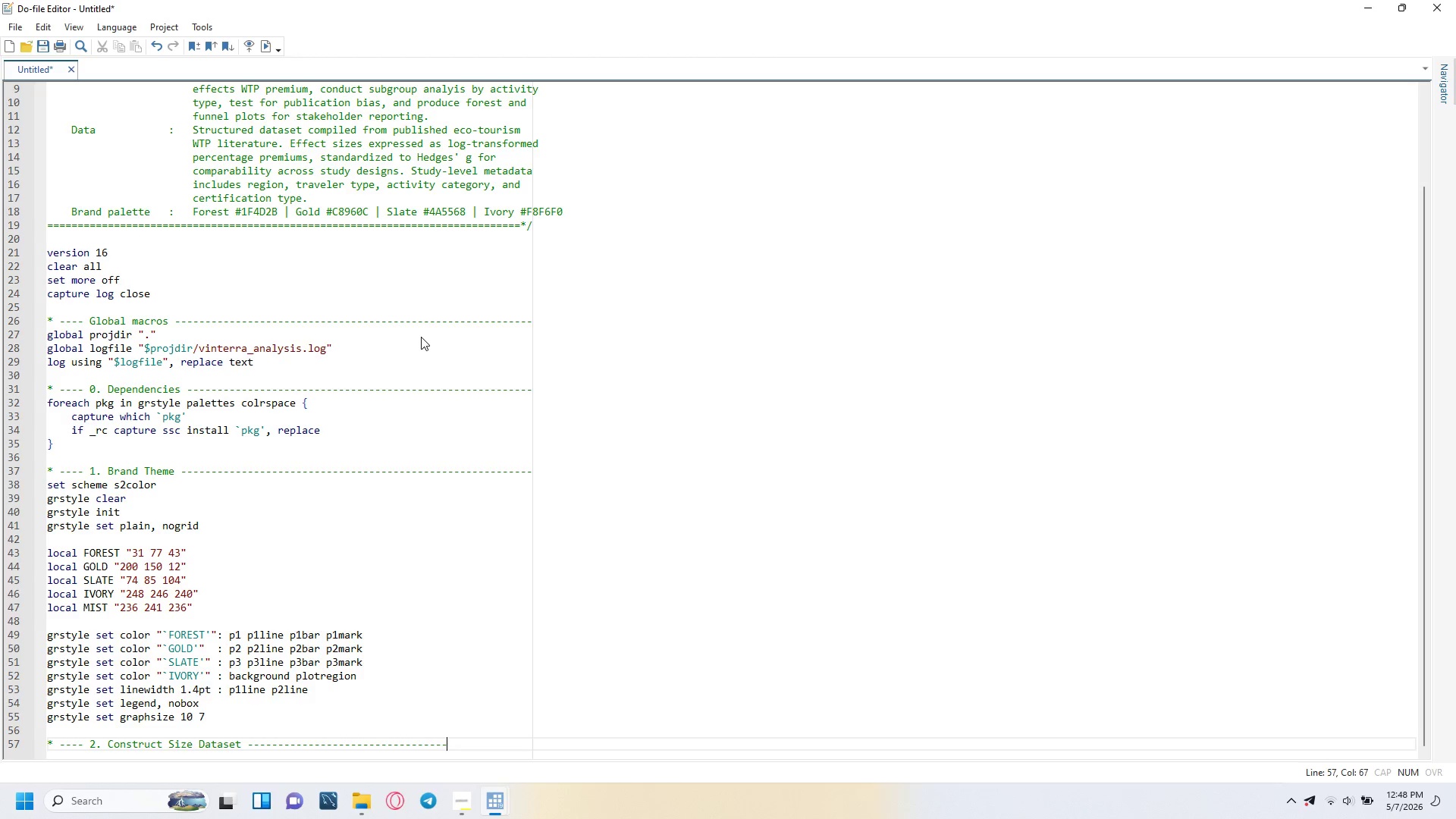 
key(Minus)
 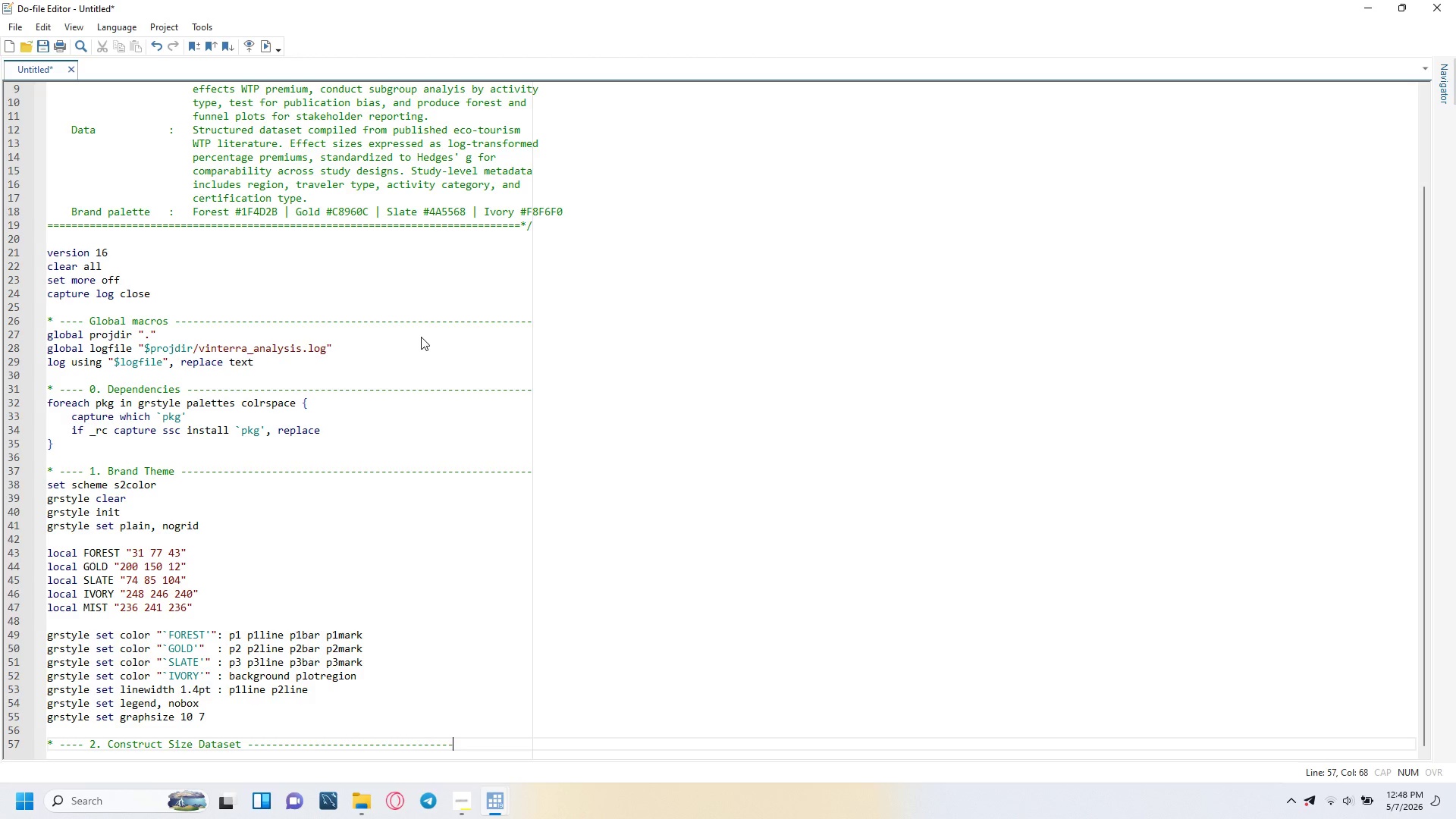 
key(Minus)
 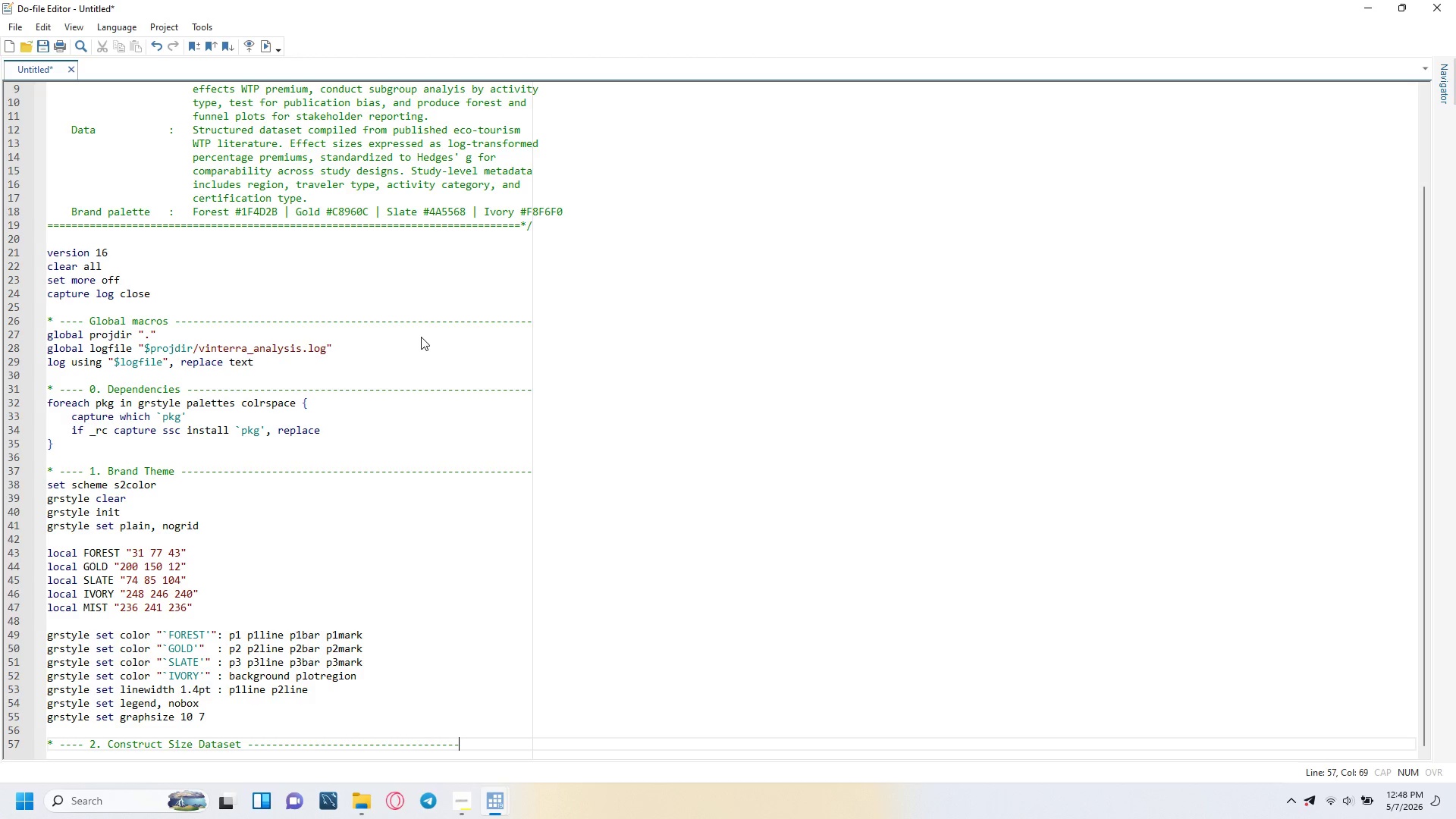 
key(Minus)
 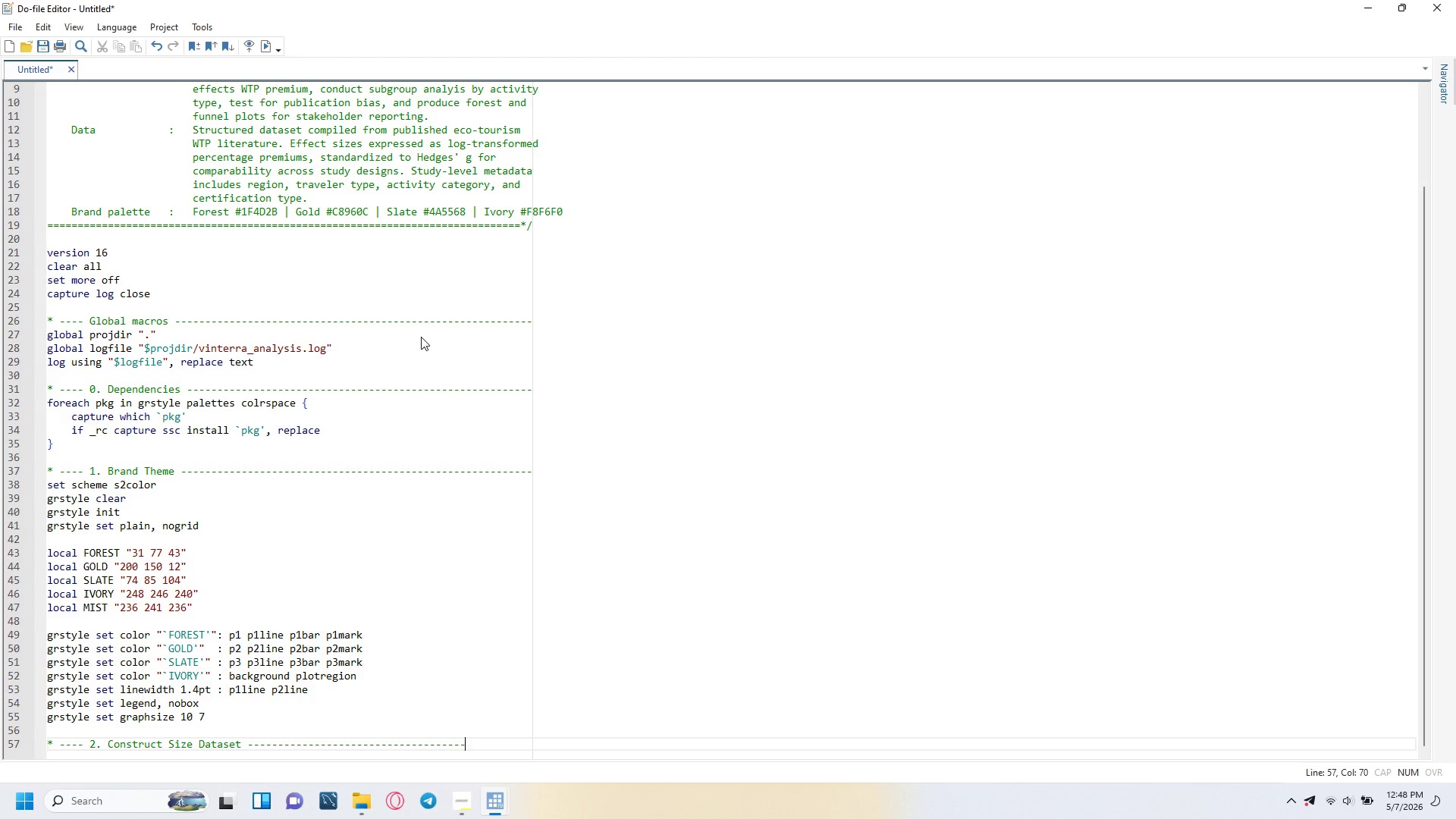 
key(Minus)
 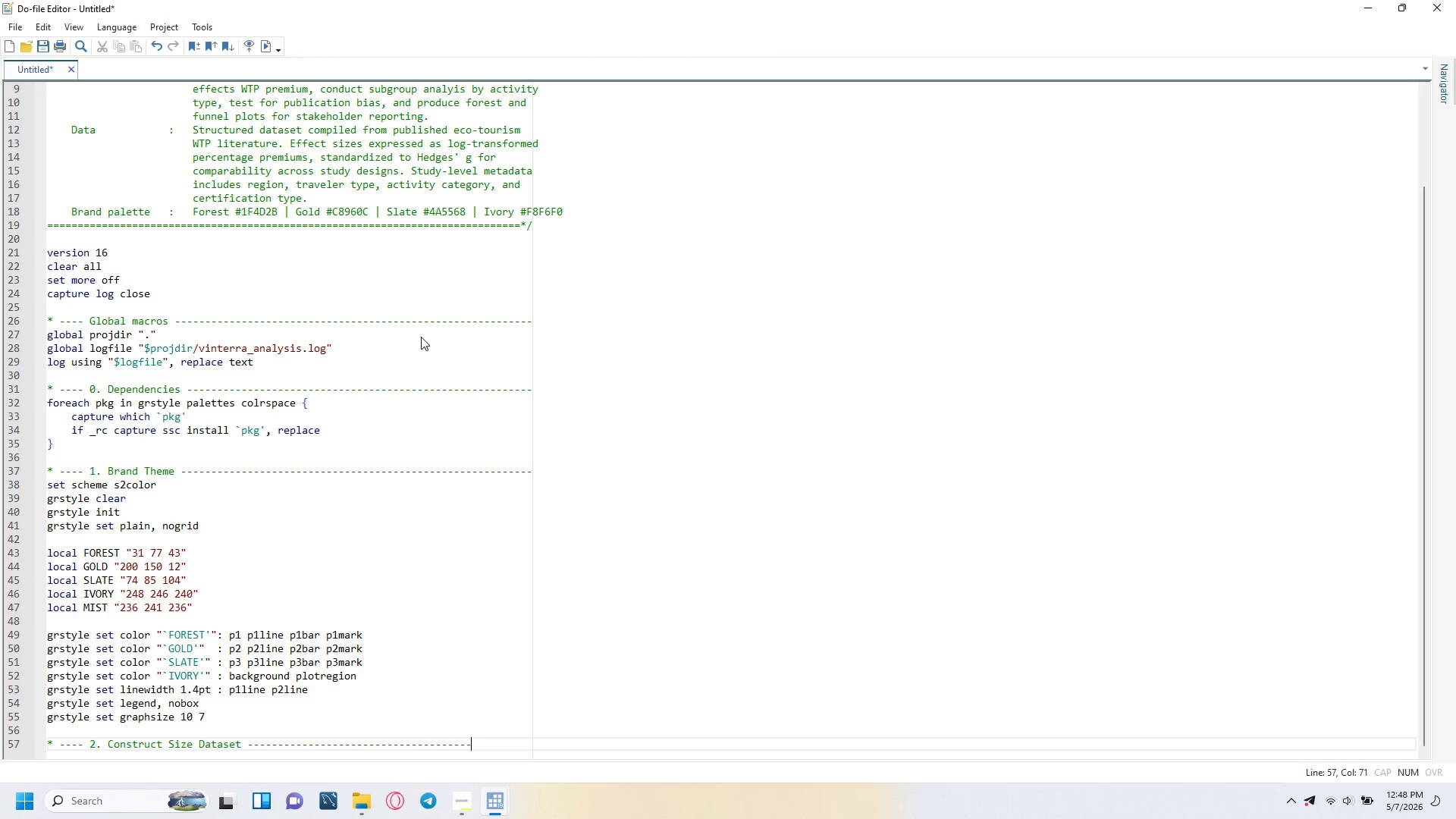 
key(Minus)
 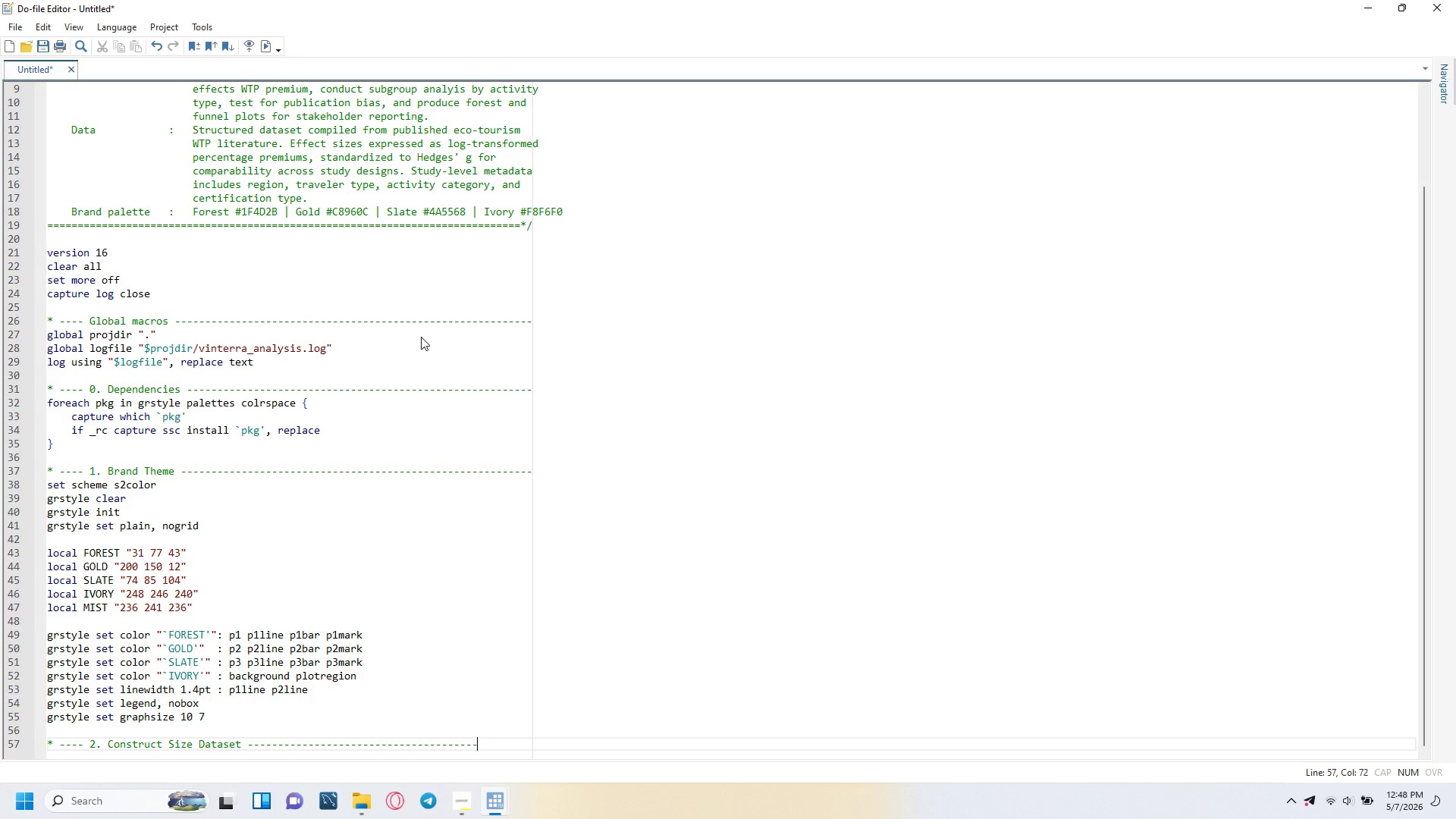 
key(Minus)
 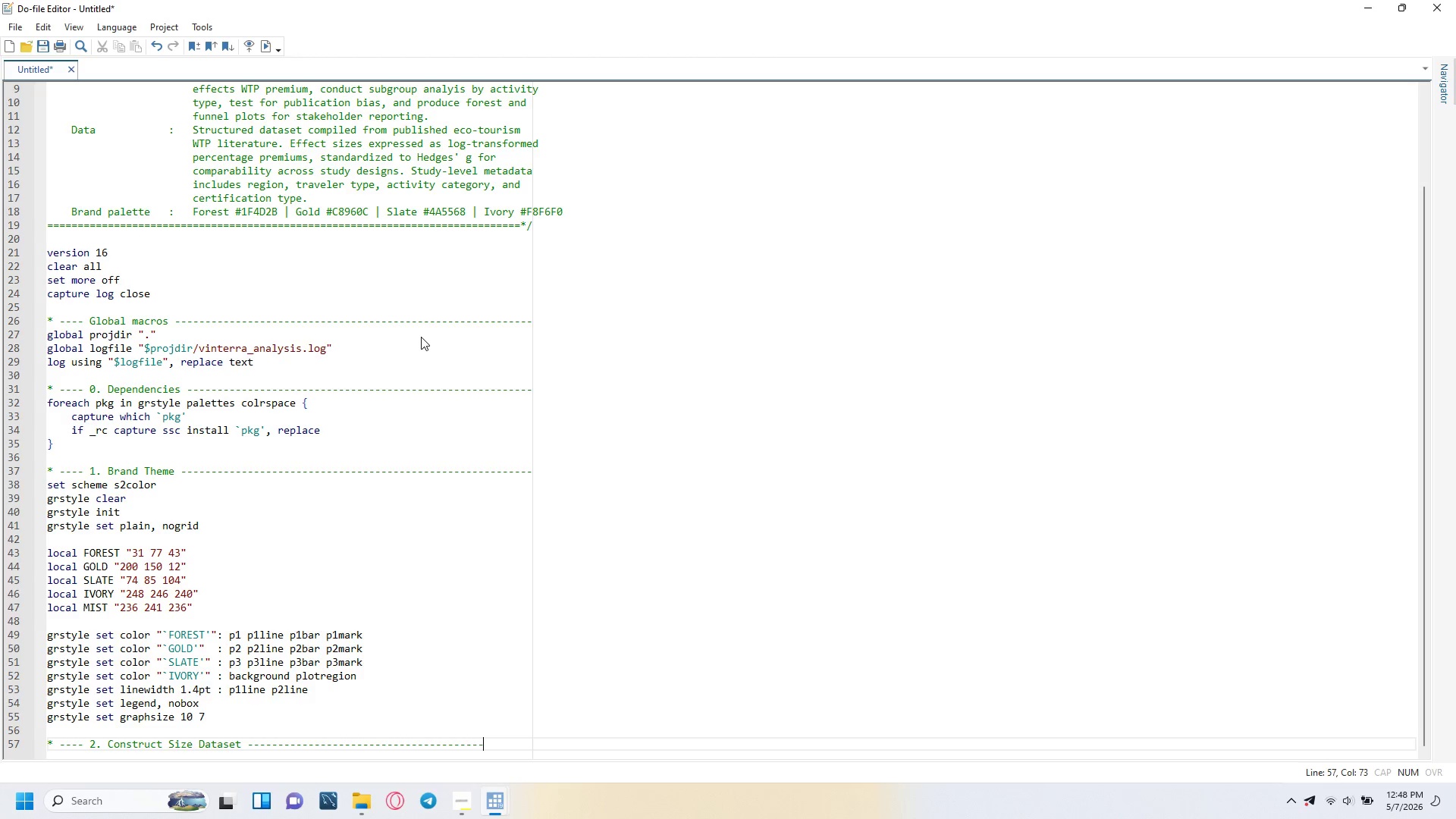 
key(Minus)
 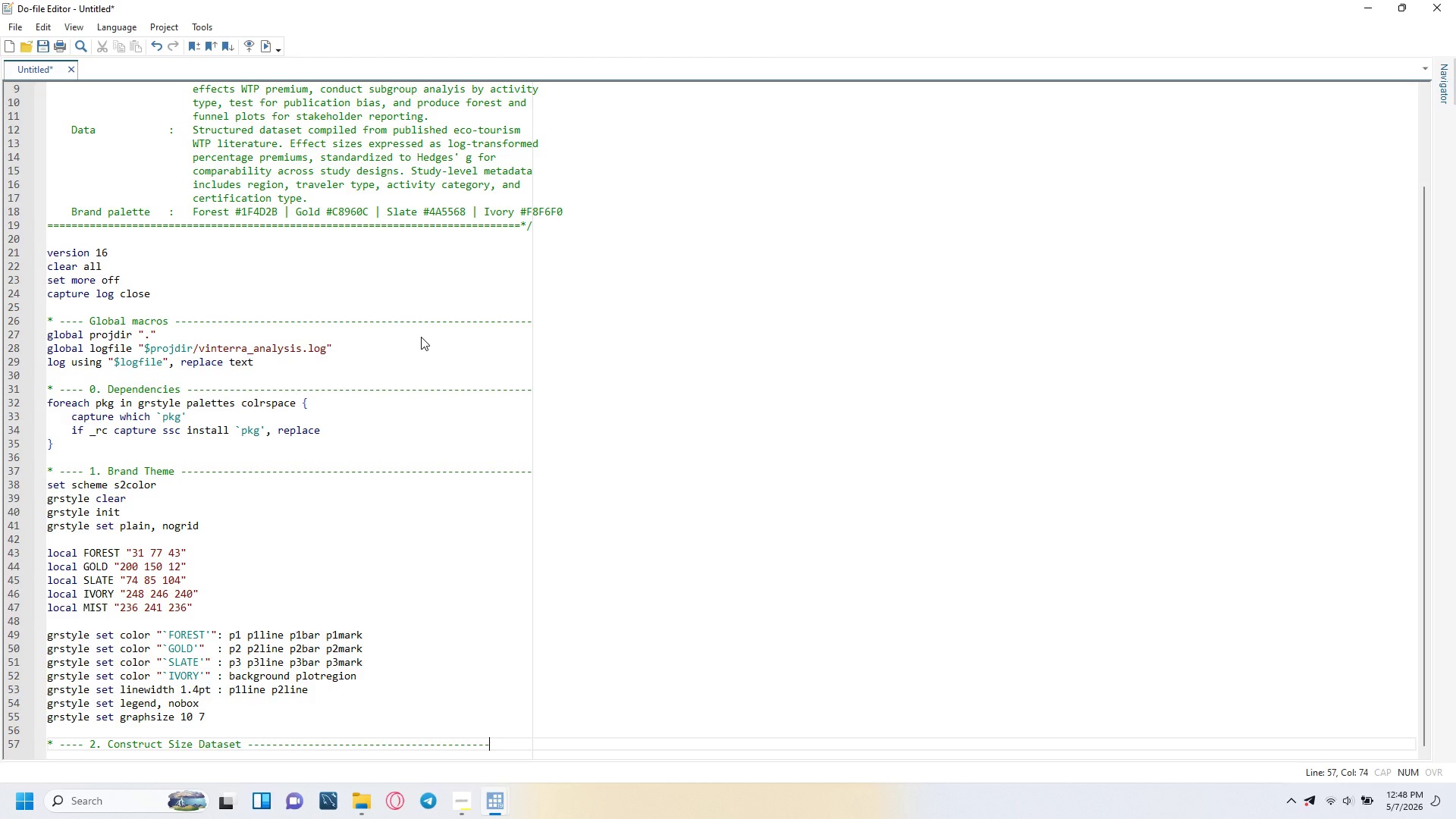 
key(Minus)
 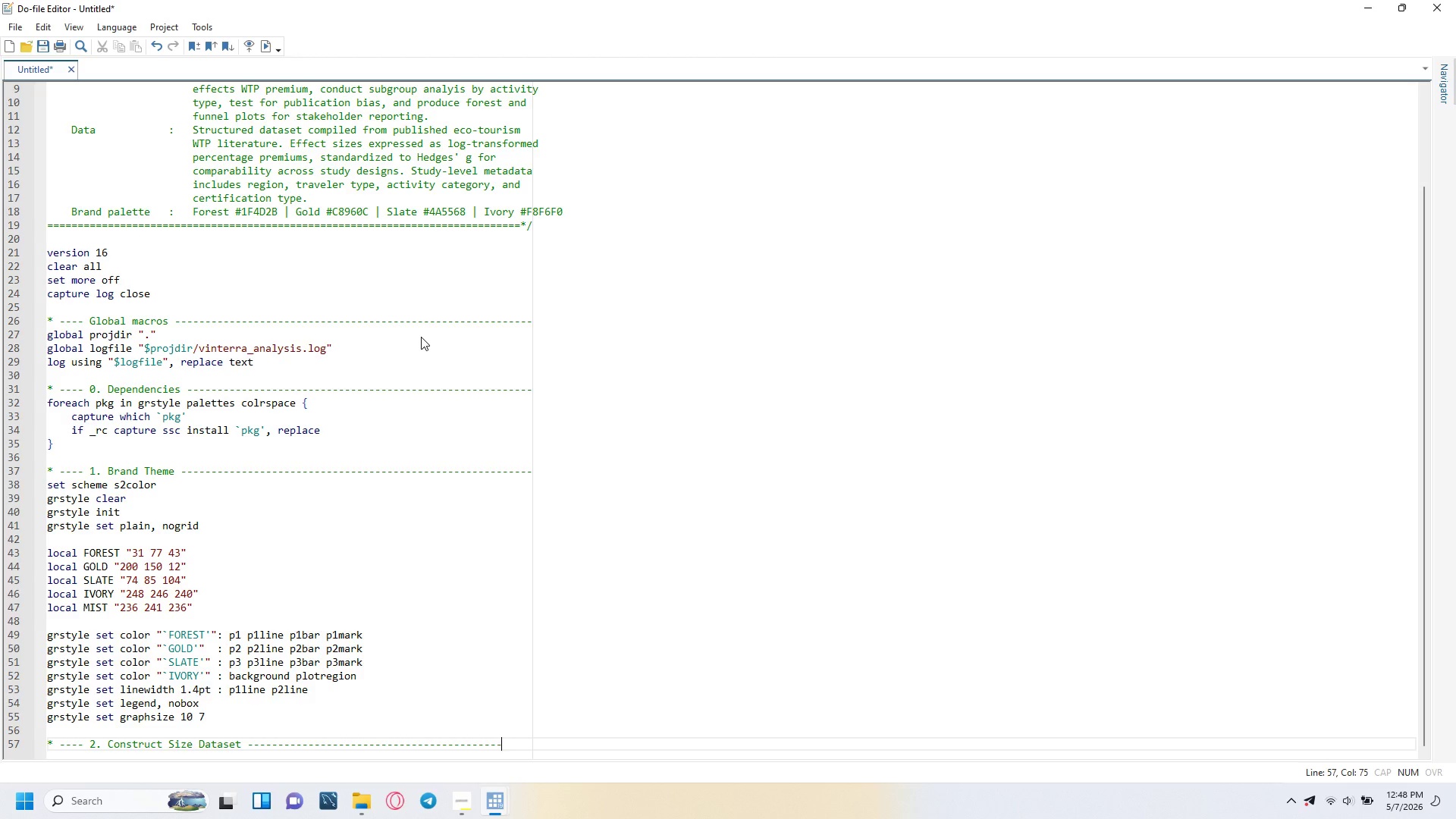 
key(Minus)
 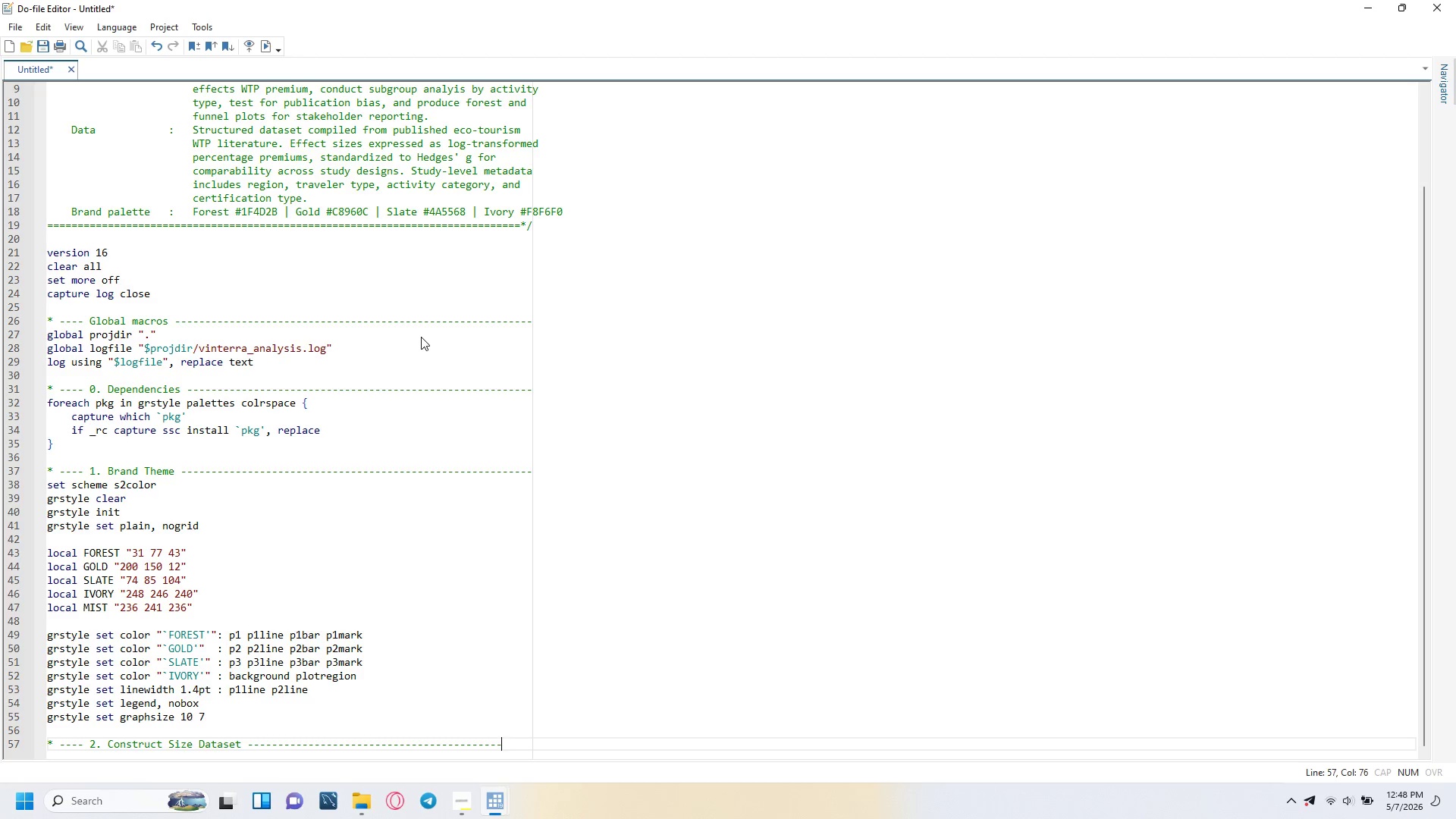 
key(Minus)
 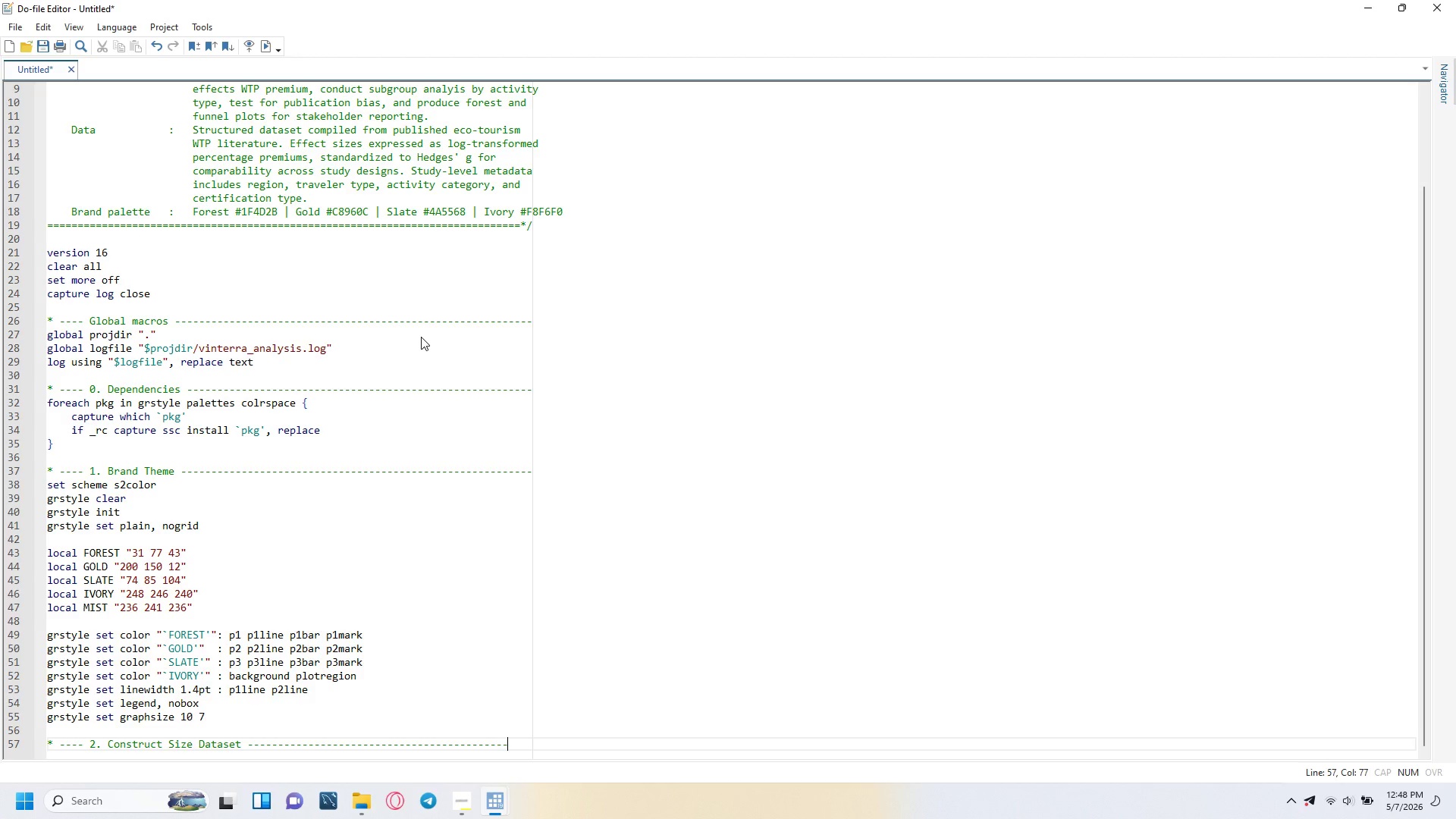 
key(Minus)
 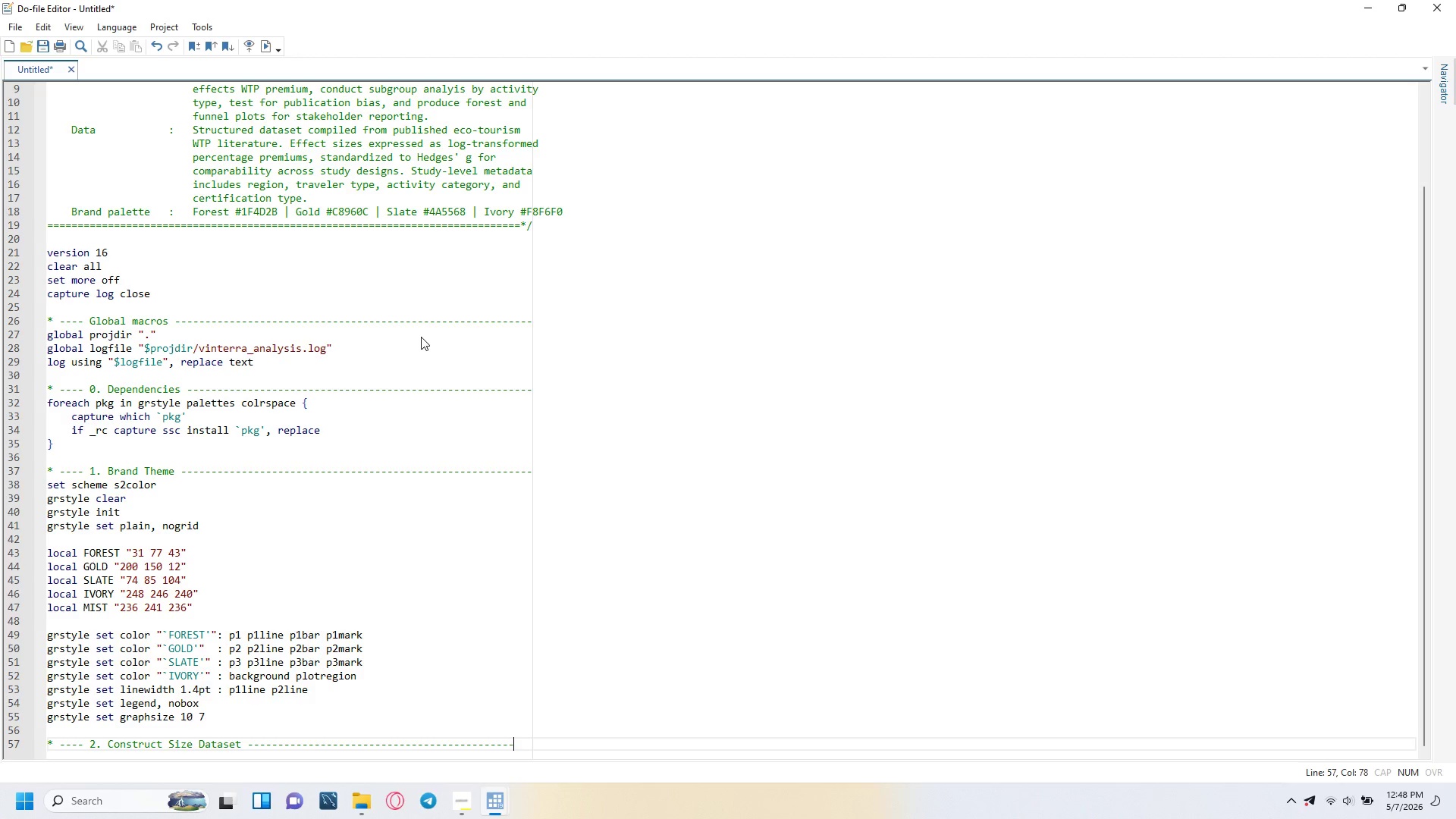 
key(Minus)
 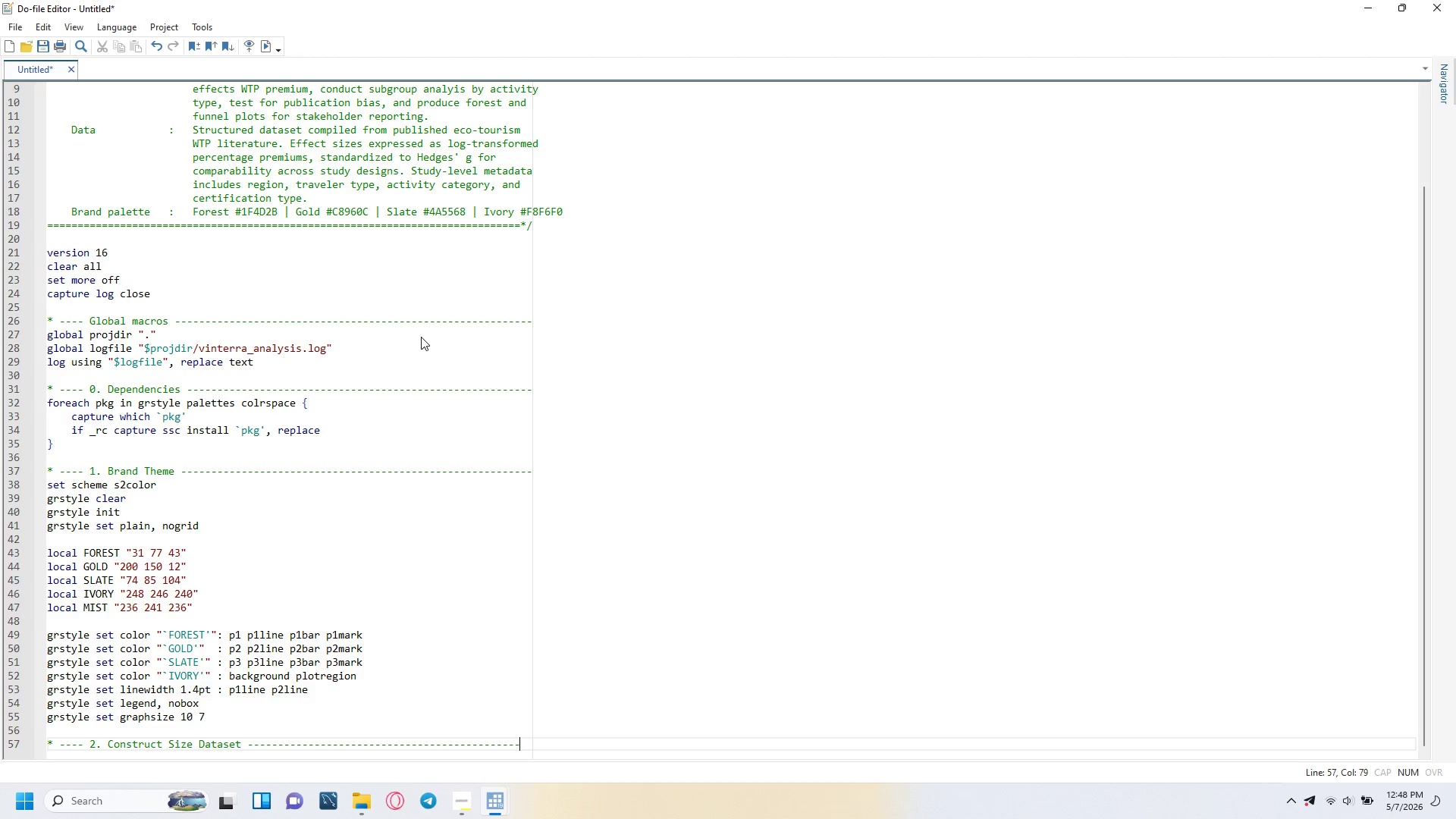 
key(Minus)
 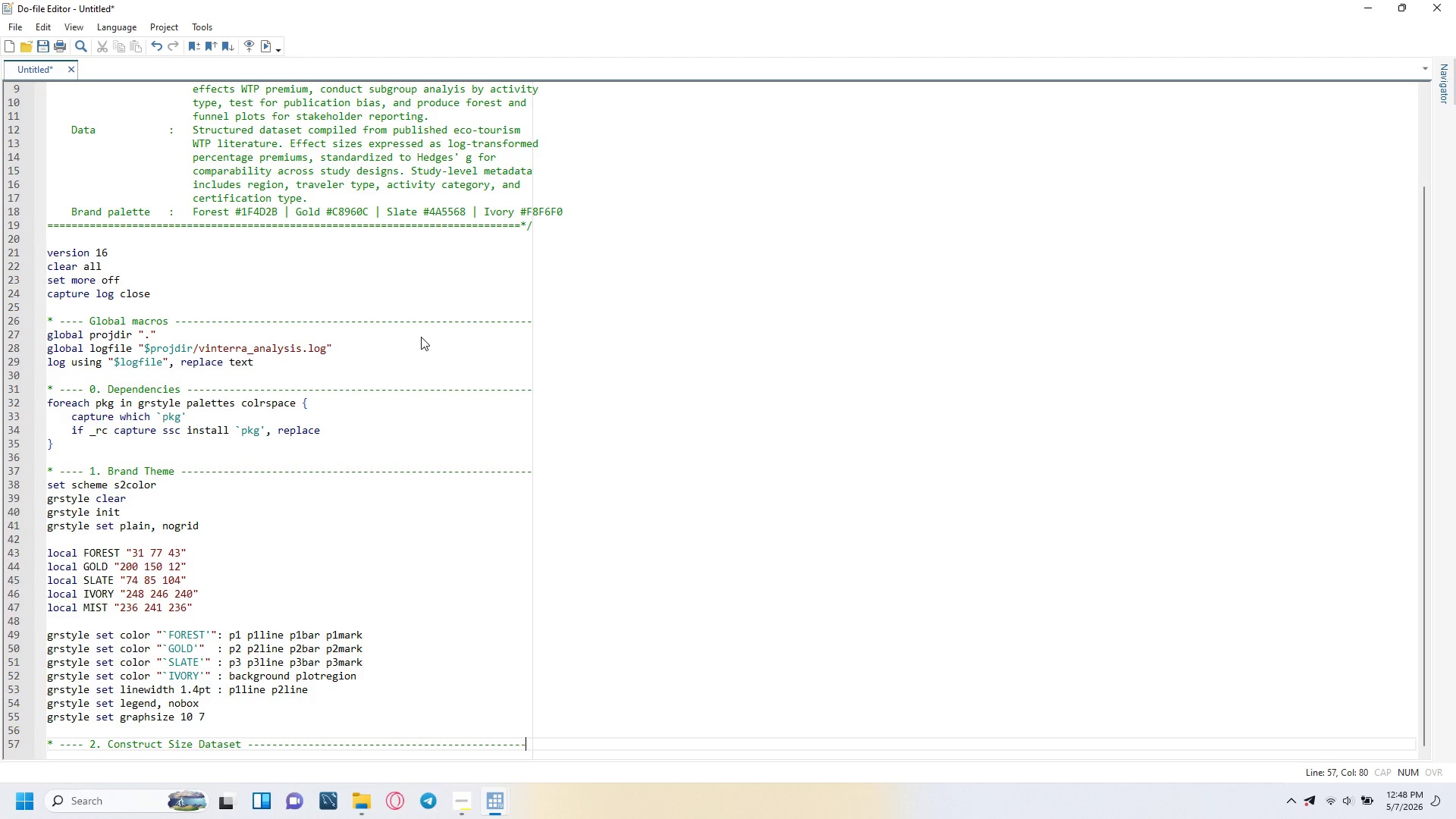 
key(Minus)
 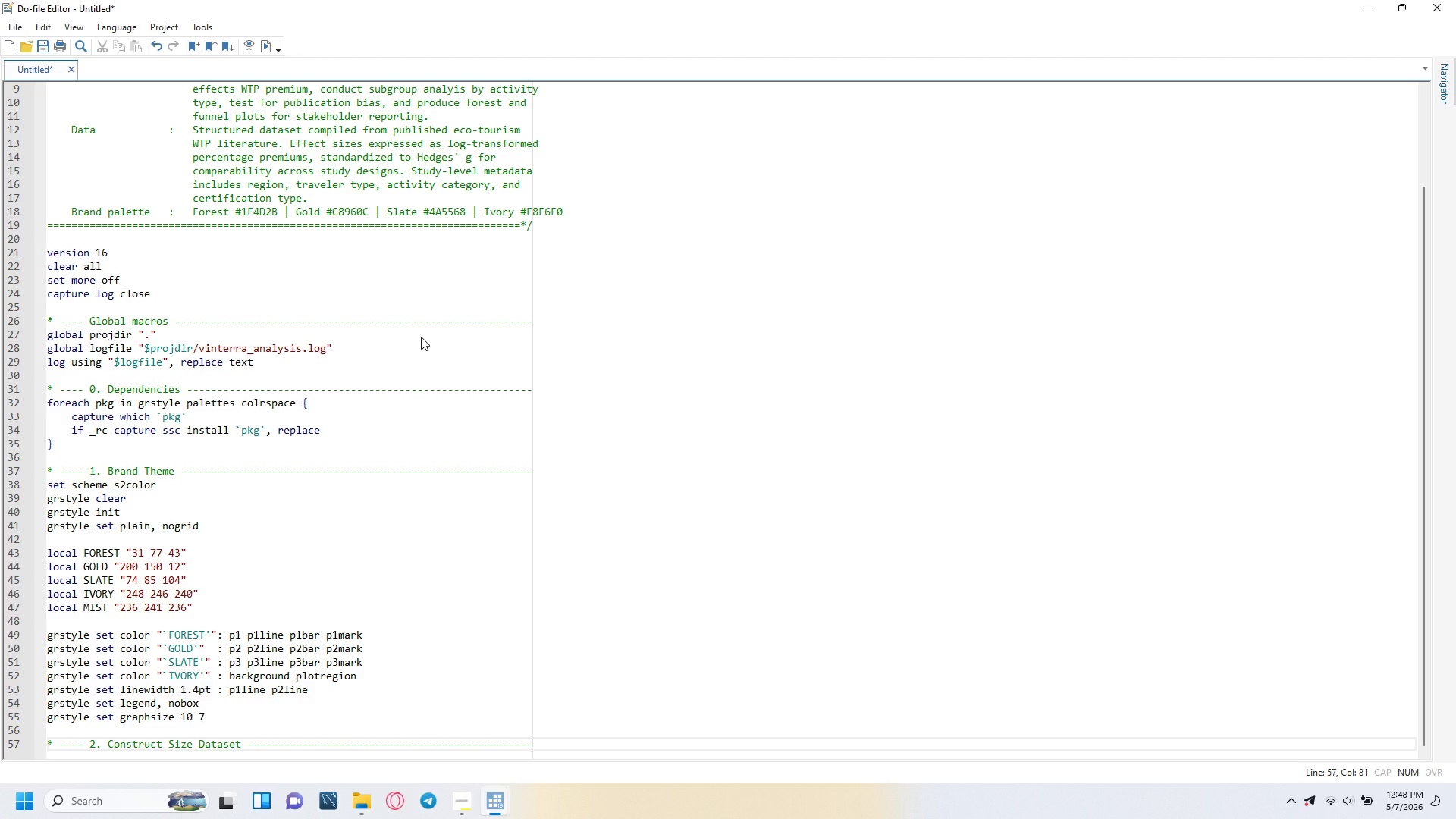 
key(ArrowLeft)
 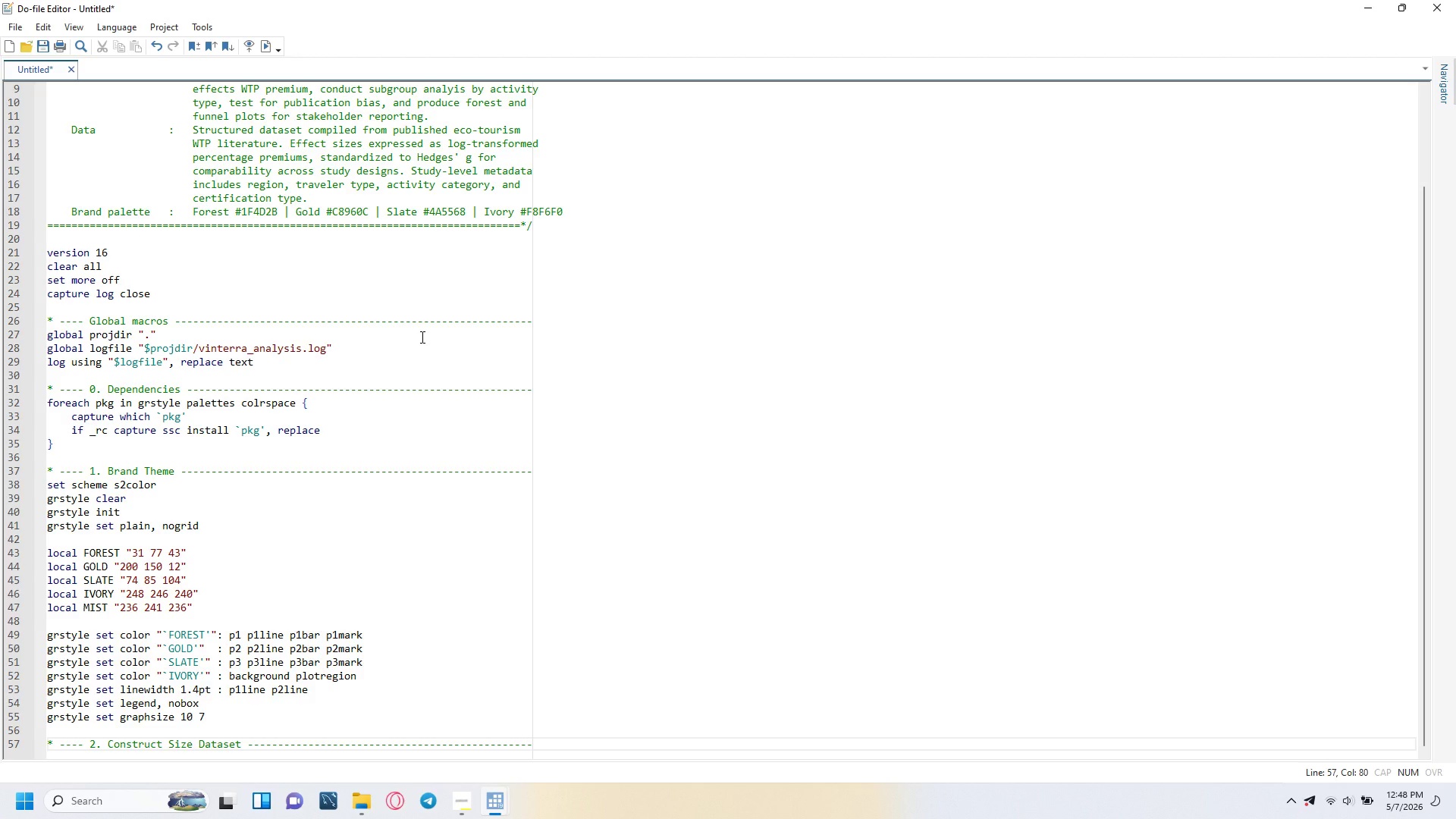 
key(ArrowLeft)
 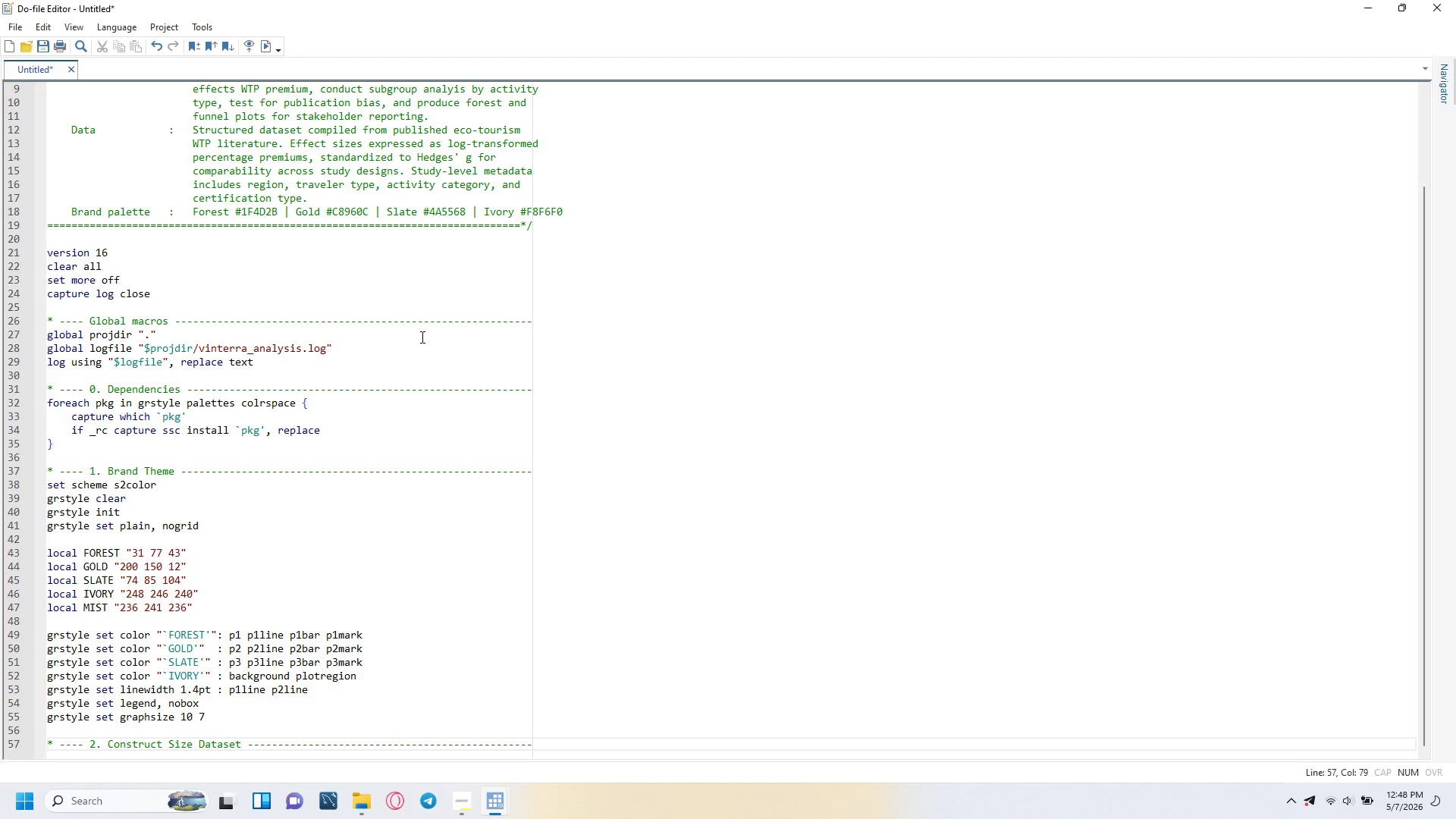 
hold_key(key=ArrowLeft, duration=0.38)
 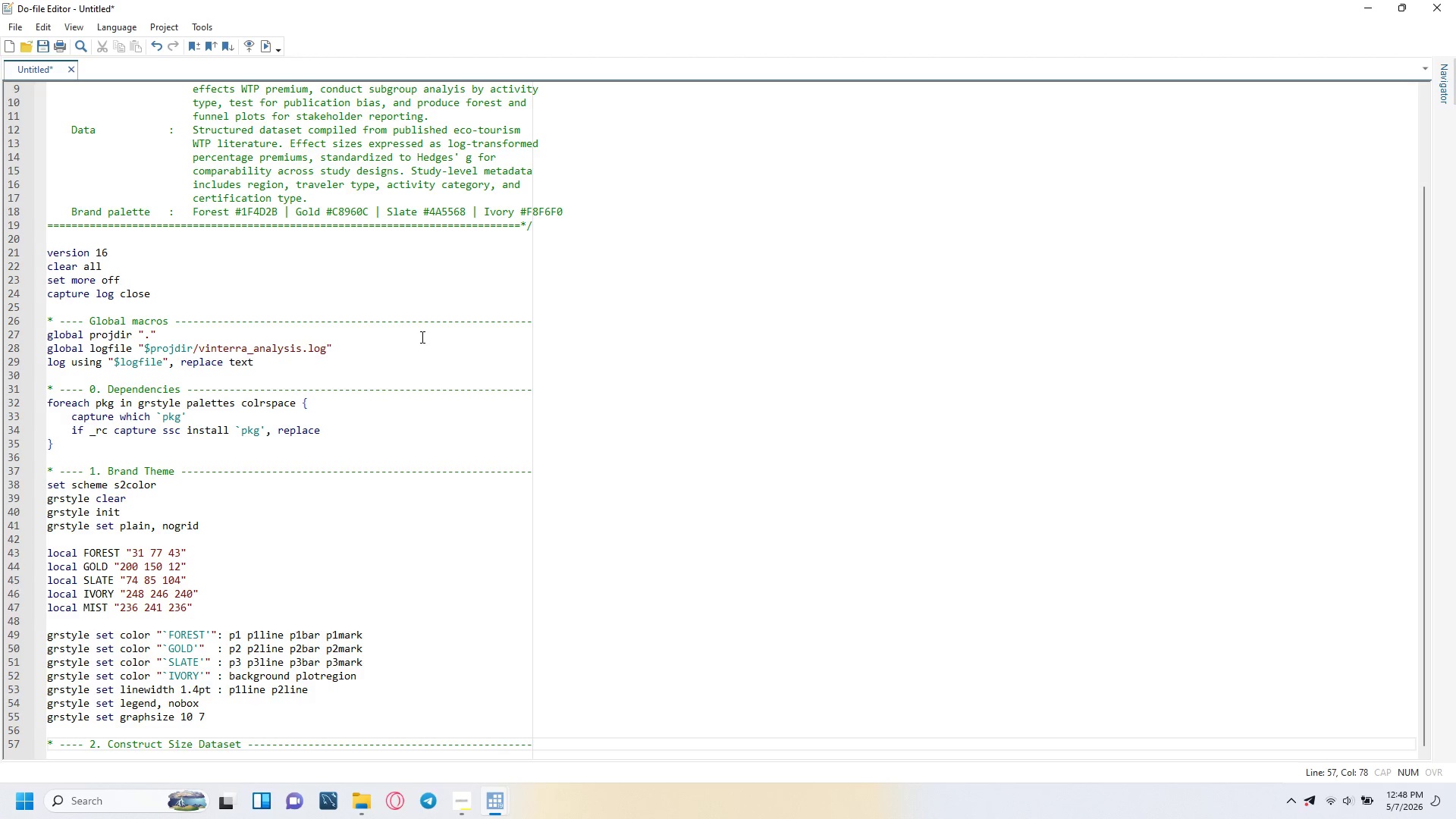 
key(ArrowLeft)
 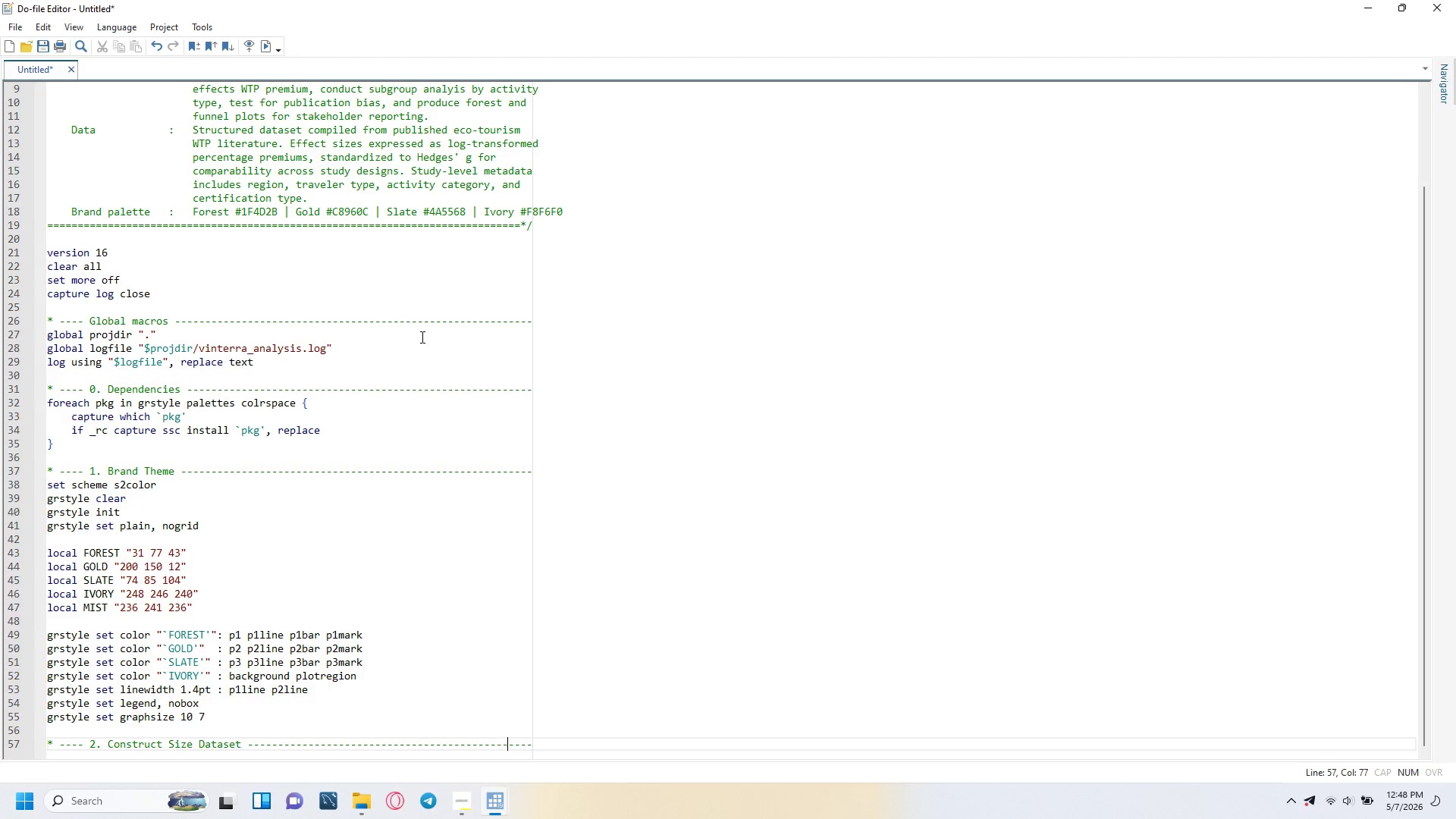 
key(ArrowLeft)
 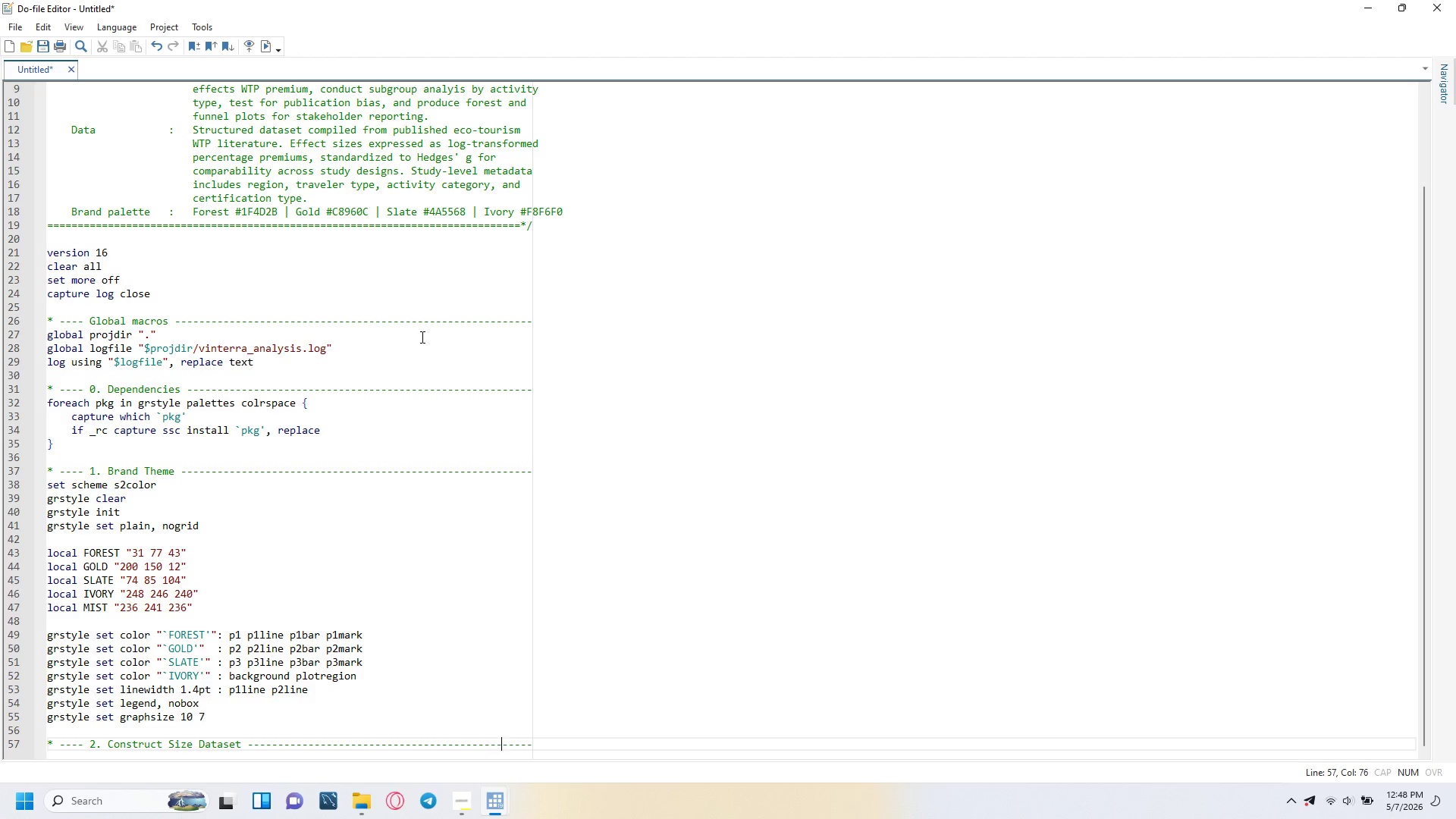 
key(ArrowLeft)
 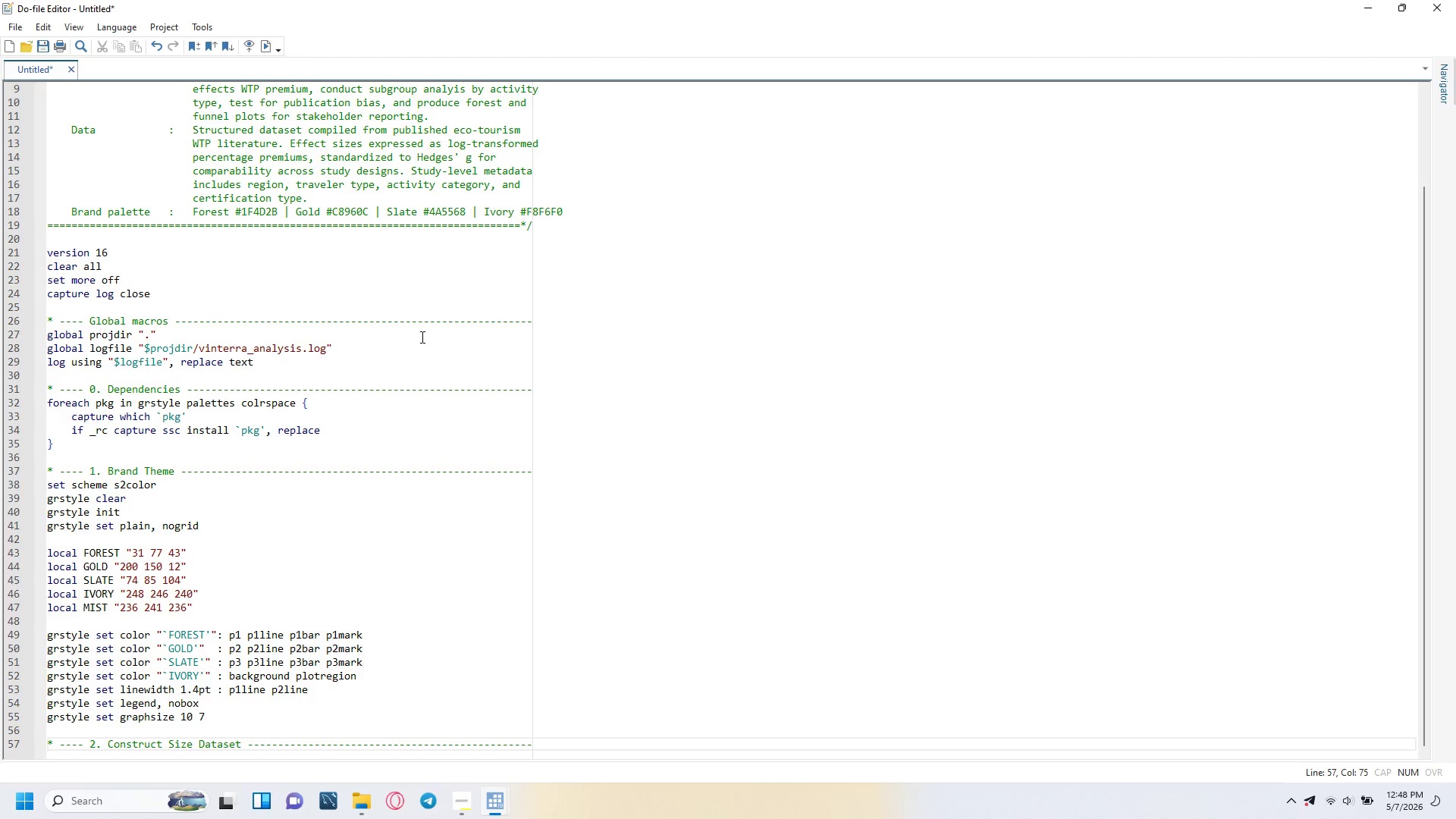 
key(ArrowRight)
 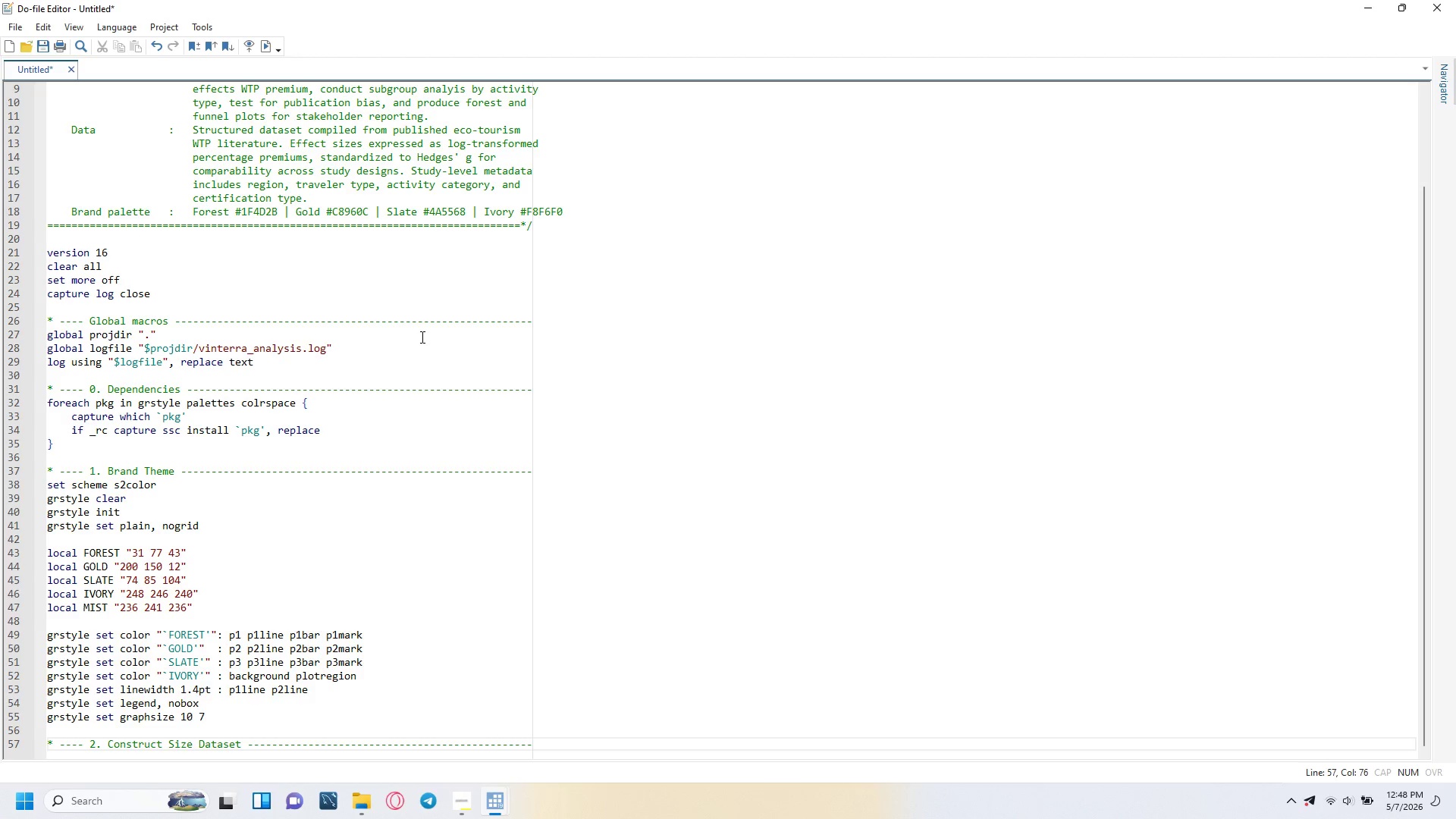 
key(ArrowRight)
 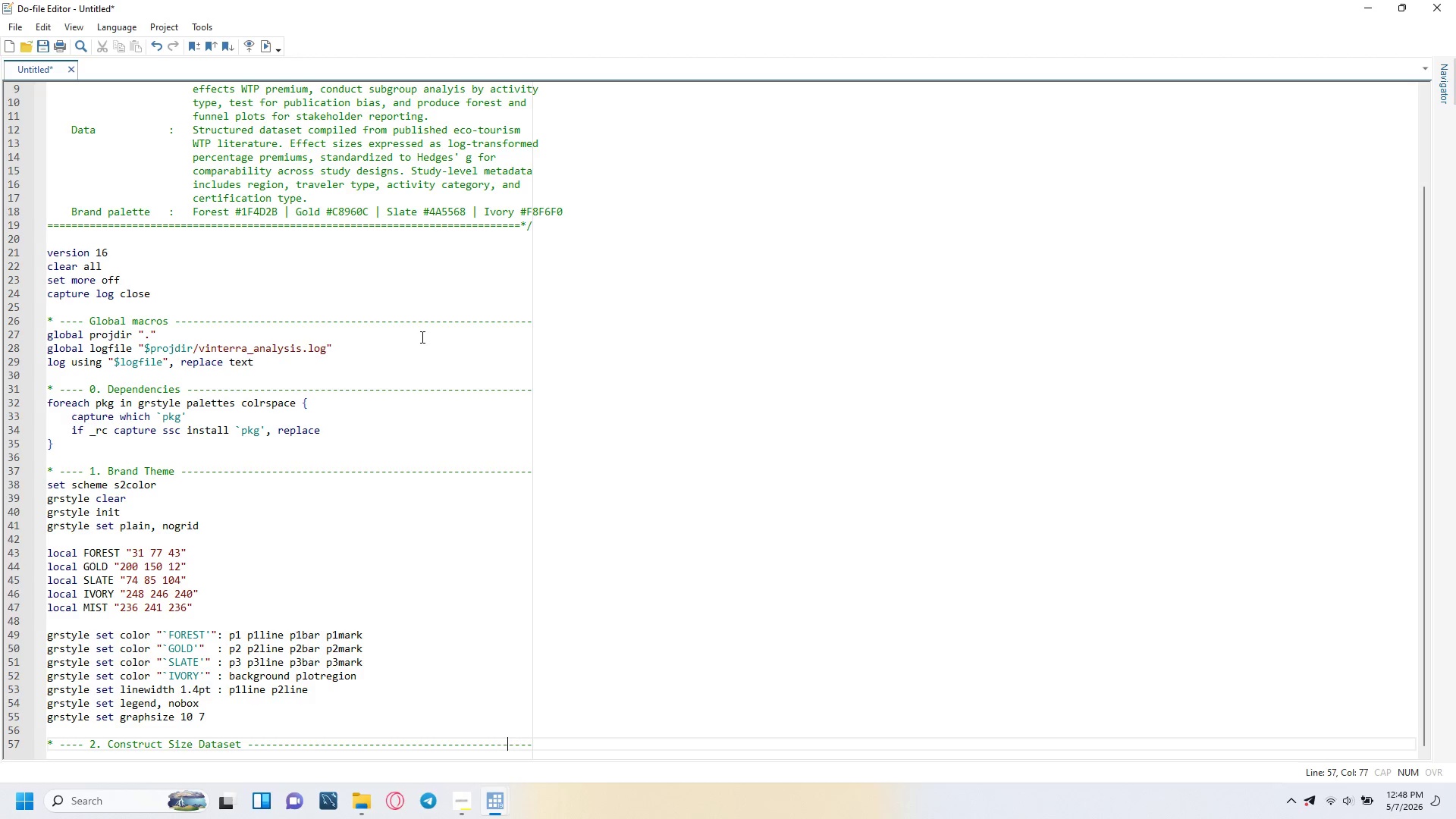 
key(ArrowRight)
 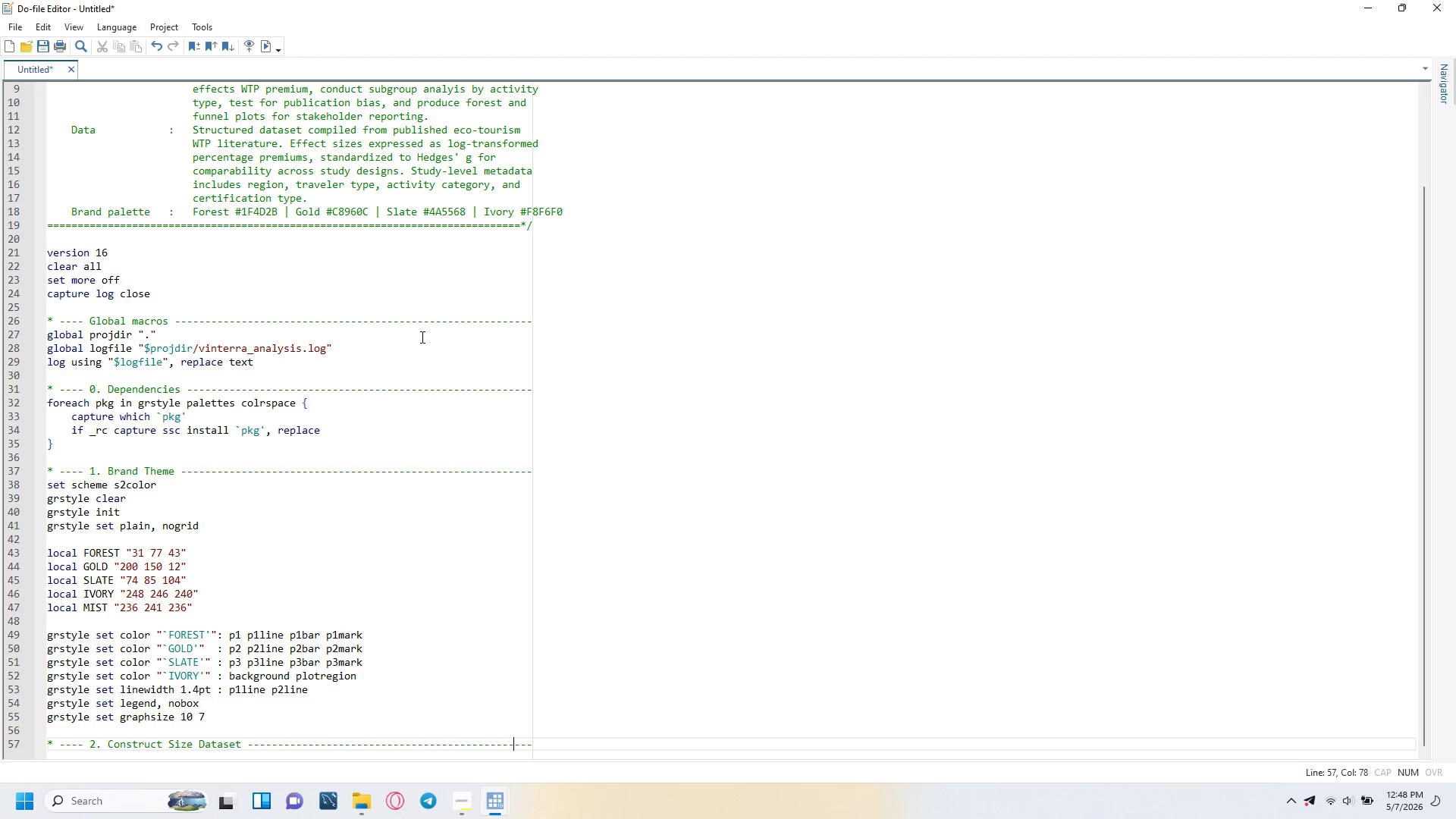 
key(ArrowRight)
 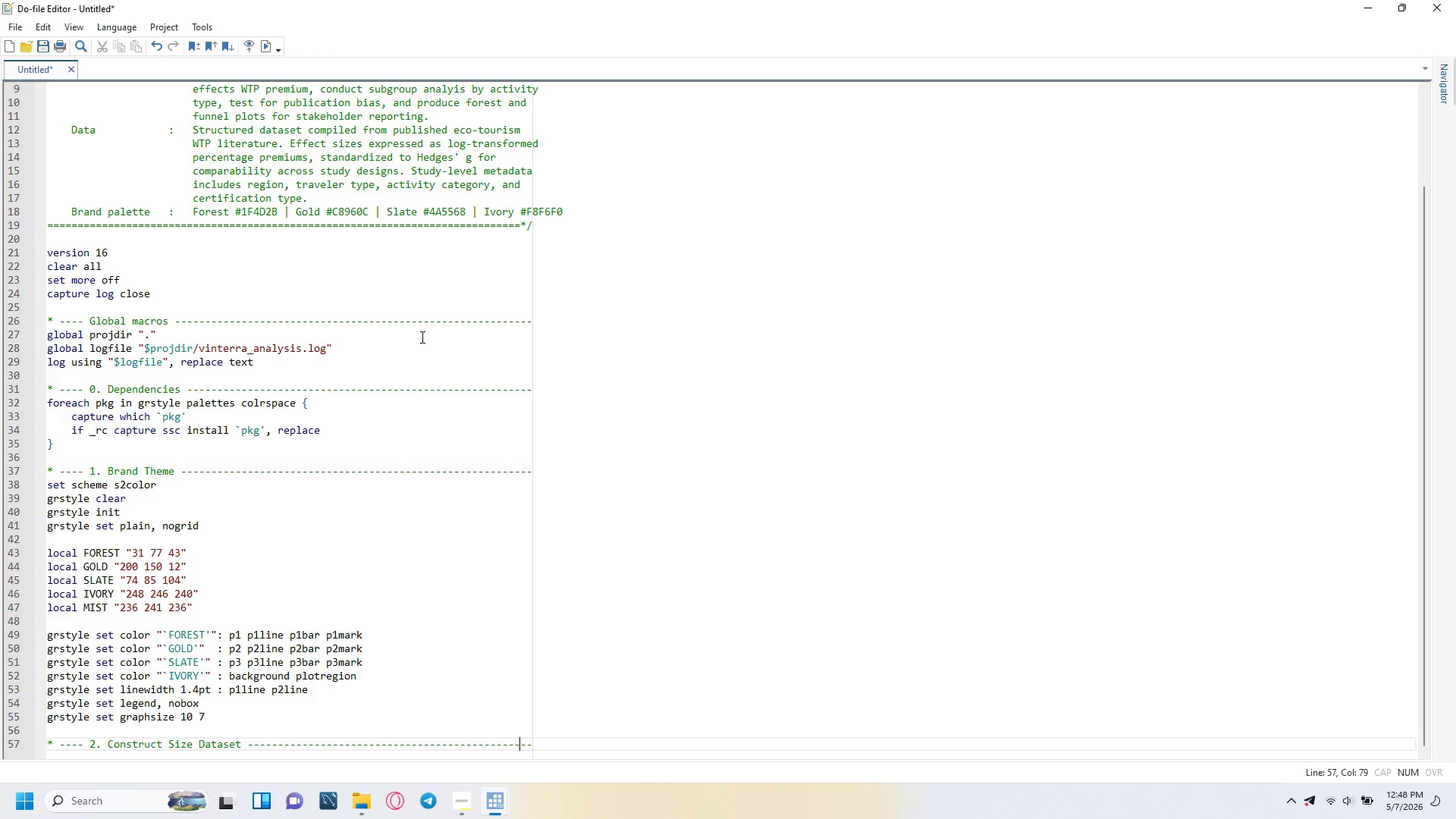 
key(ArrowRight)
 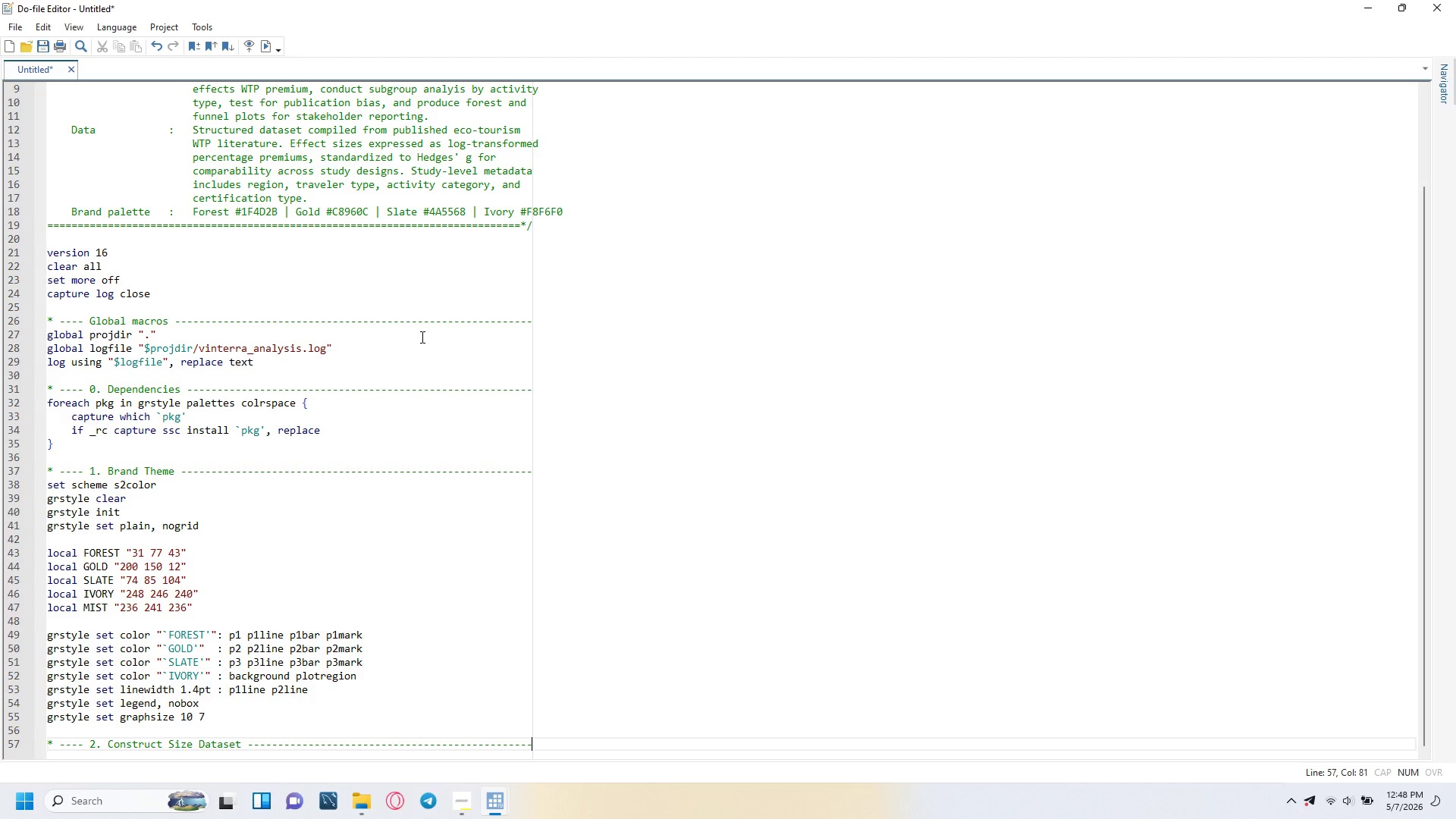 
key(ArrowRight)
 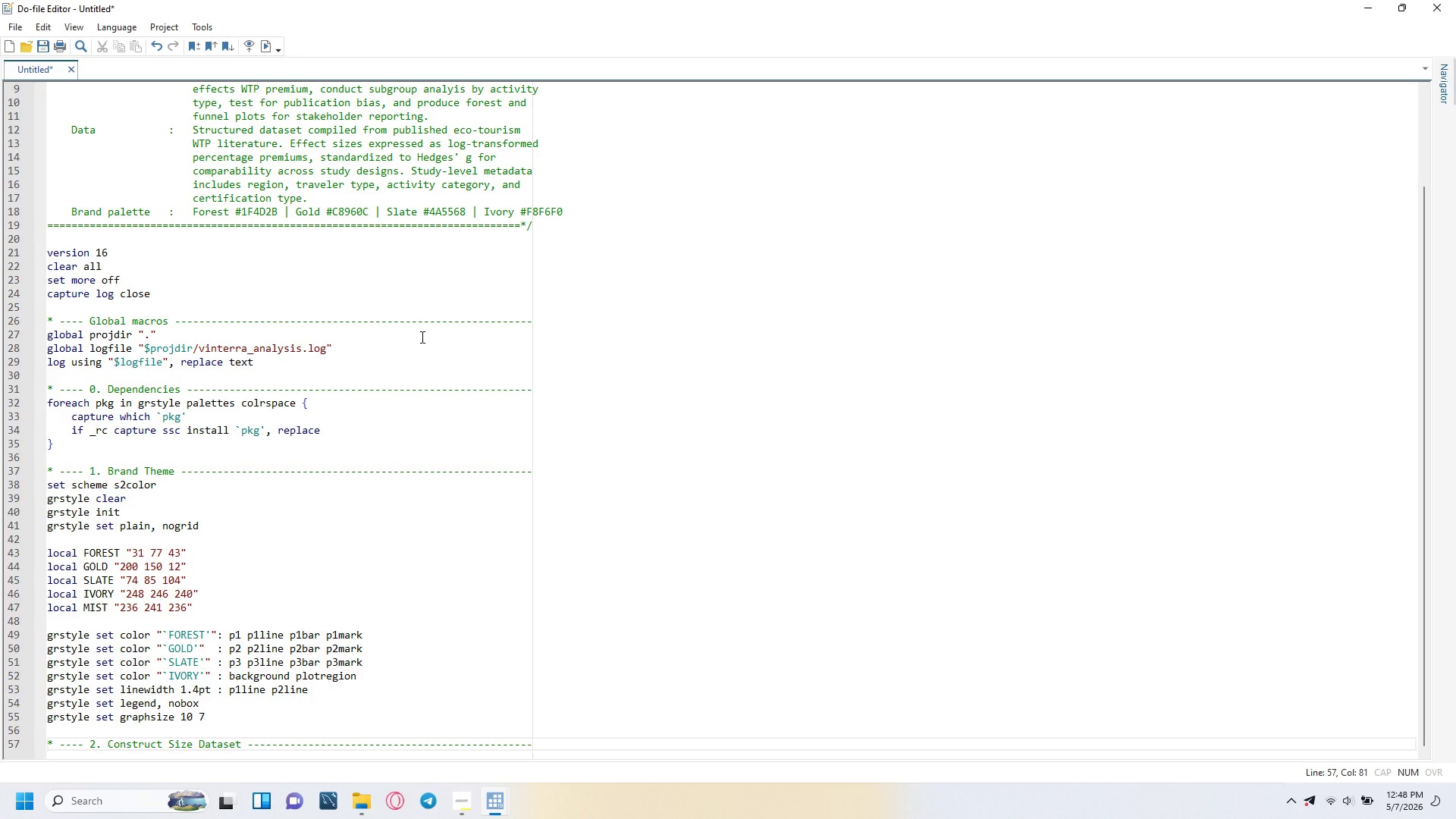 
key(Enter)
 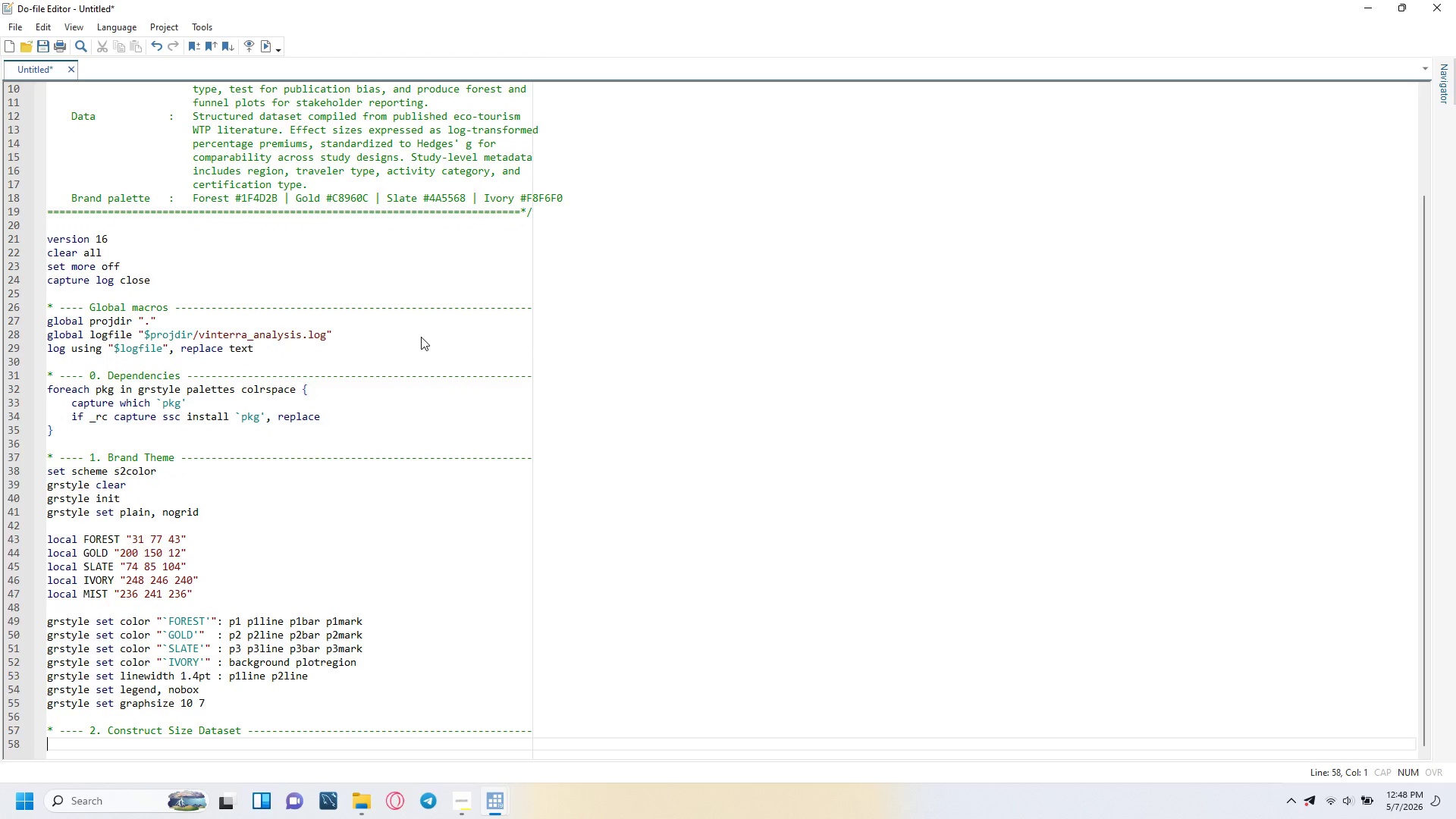 
key(ArrowUp)
 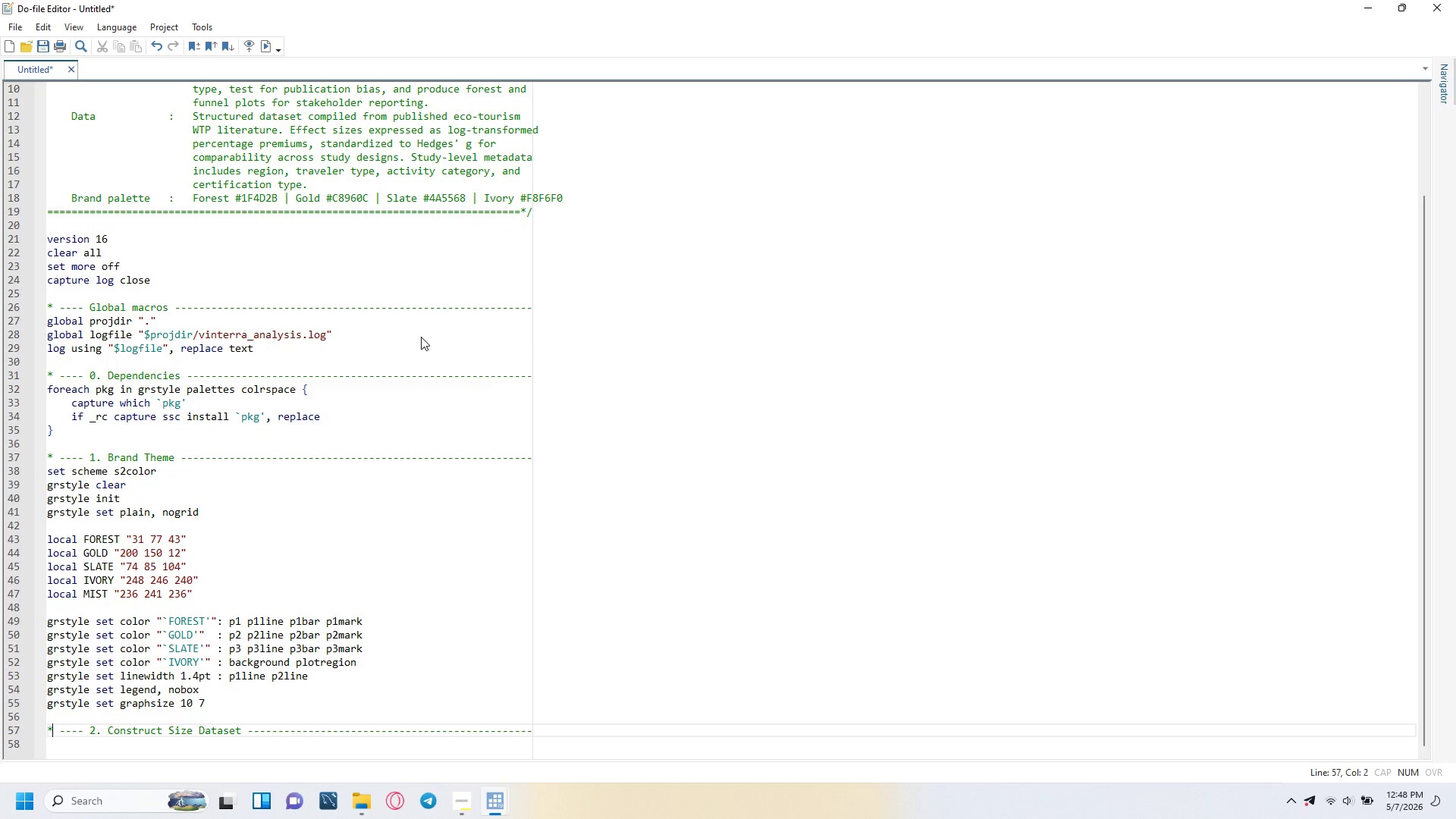 
key(ArrowRight)
 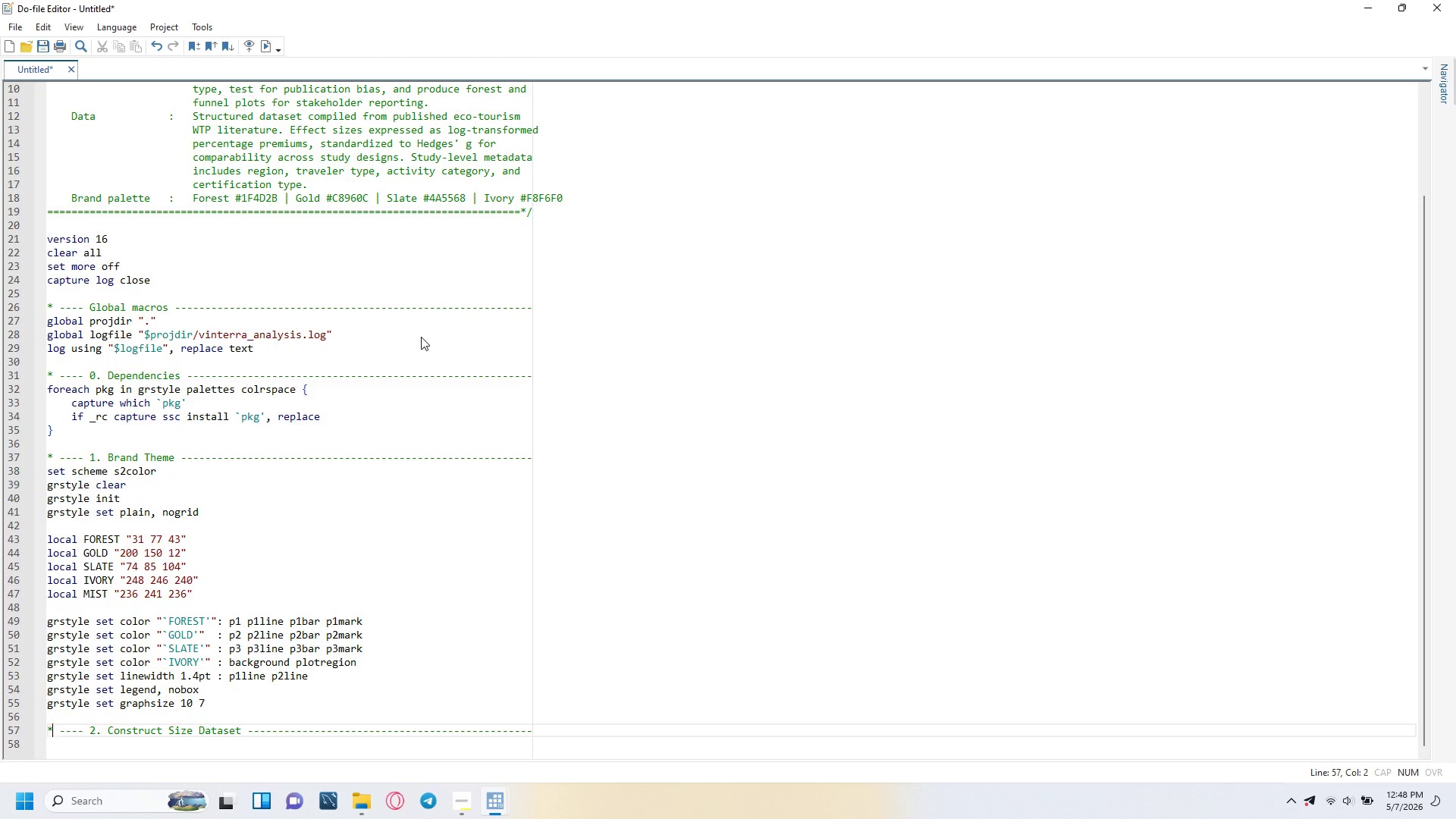 
key(ArrowRight)
 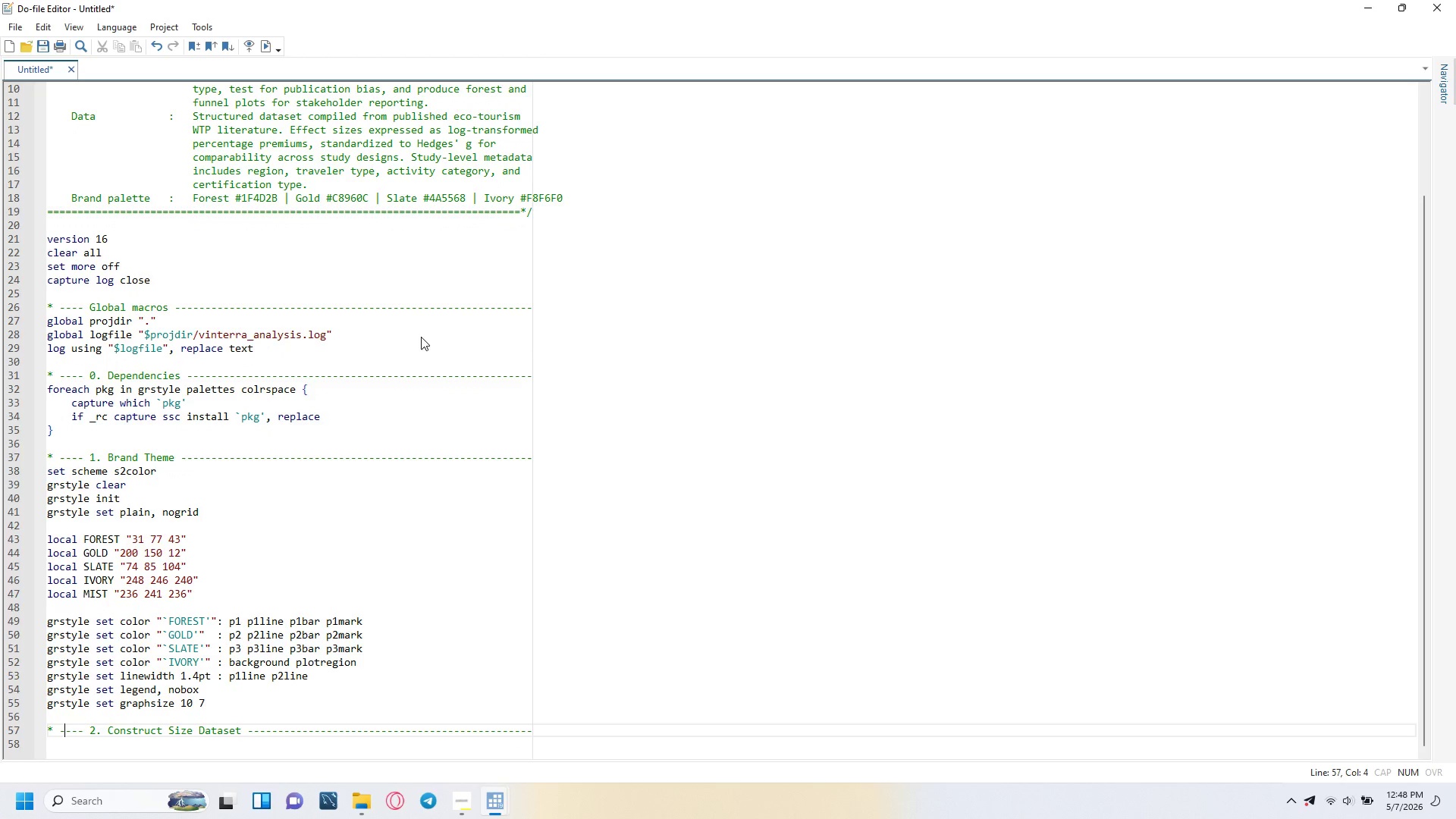 
key(ArrowRight)
 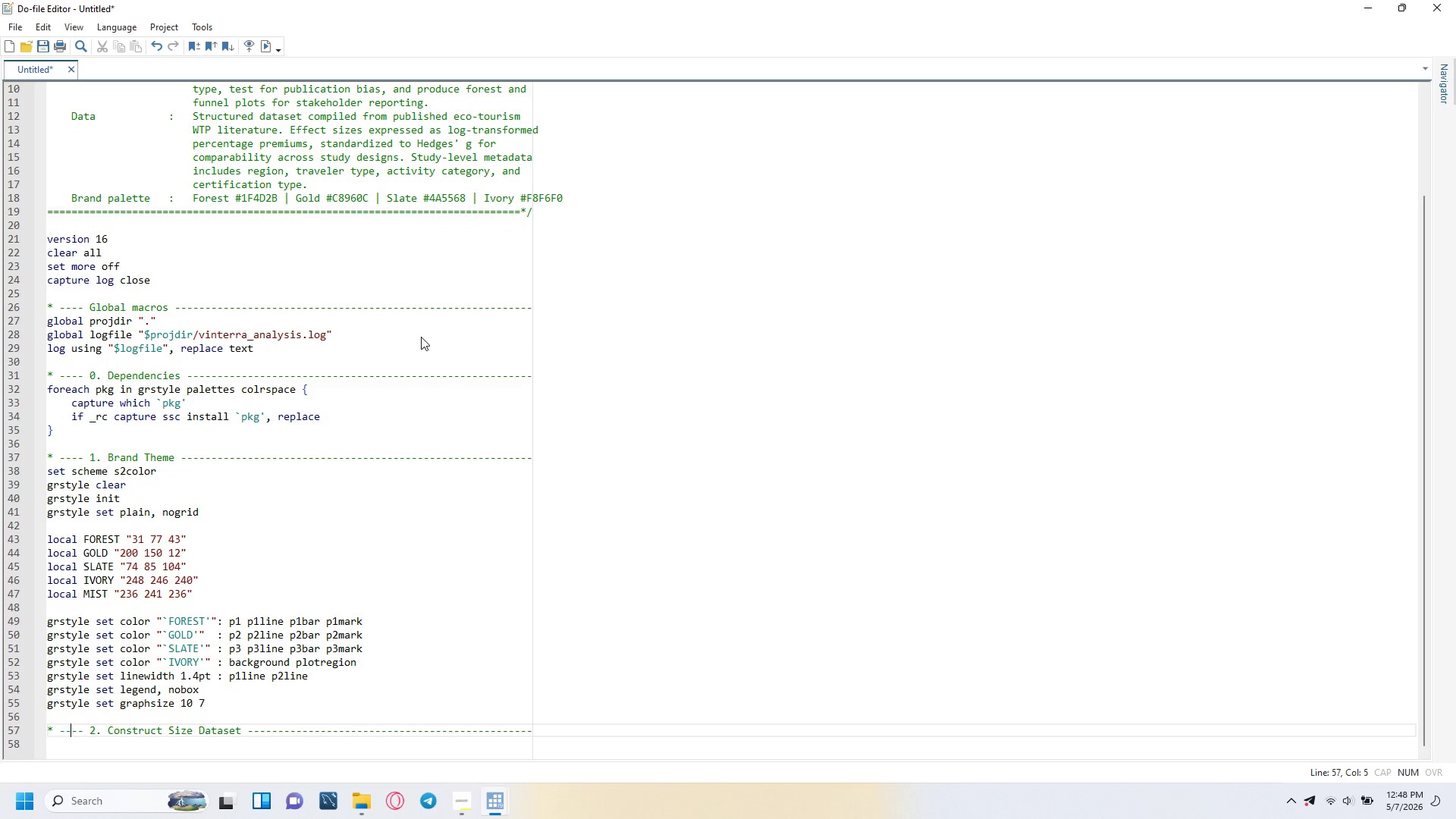 
key(ArrowRight)
 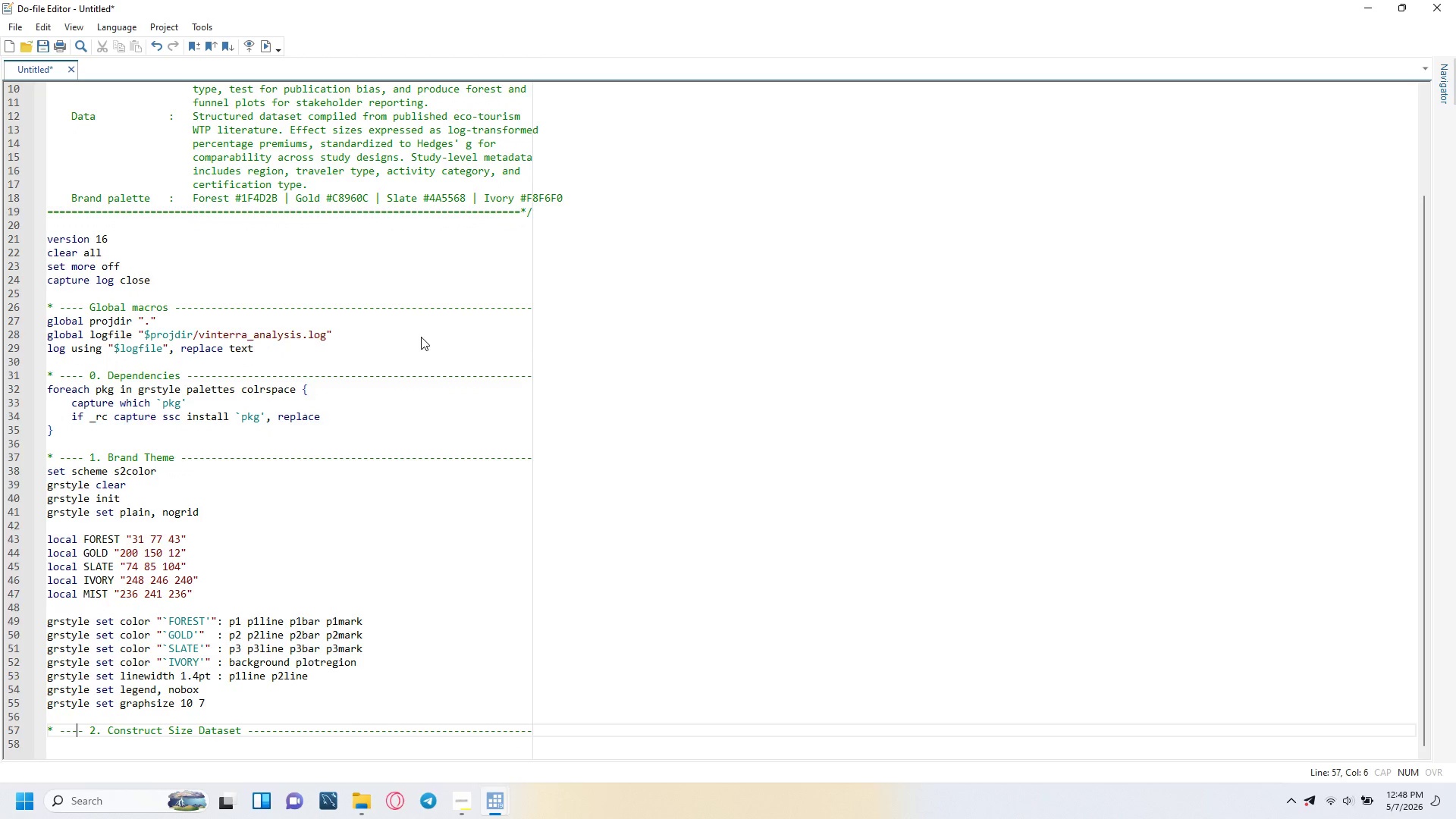 
key(ArrowRight)
 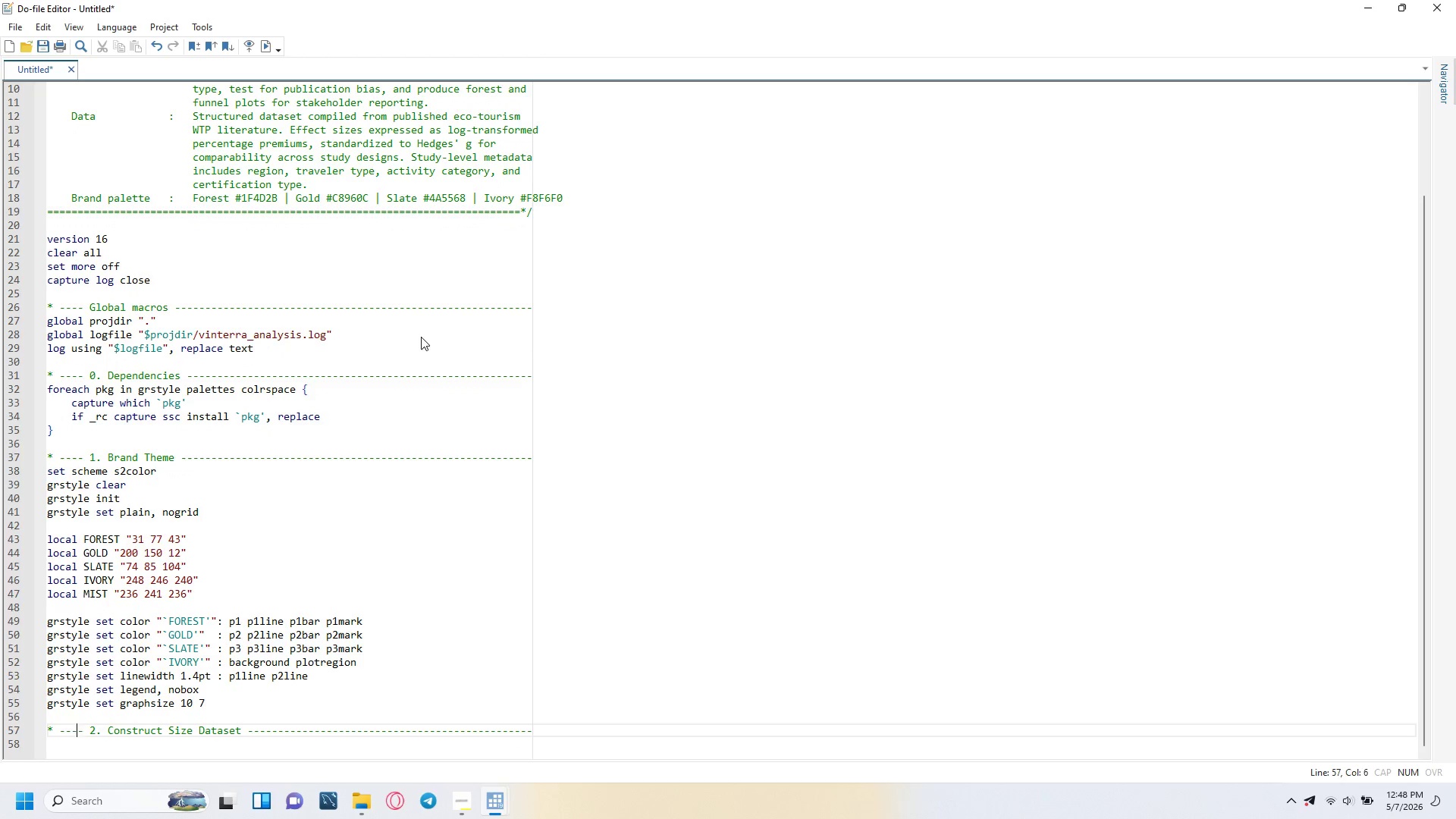 
key(ArrowRight)
 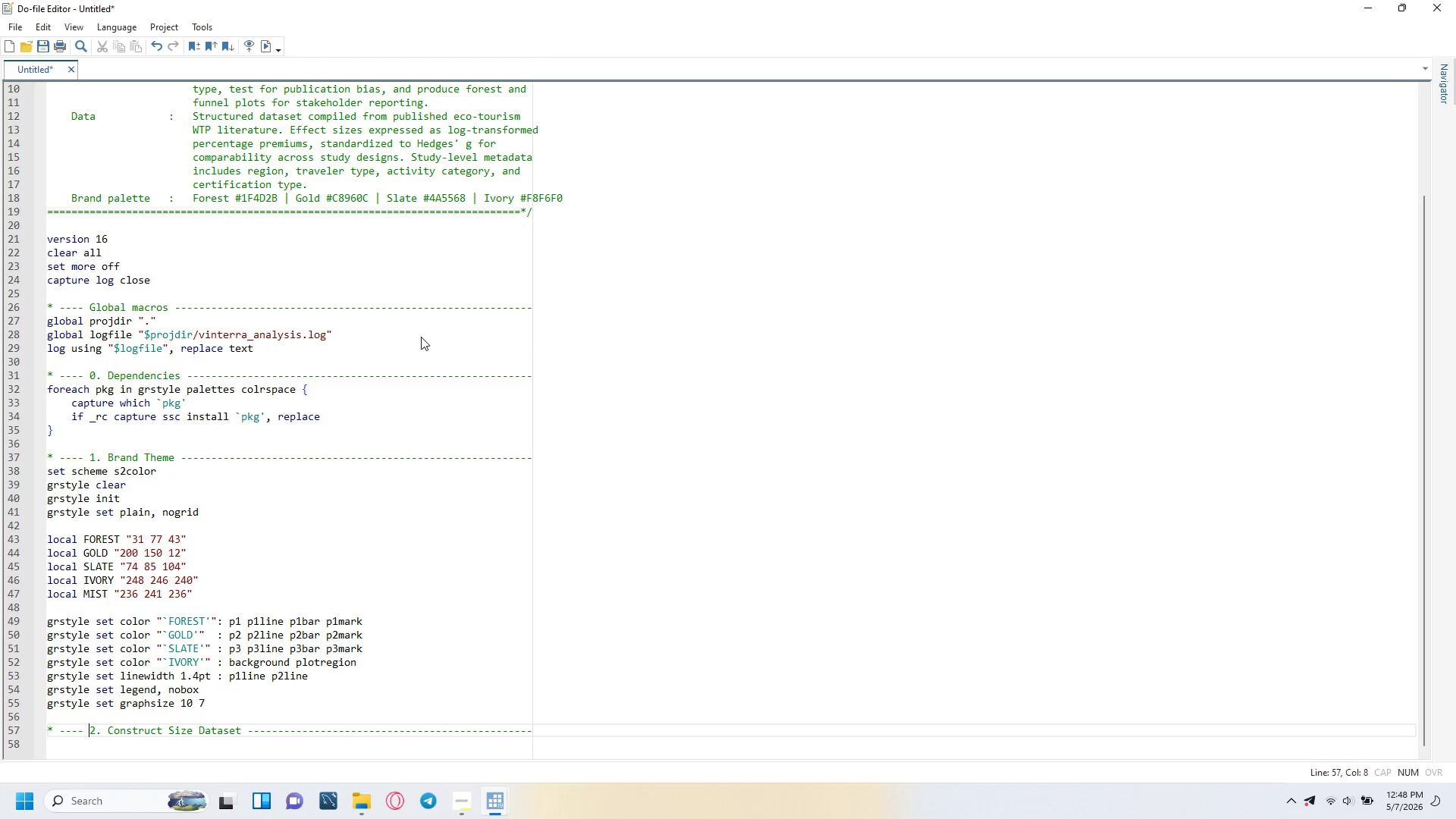 
key(ArrowRight)
 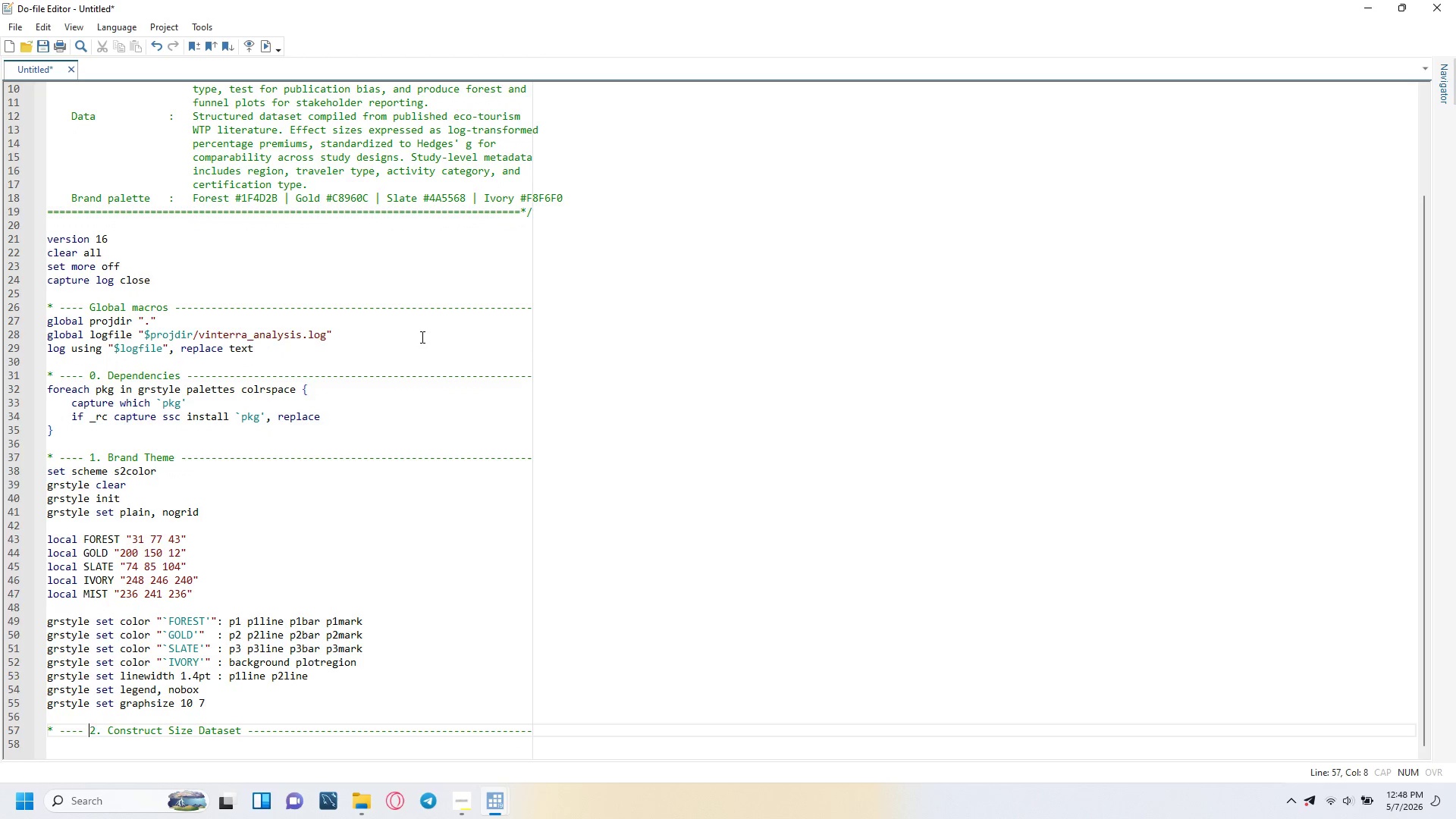 
key(ArrowRight)
 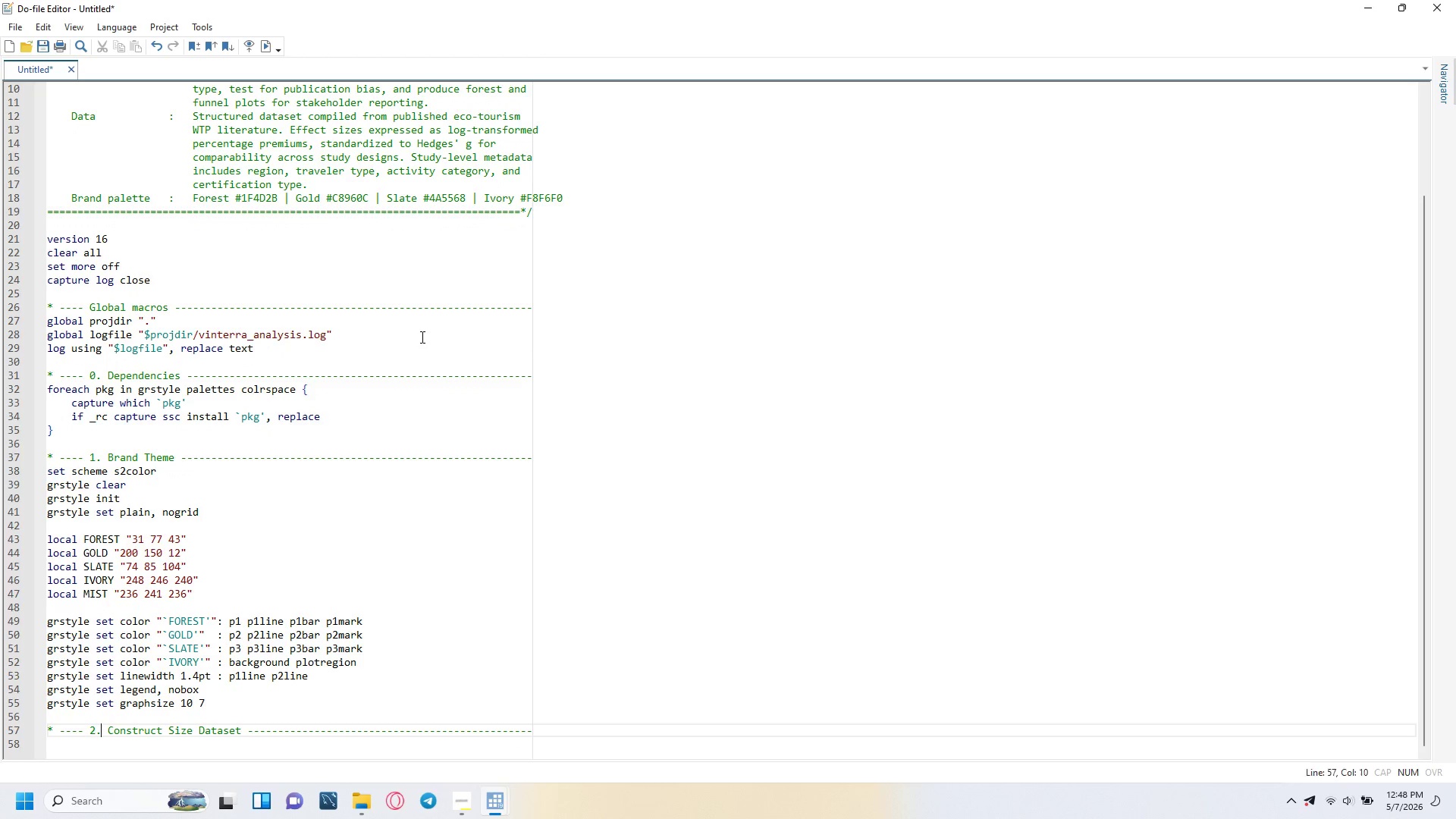 
key(ArrowRight)
 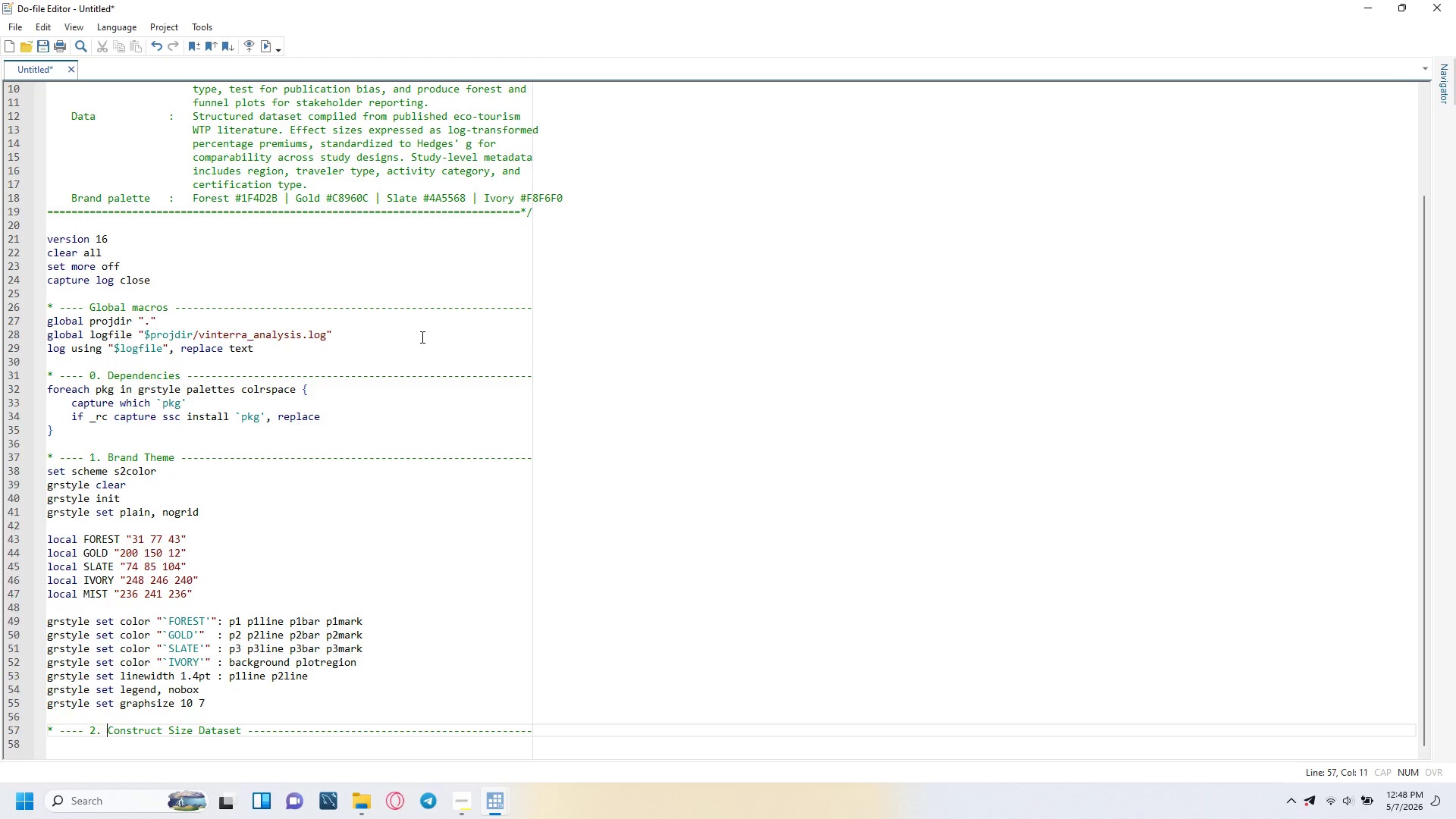 
key(ArrowRight)
 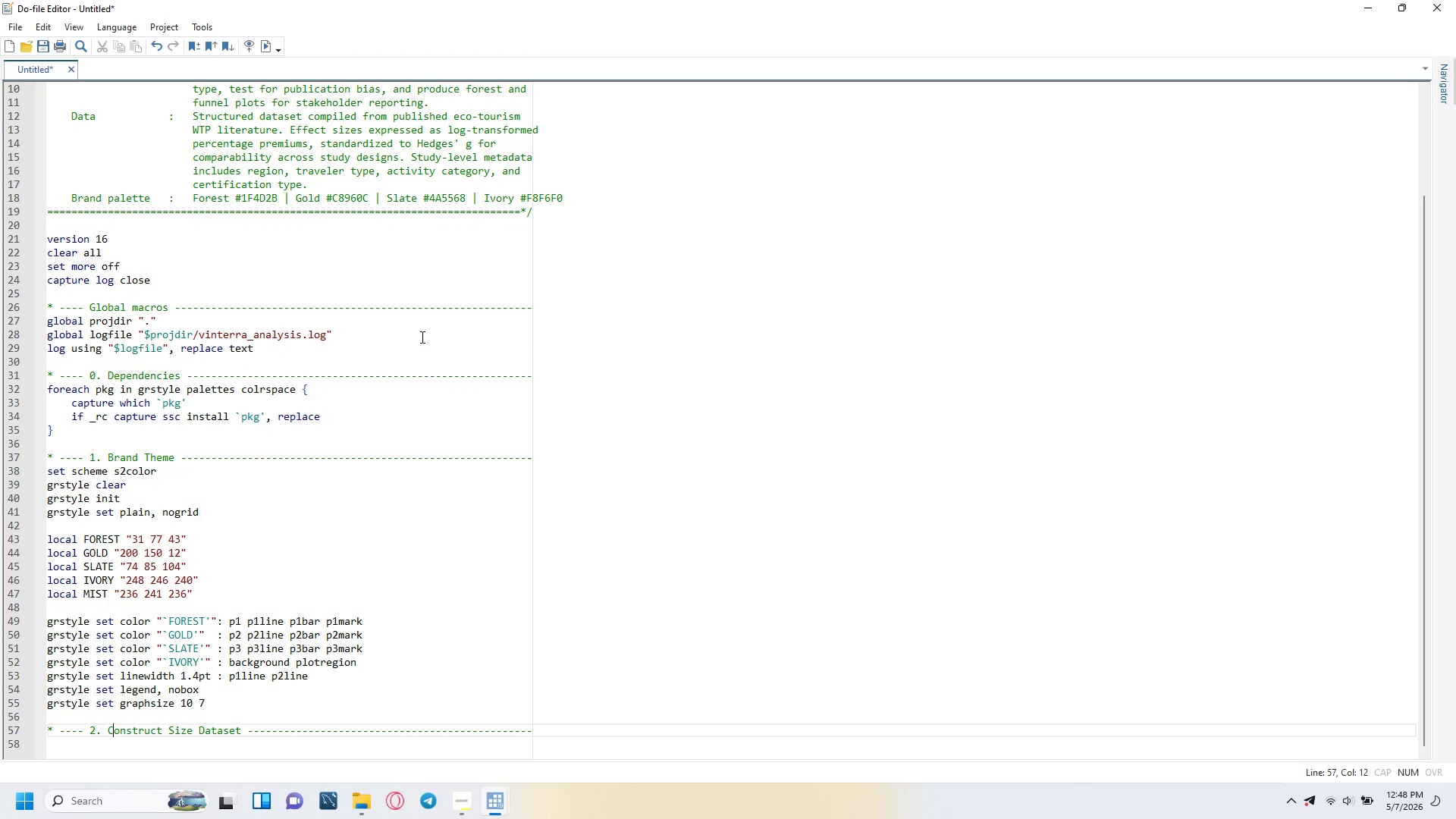 
key(ArrowRight)
 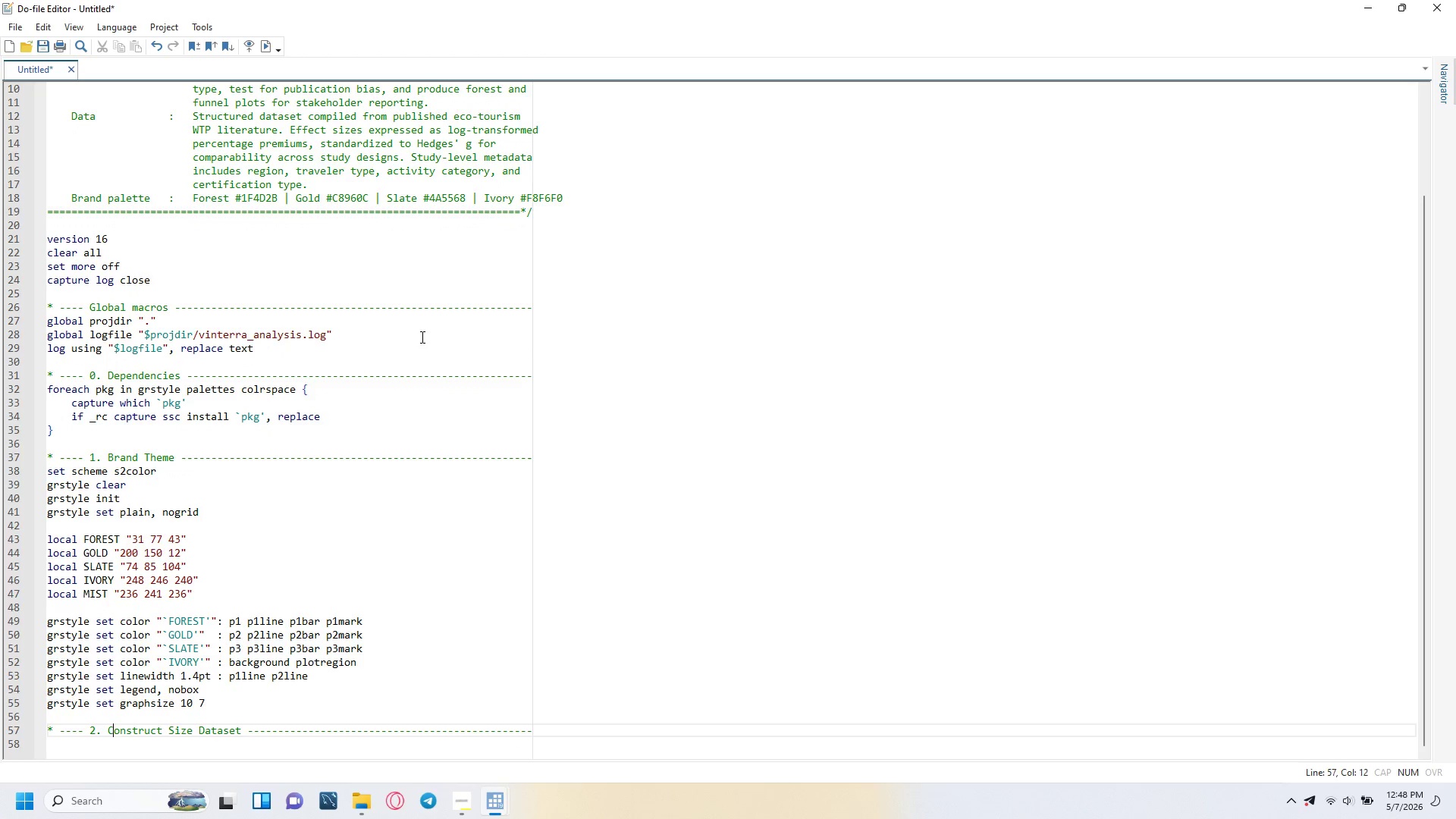 
key(ArrowRight)
 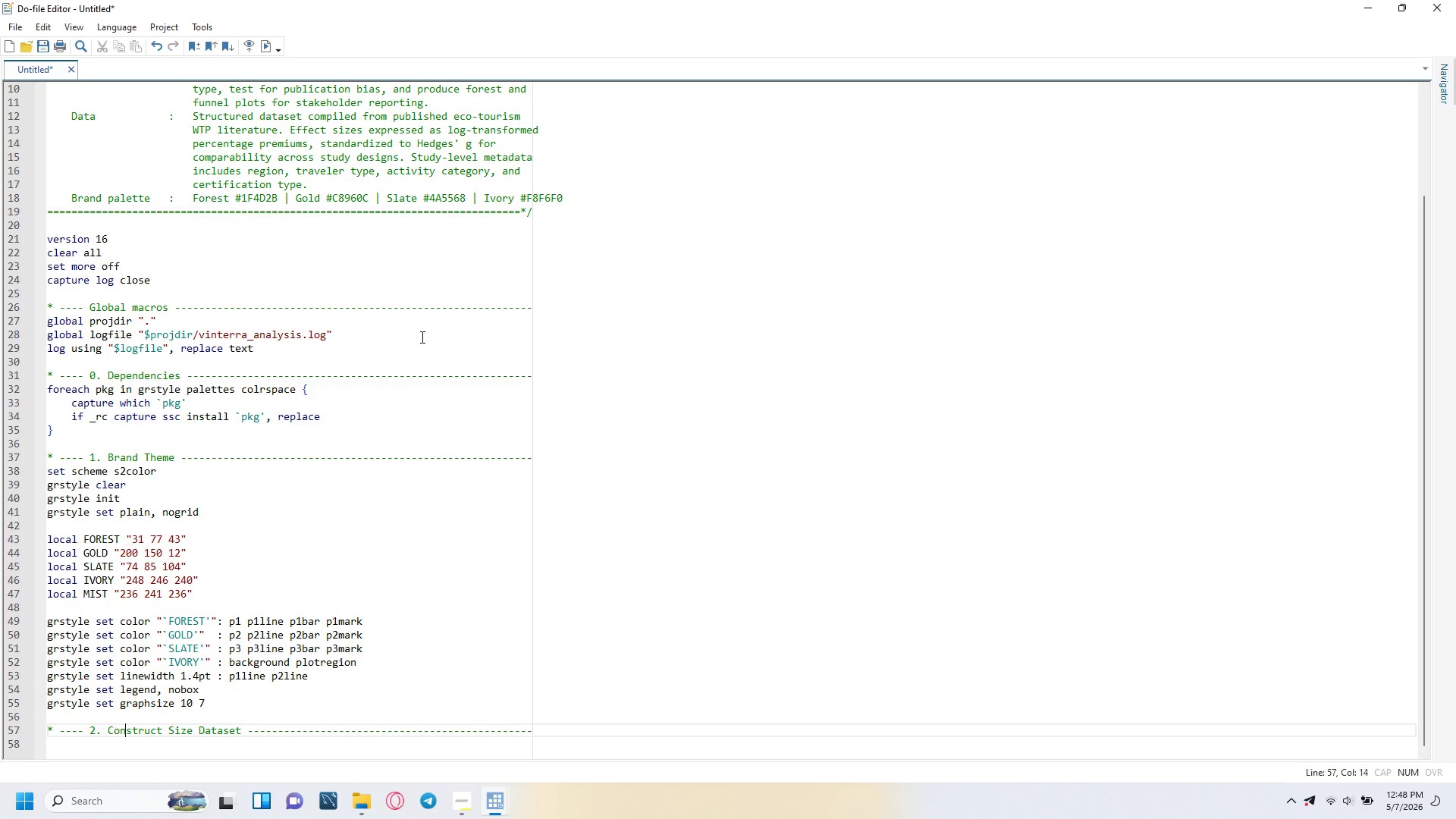 
key(ArrowRight)
 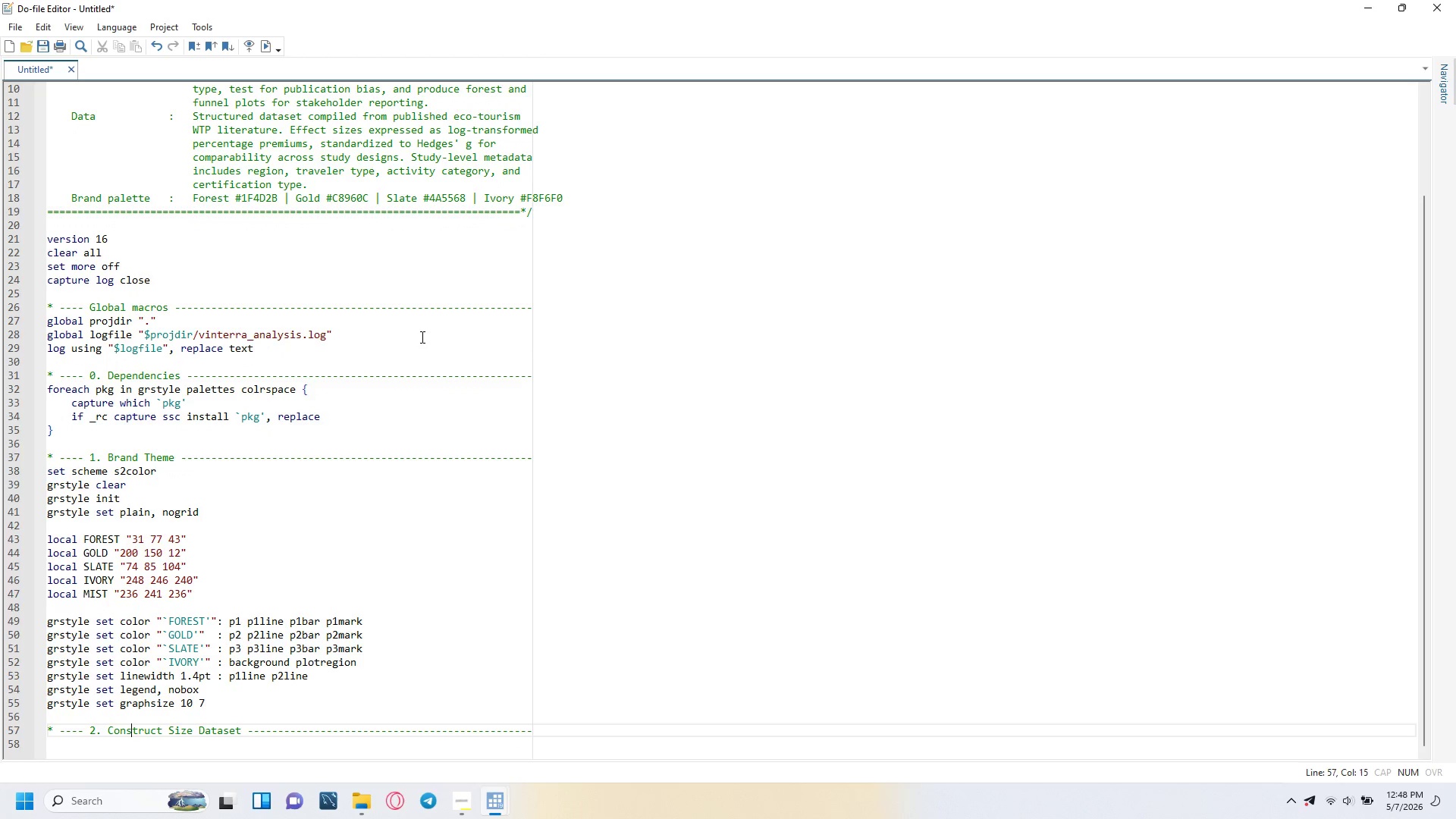 
key(ArrowRight)
 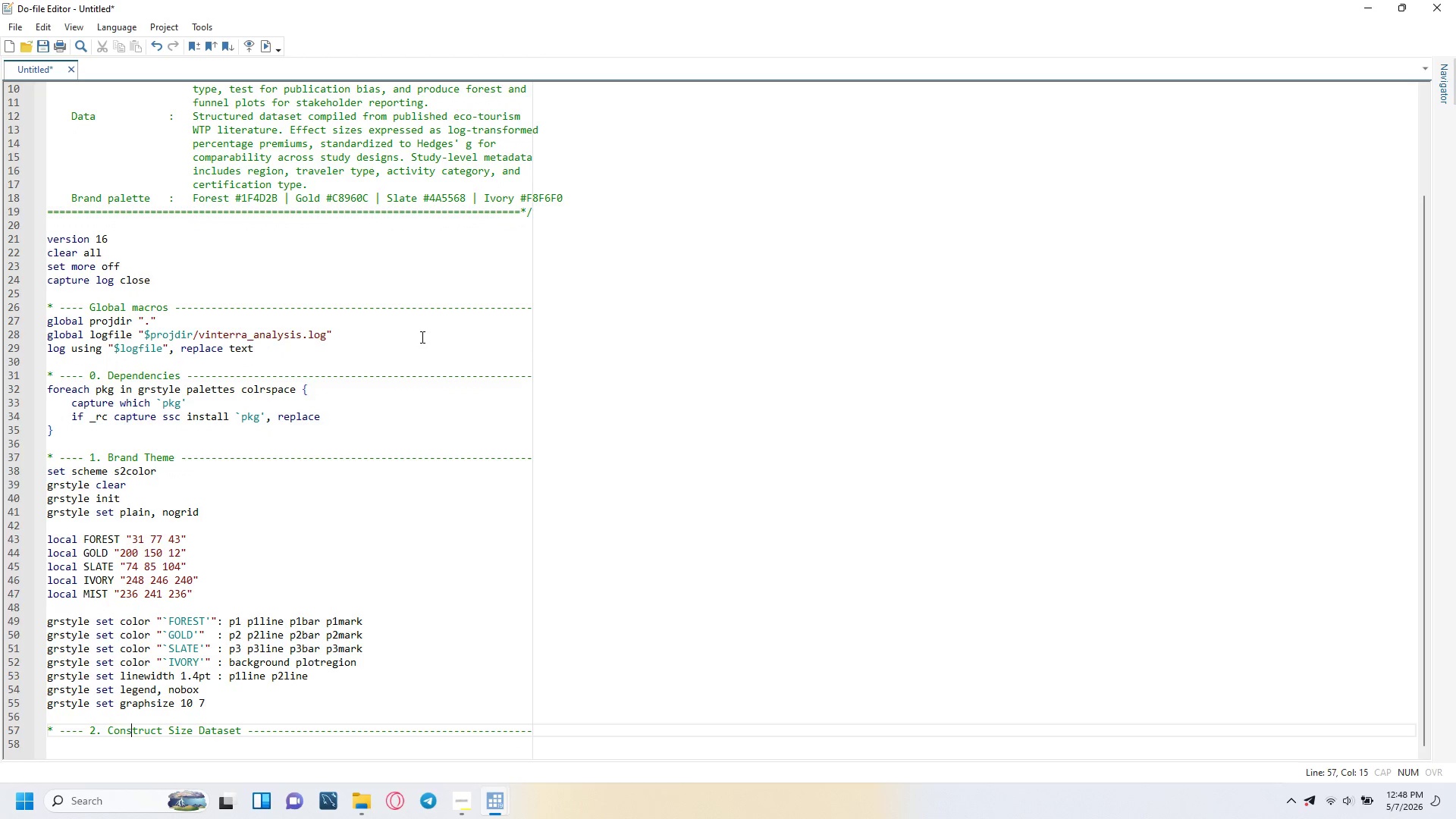 
key(ArrowRight)
 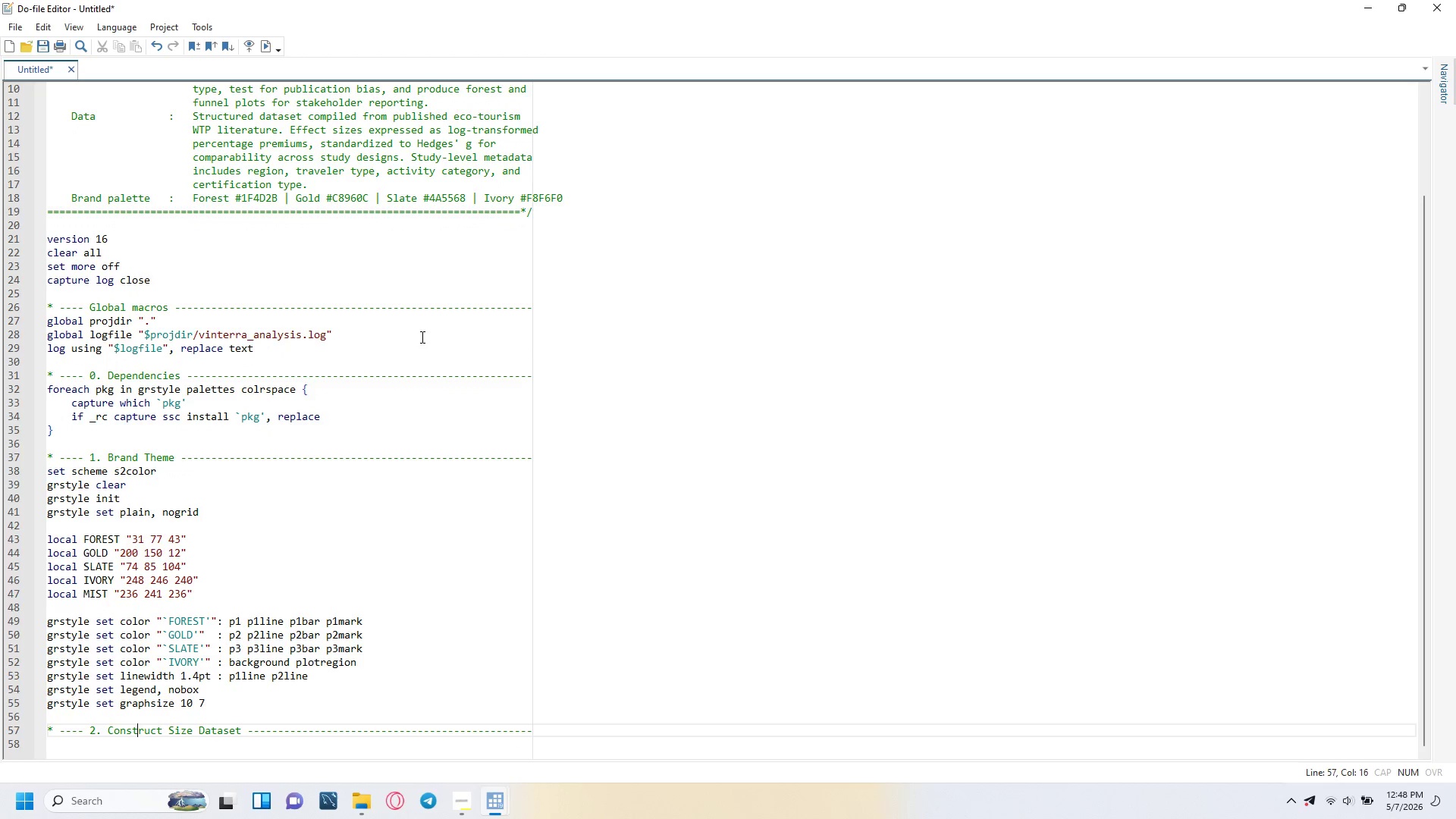 
key(ArrowRight)
 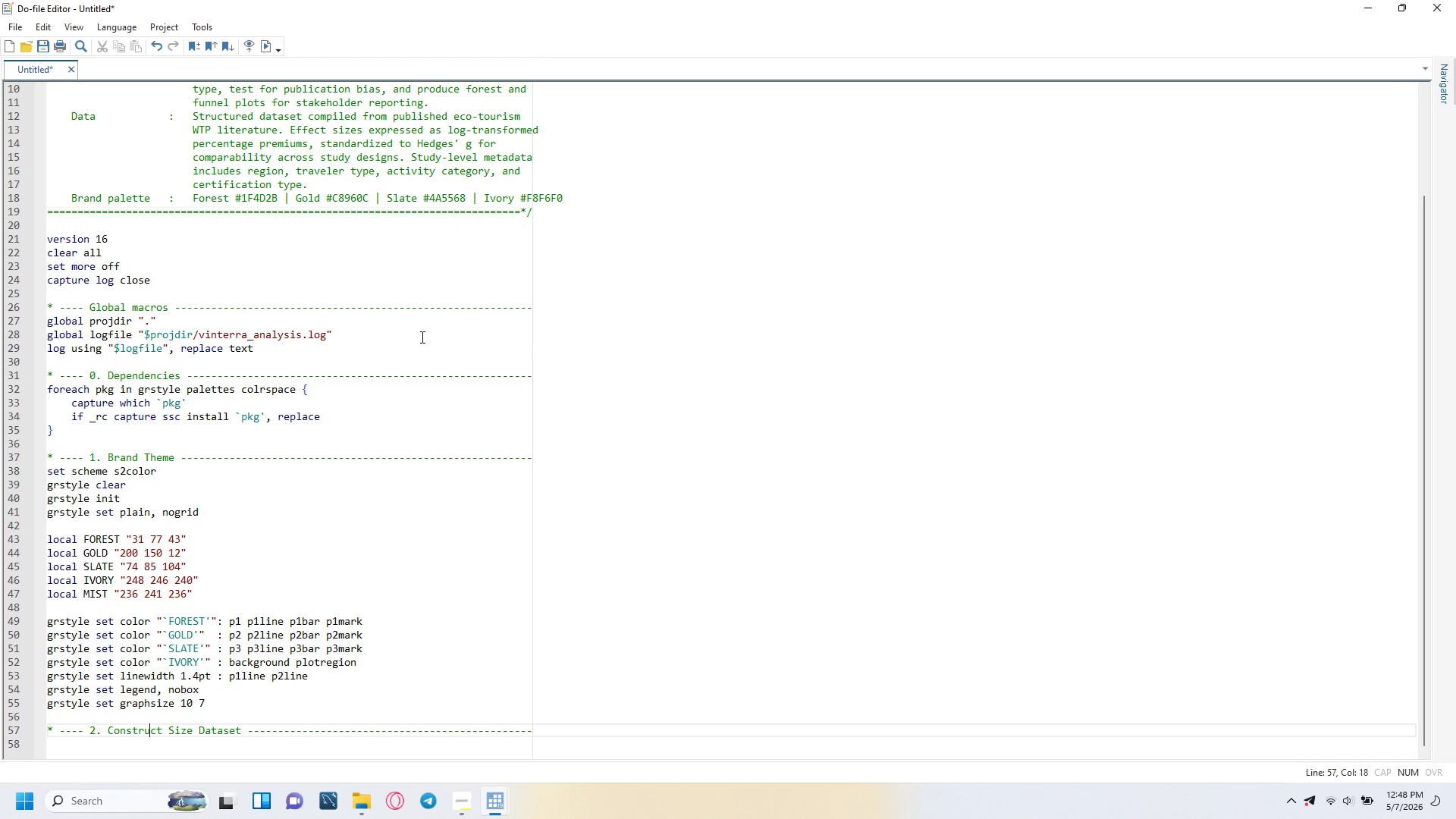 
key(ArrowRight)
 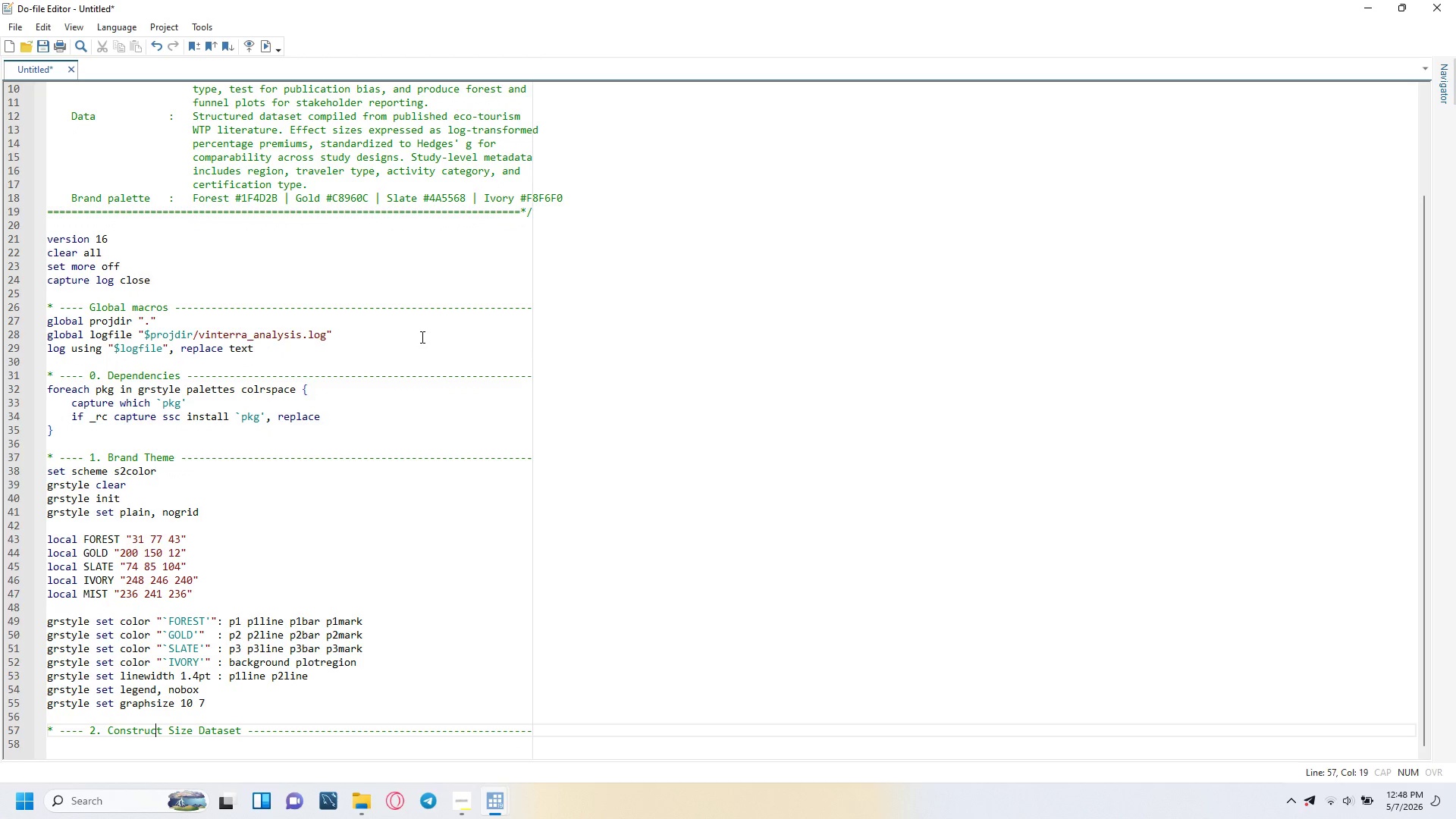 
key(ArrowRight)
 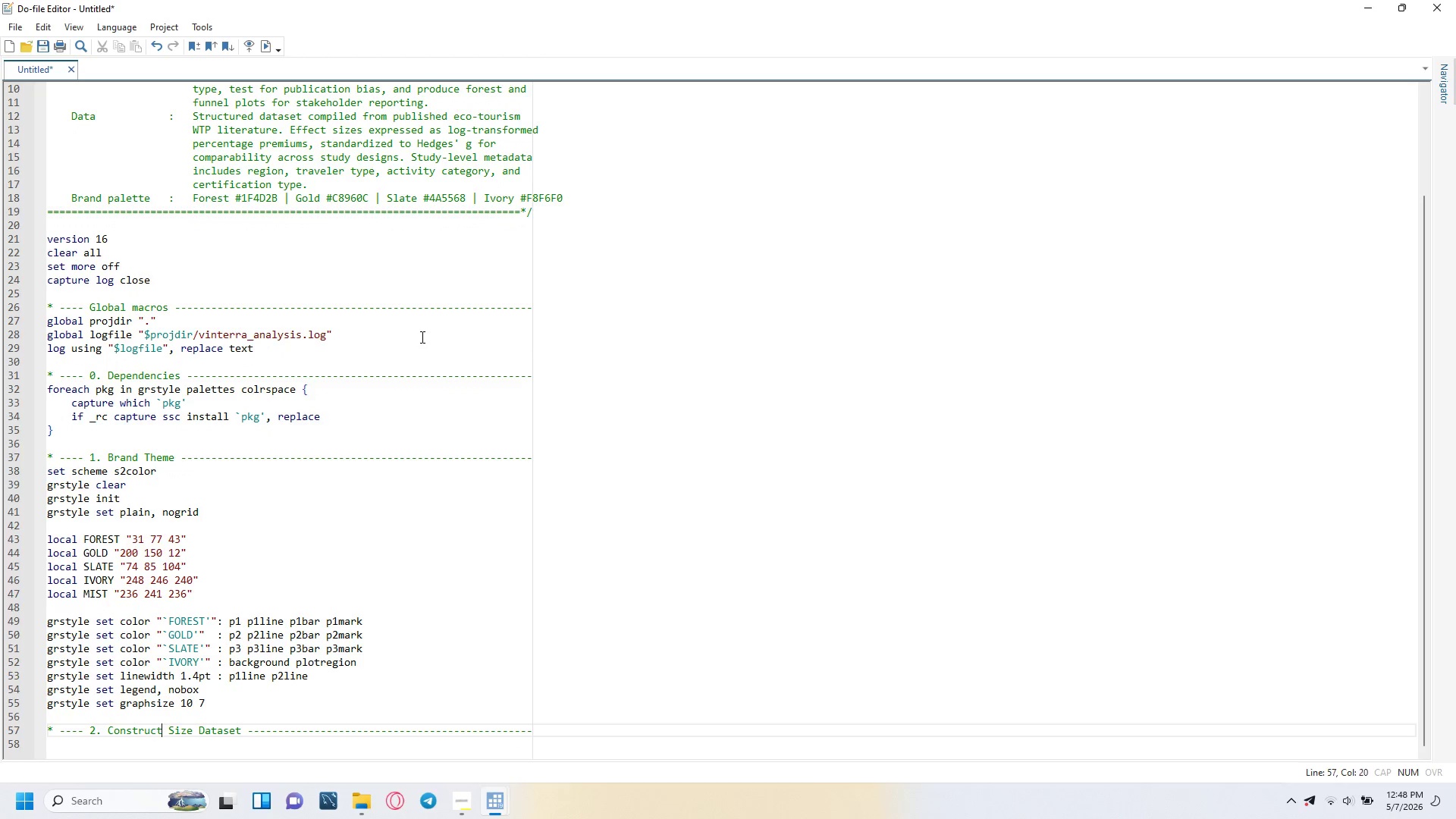 
key(ArrowRight)
 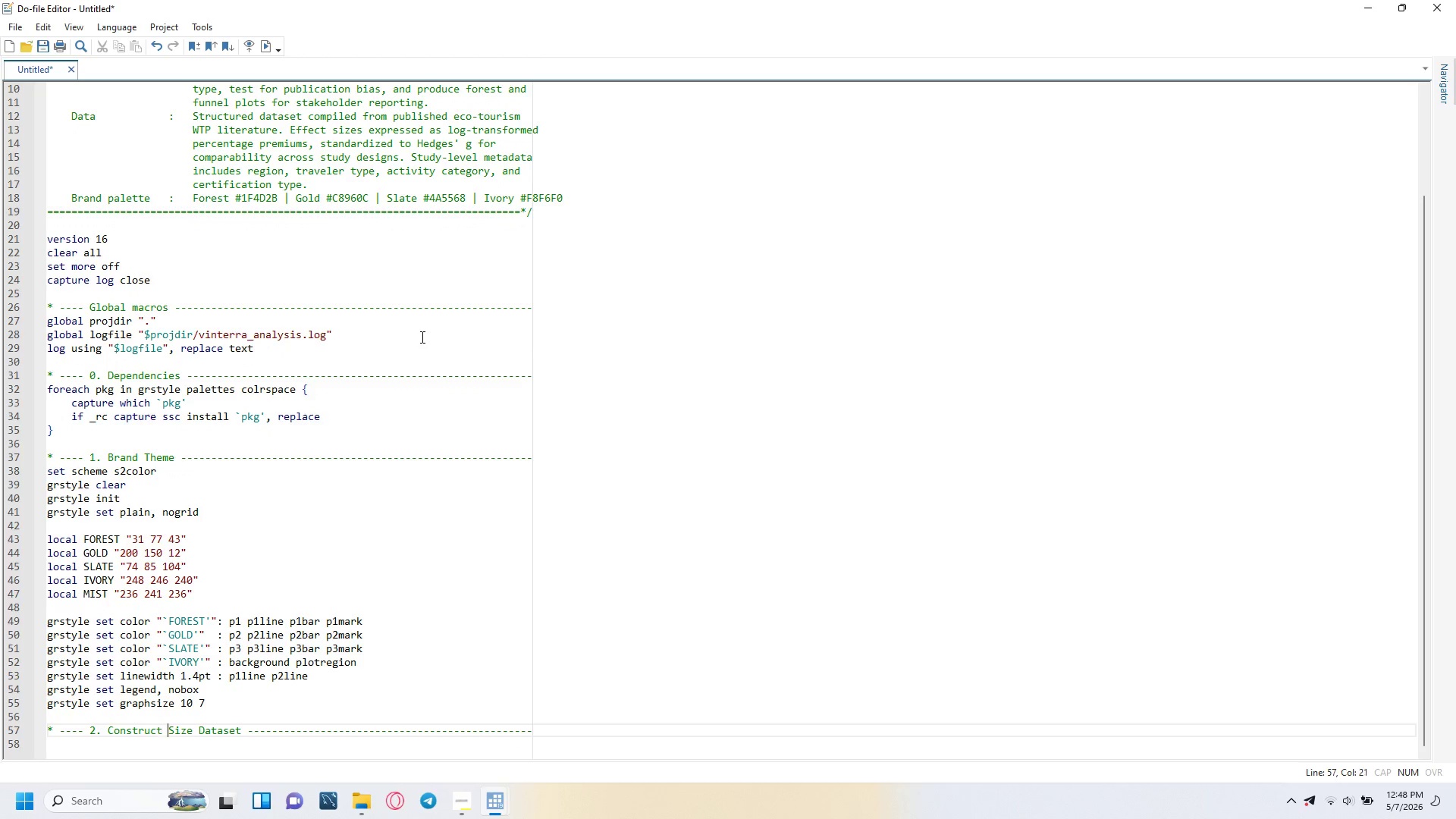 
key(ArrowRight)
 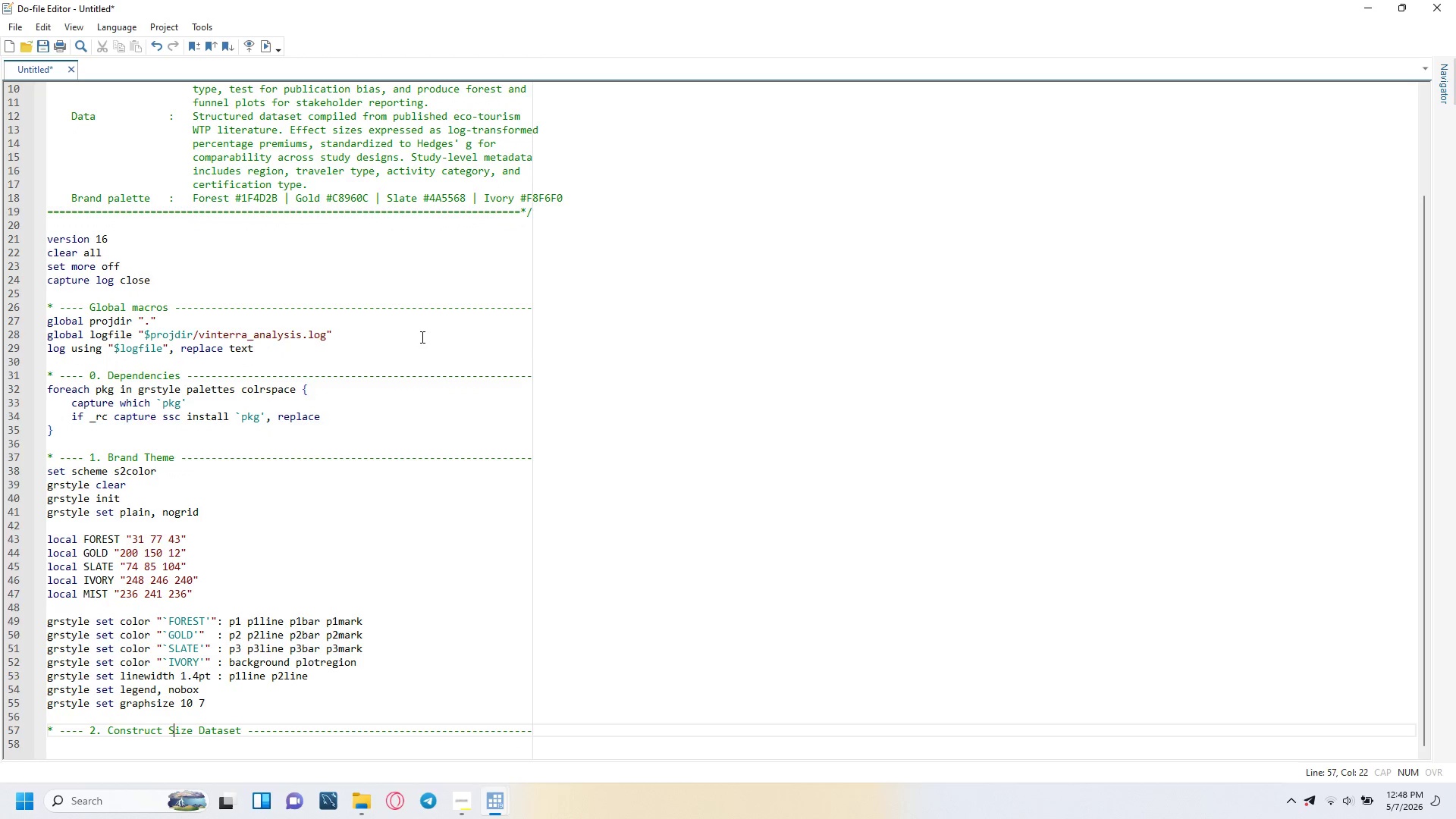 
key(ArrowRight)
 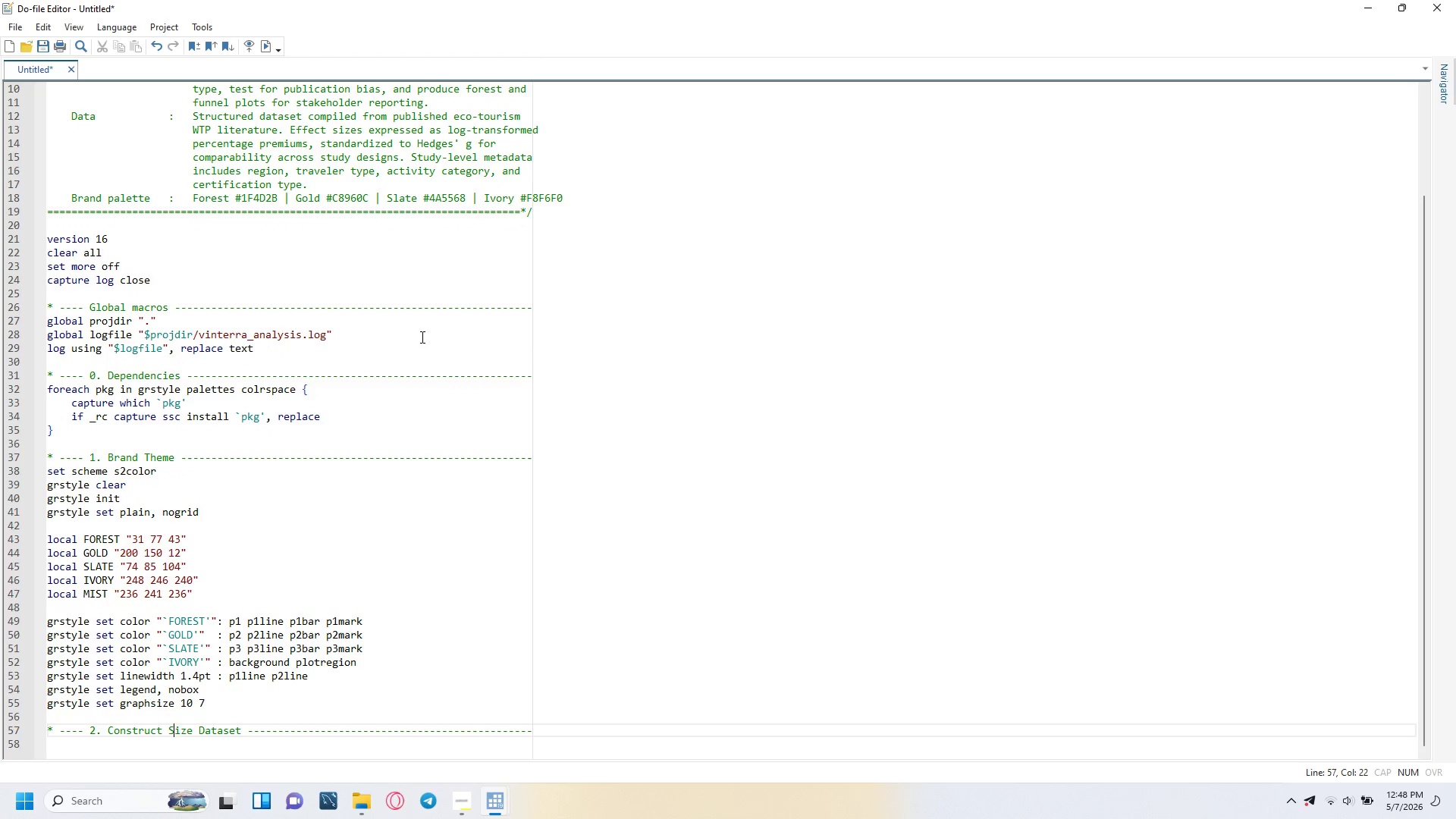 
key(ArrowRight)
 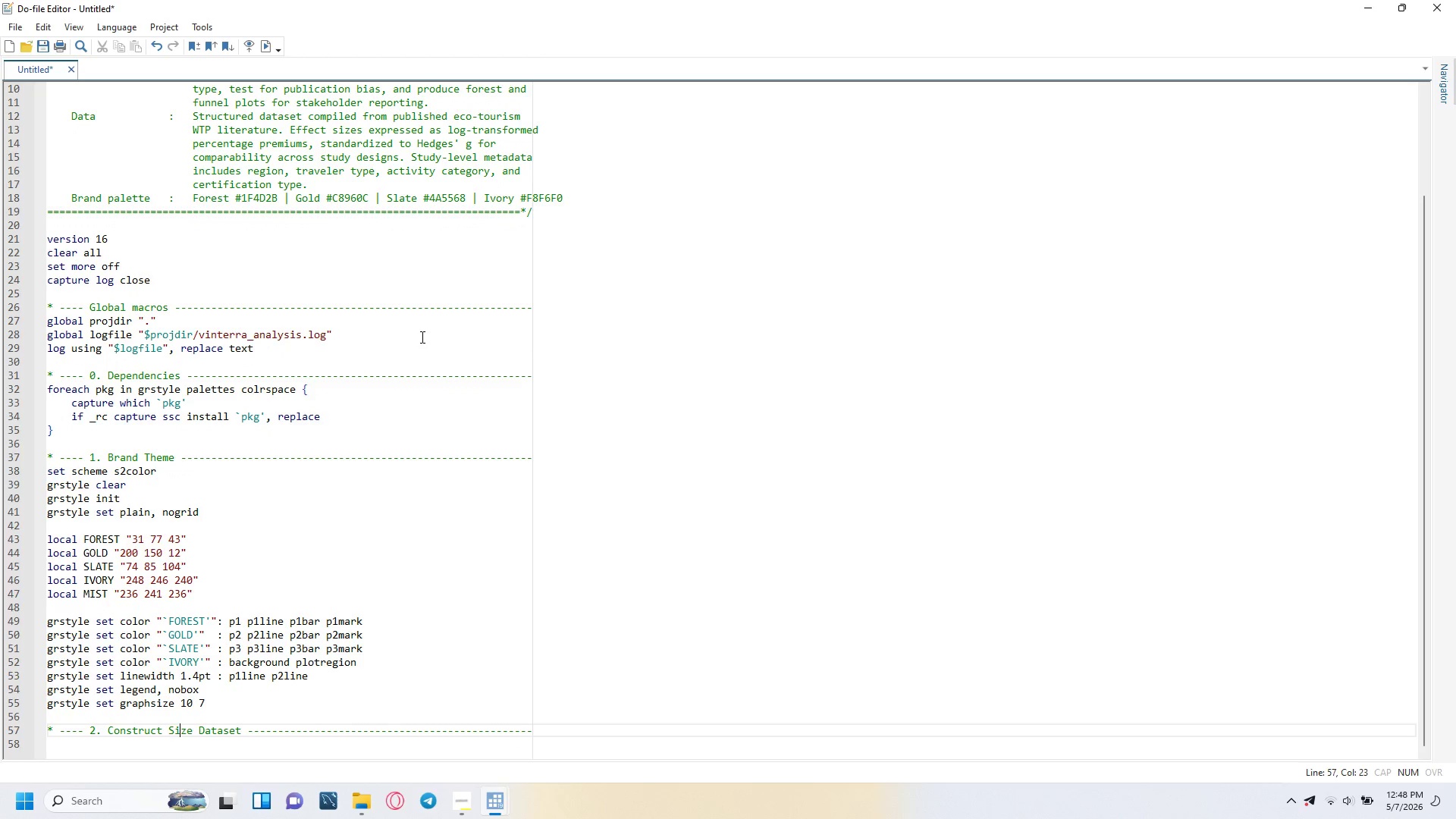 
key(ArrowRight)
 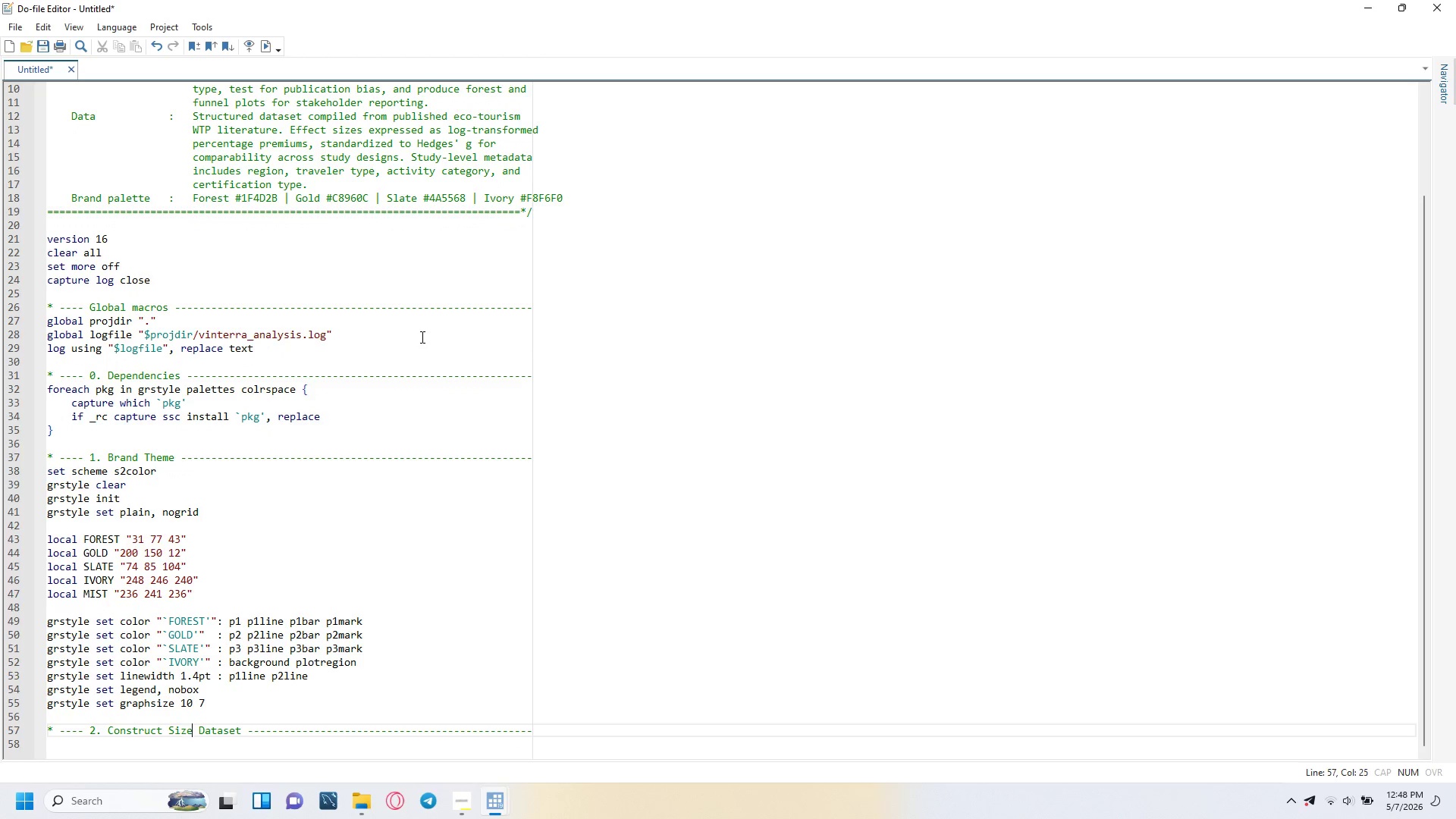 
key(ArrowRight)
 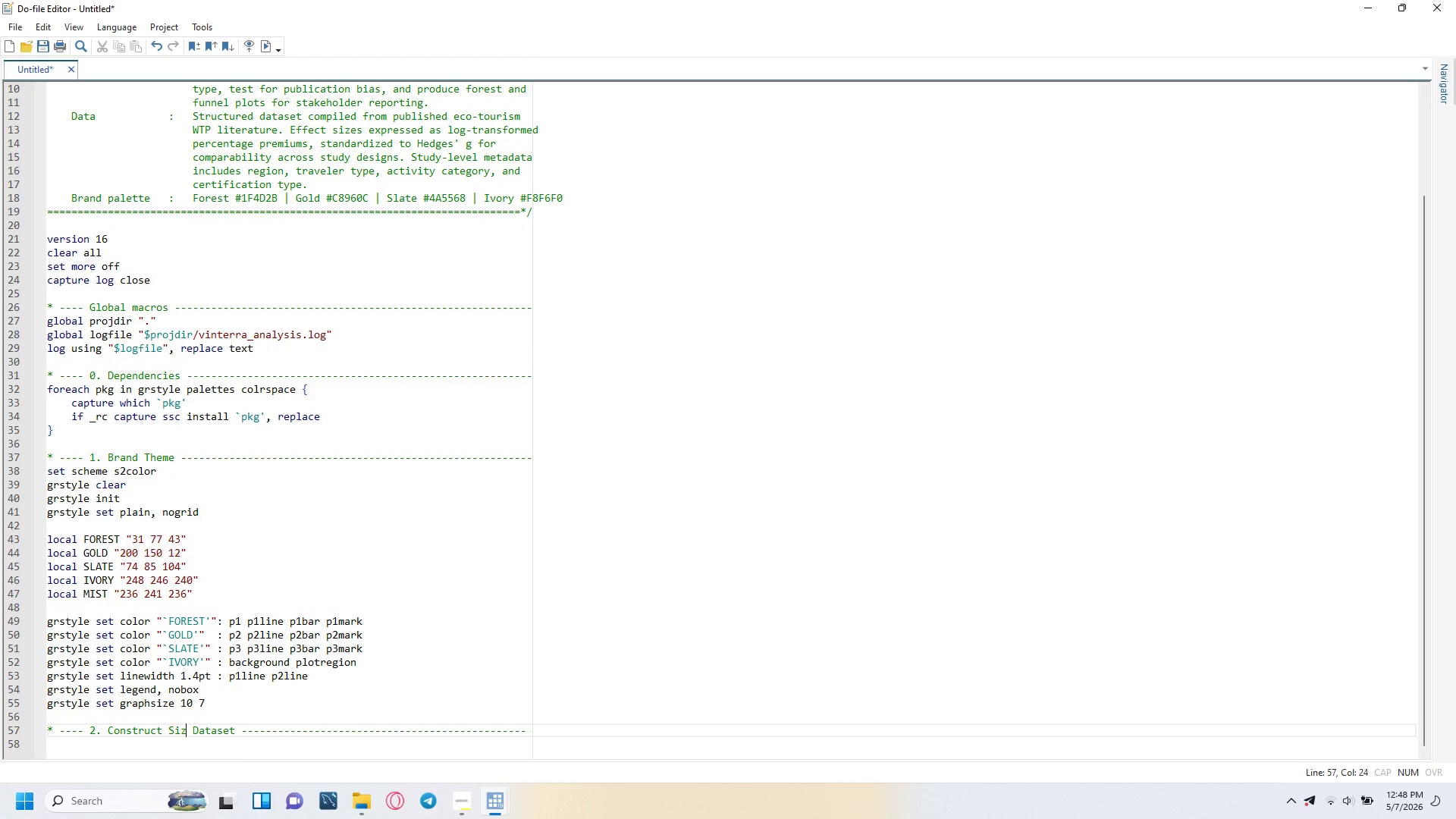 
key(Backspace)
key(Backspace)
key(Backspace)
type(tudy)
 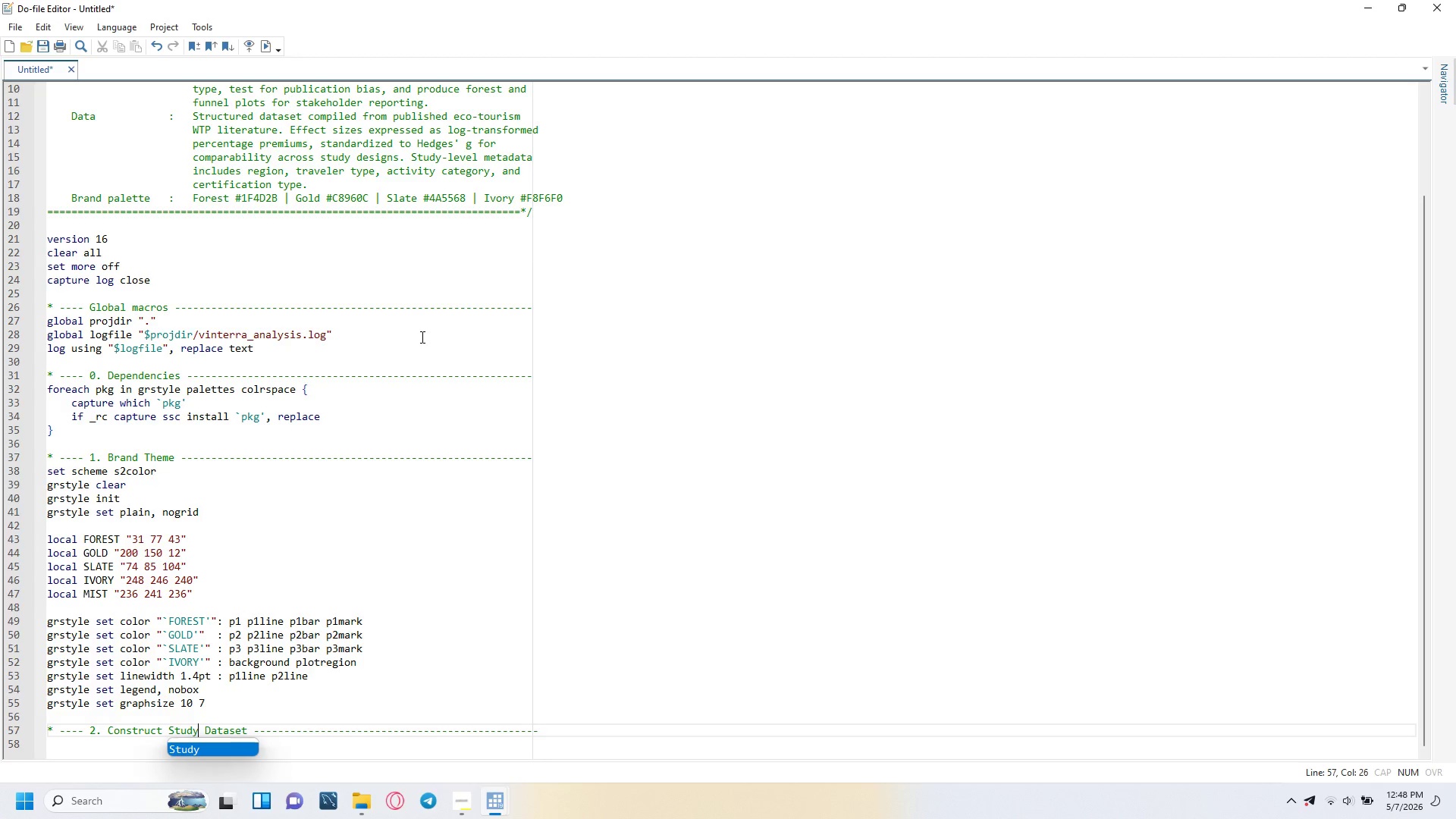 
key(ArrowDown)
 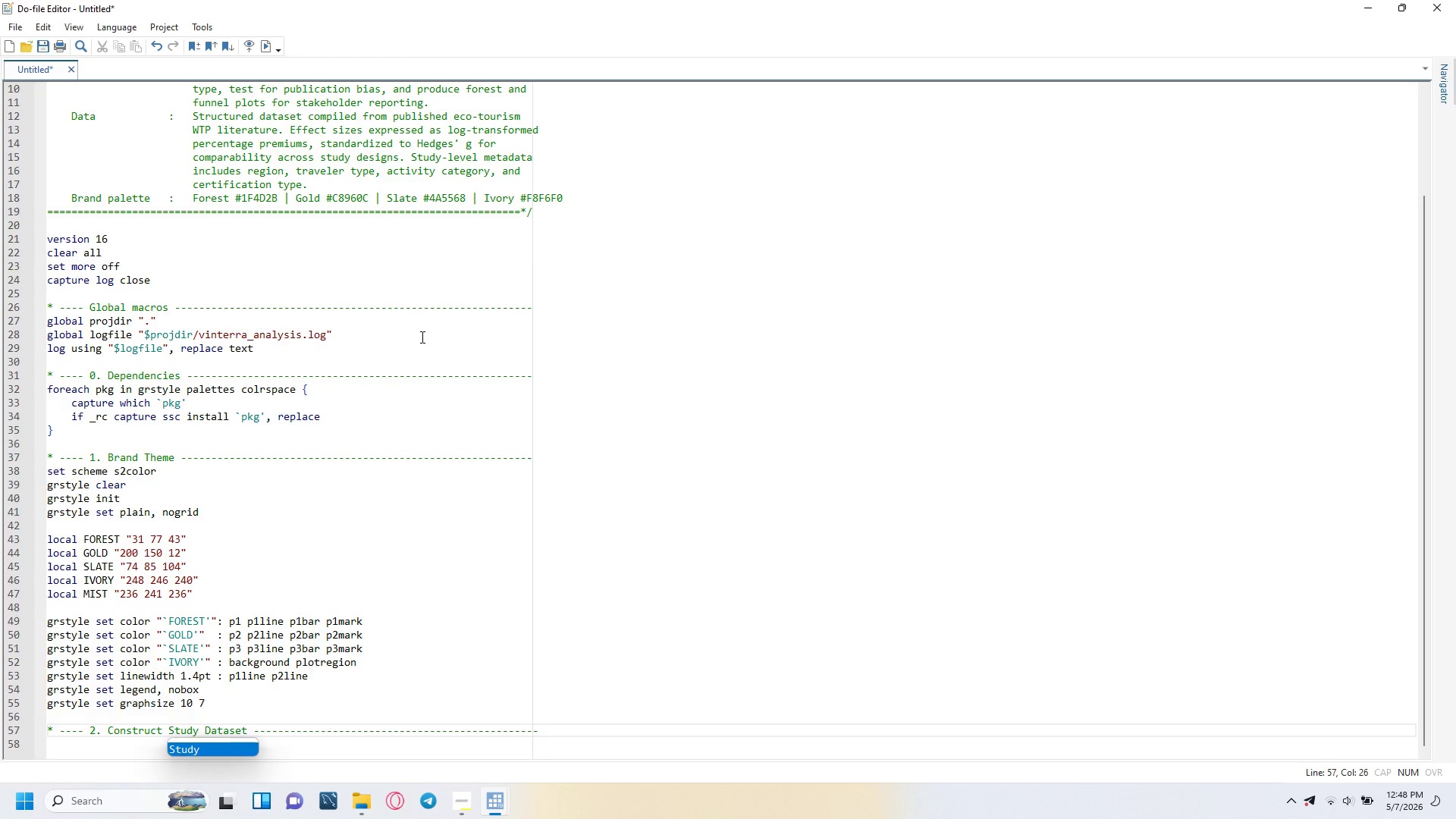 
key(ArrowDown)
 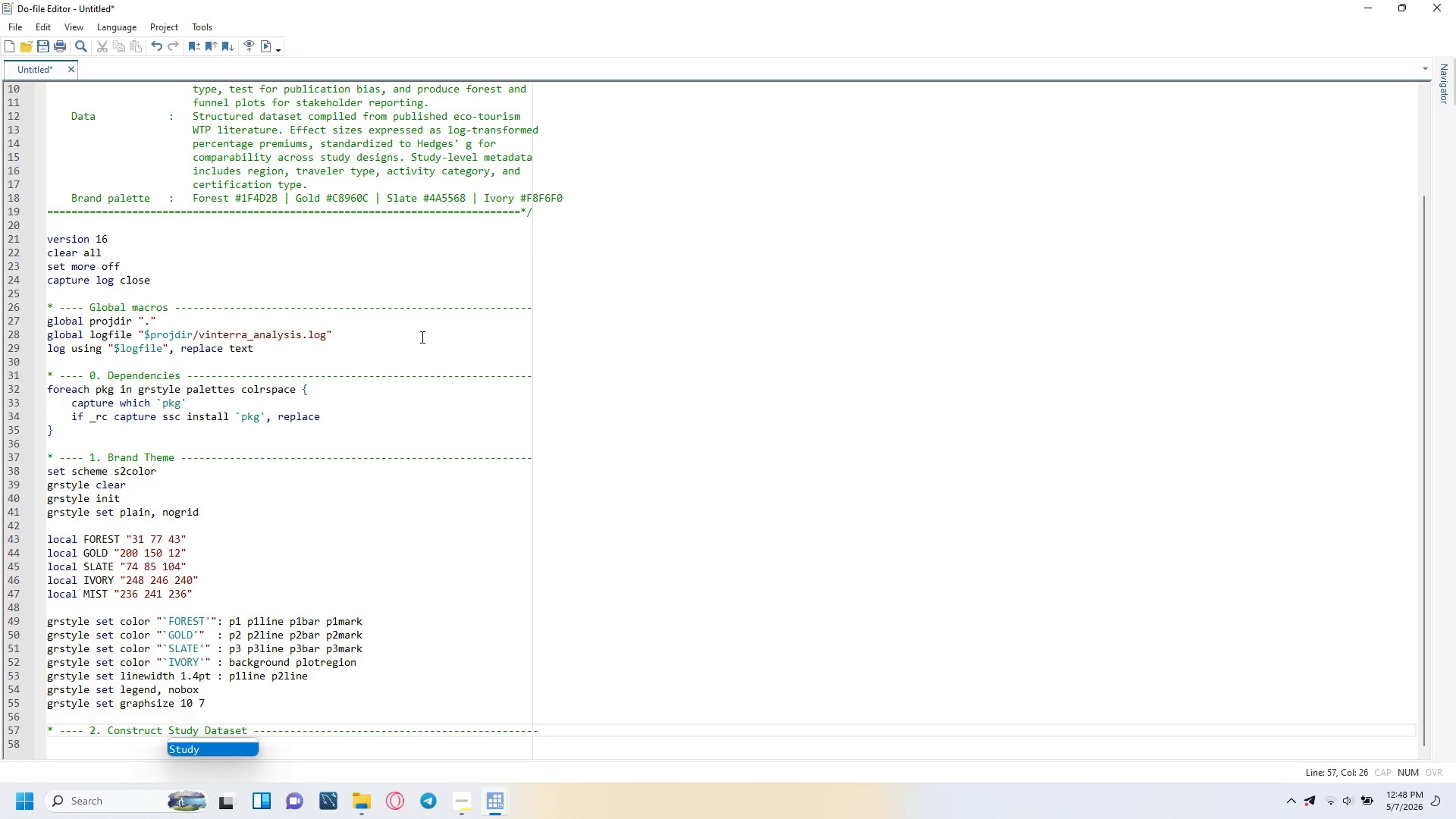 
key(Enter)
 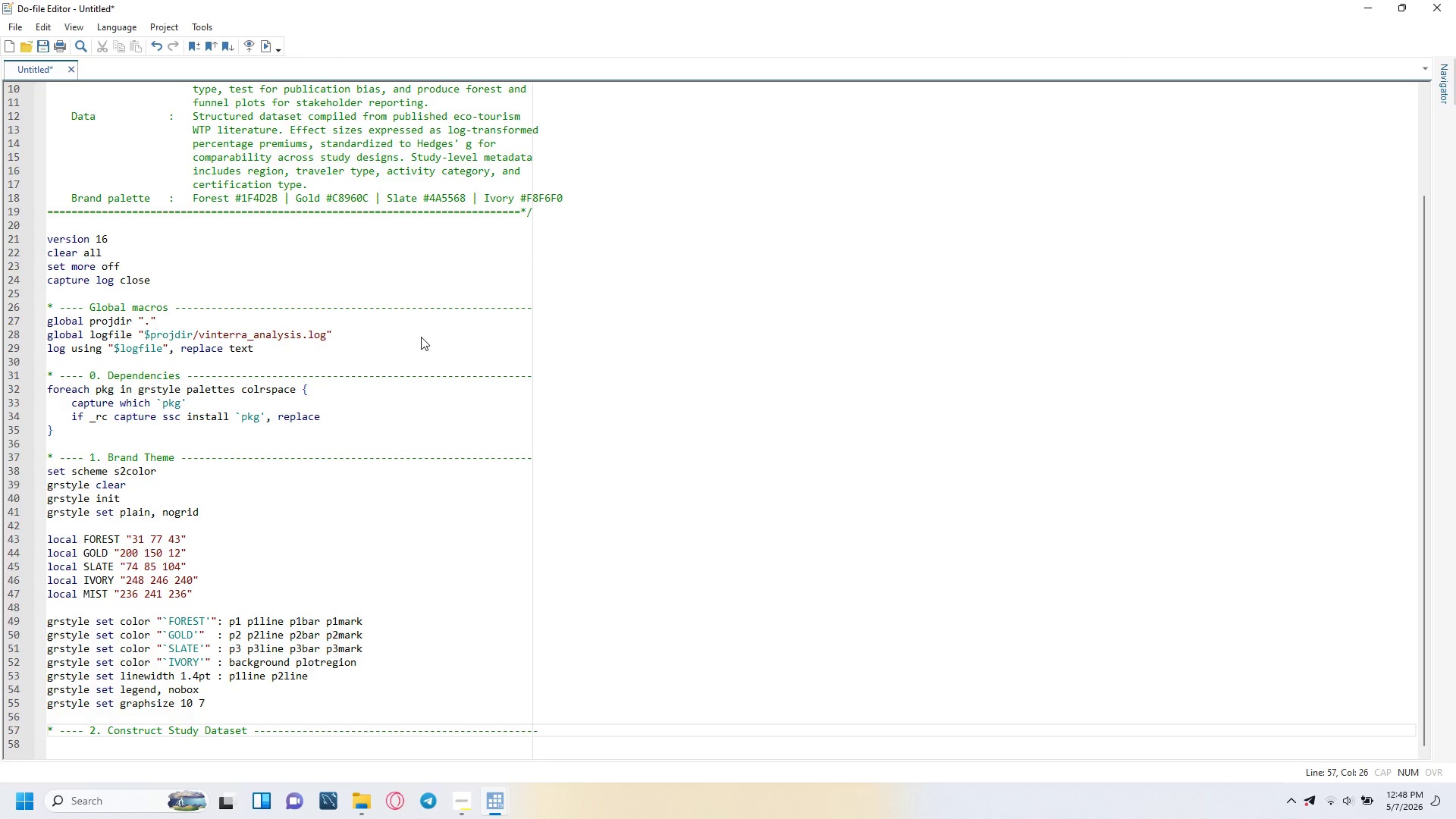 
key(ArrowDown)
 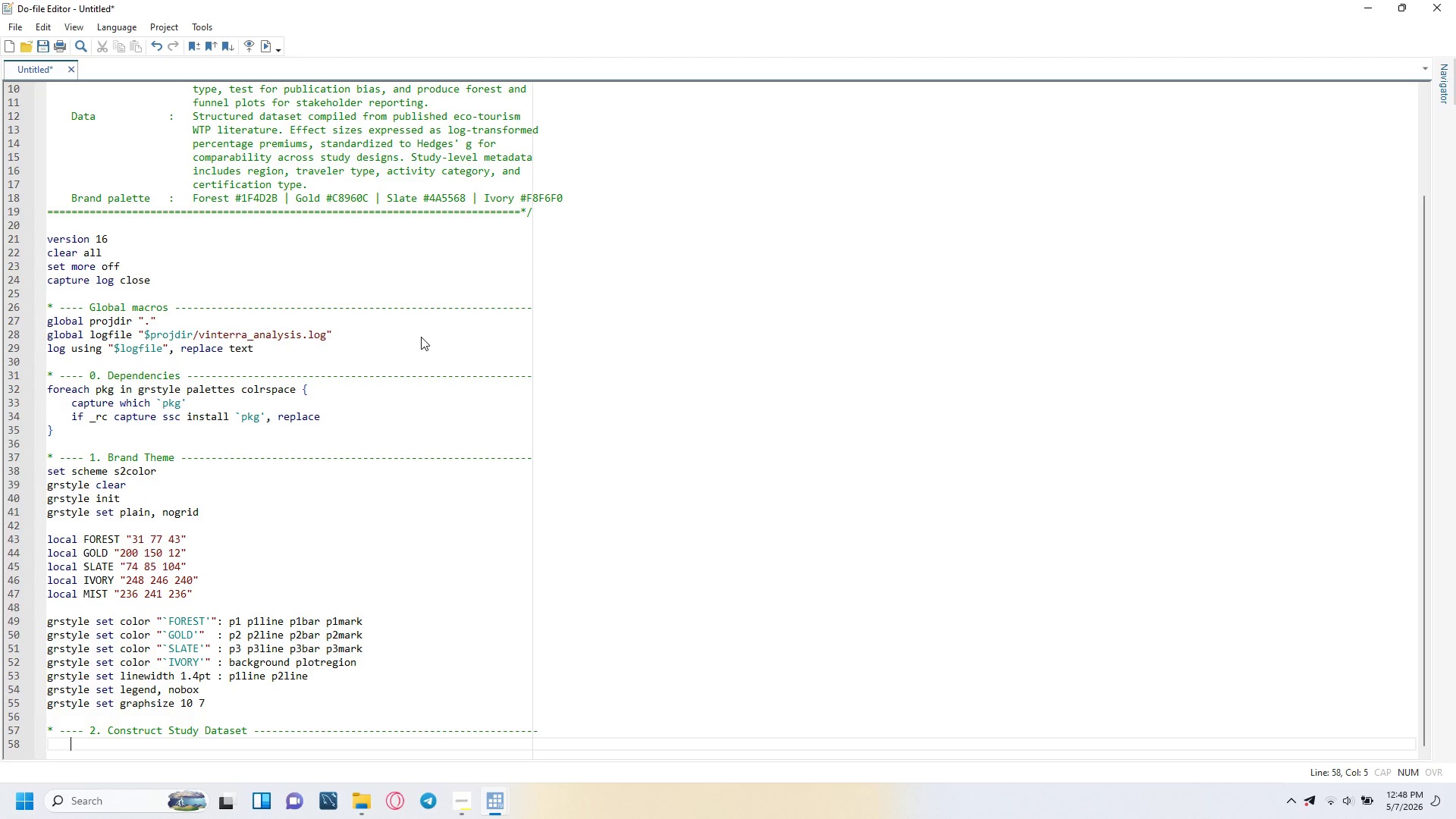 
key(Backspace)
type(* 18 study effect sizes compiel)
key(Backspace)
key(Backspace)
type(led from published cr)
key(Backspace)
key(Backspace)
type(eco-tu)
key(Backspace)
type(ourism WTP literature.)
 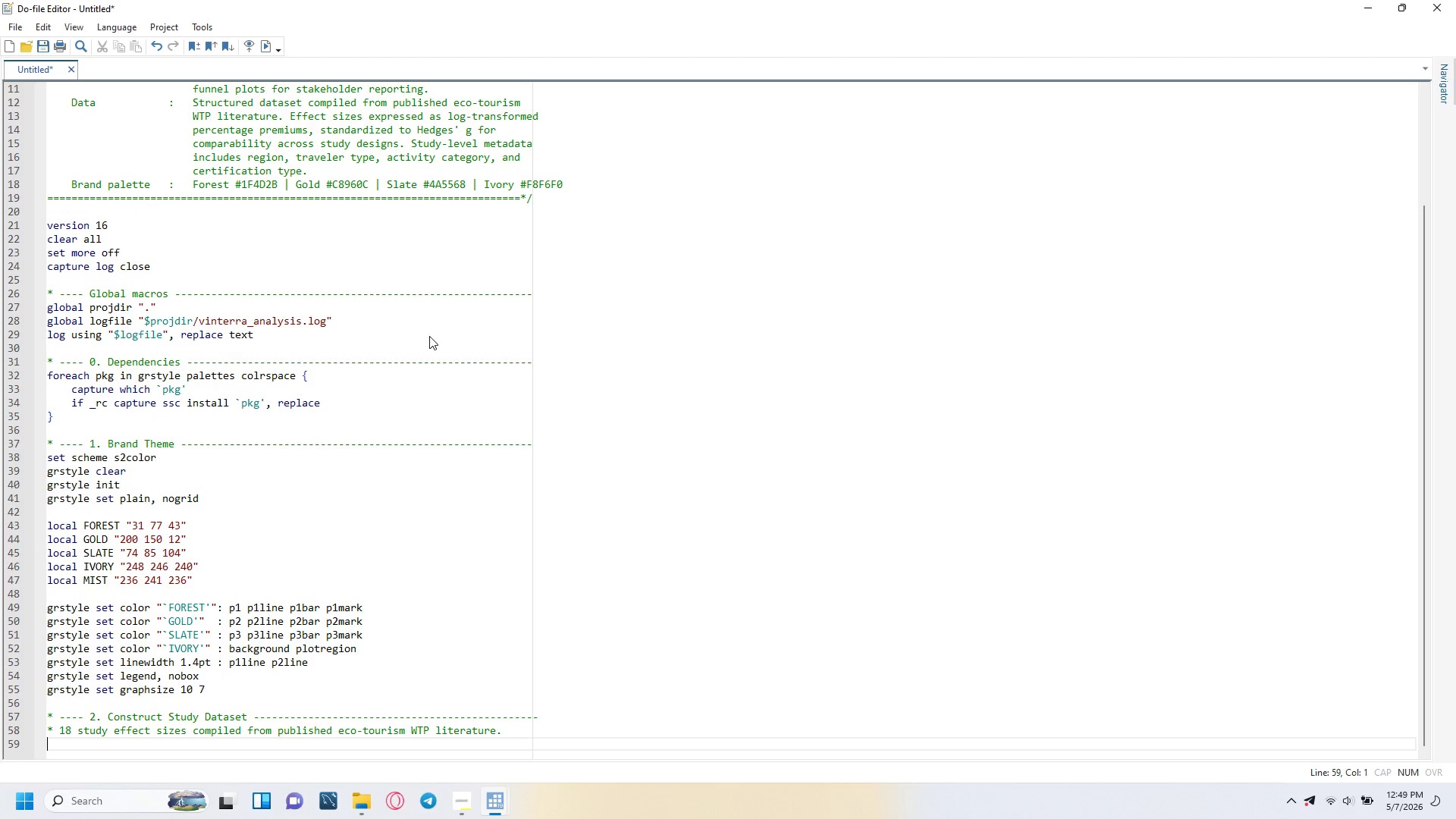 
 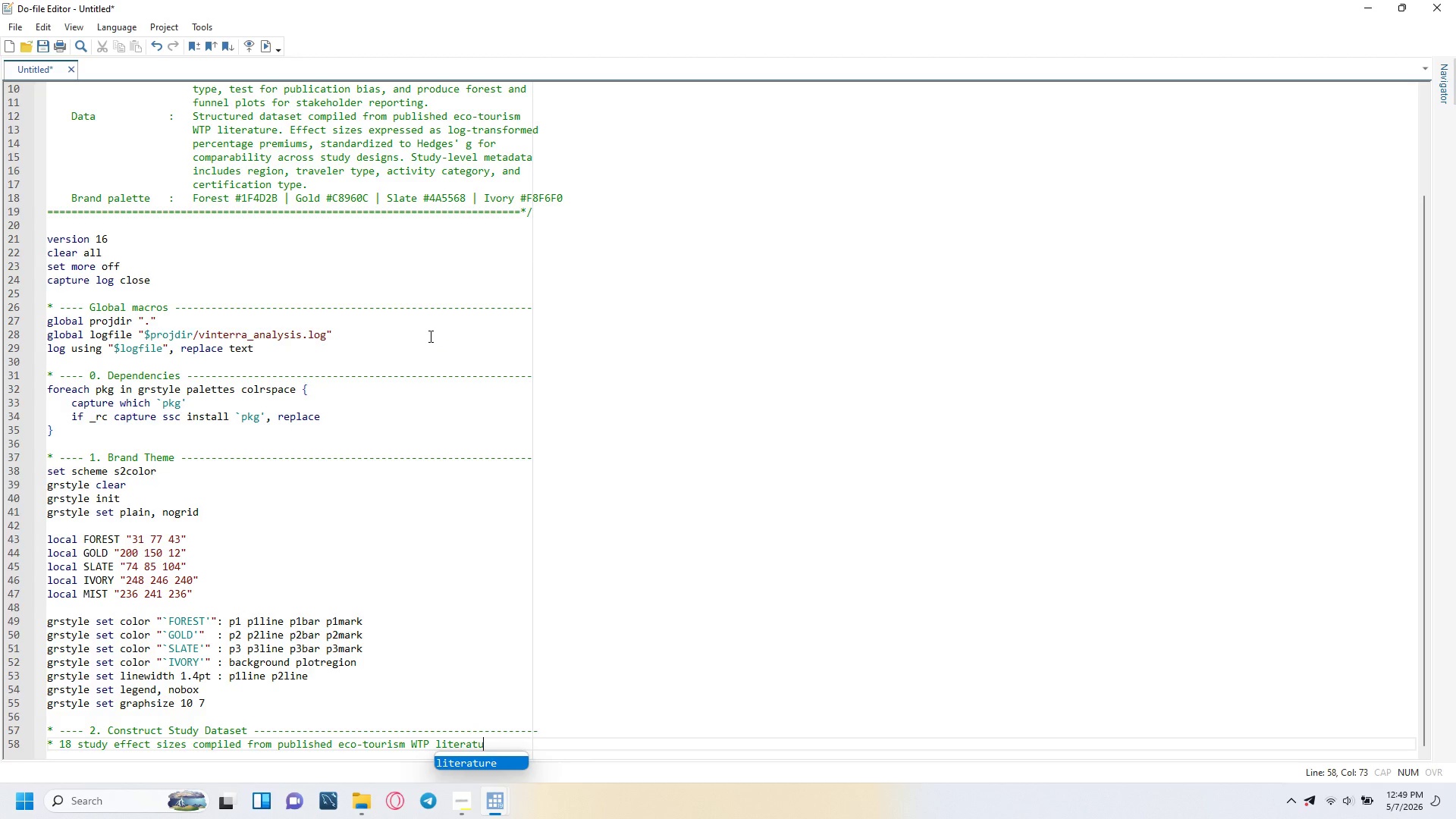 
key(Enter)
 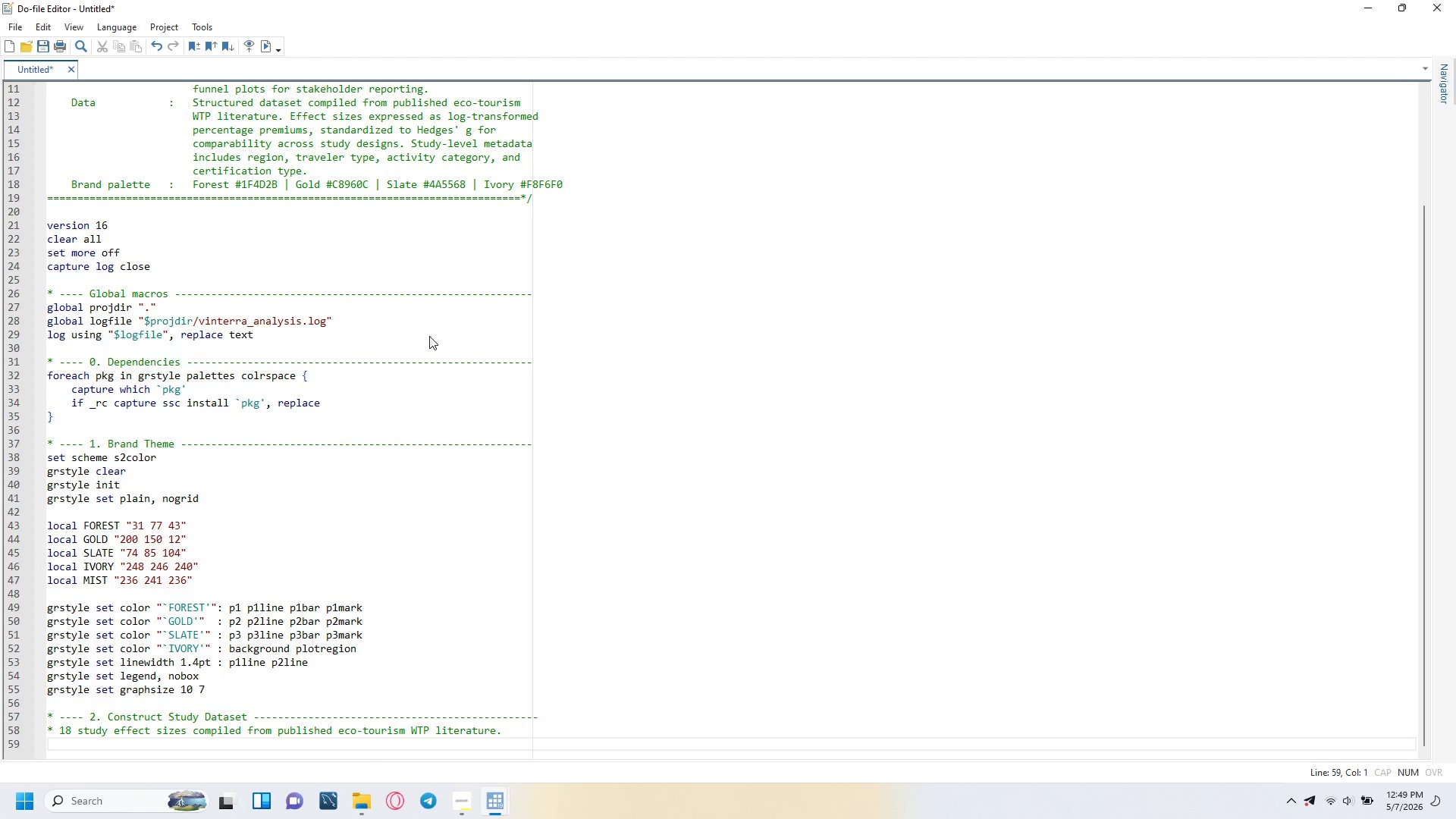 
type(* EAch observt)
key(Backspace)
type(ation represents oe primary study reorting a WT premium)
 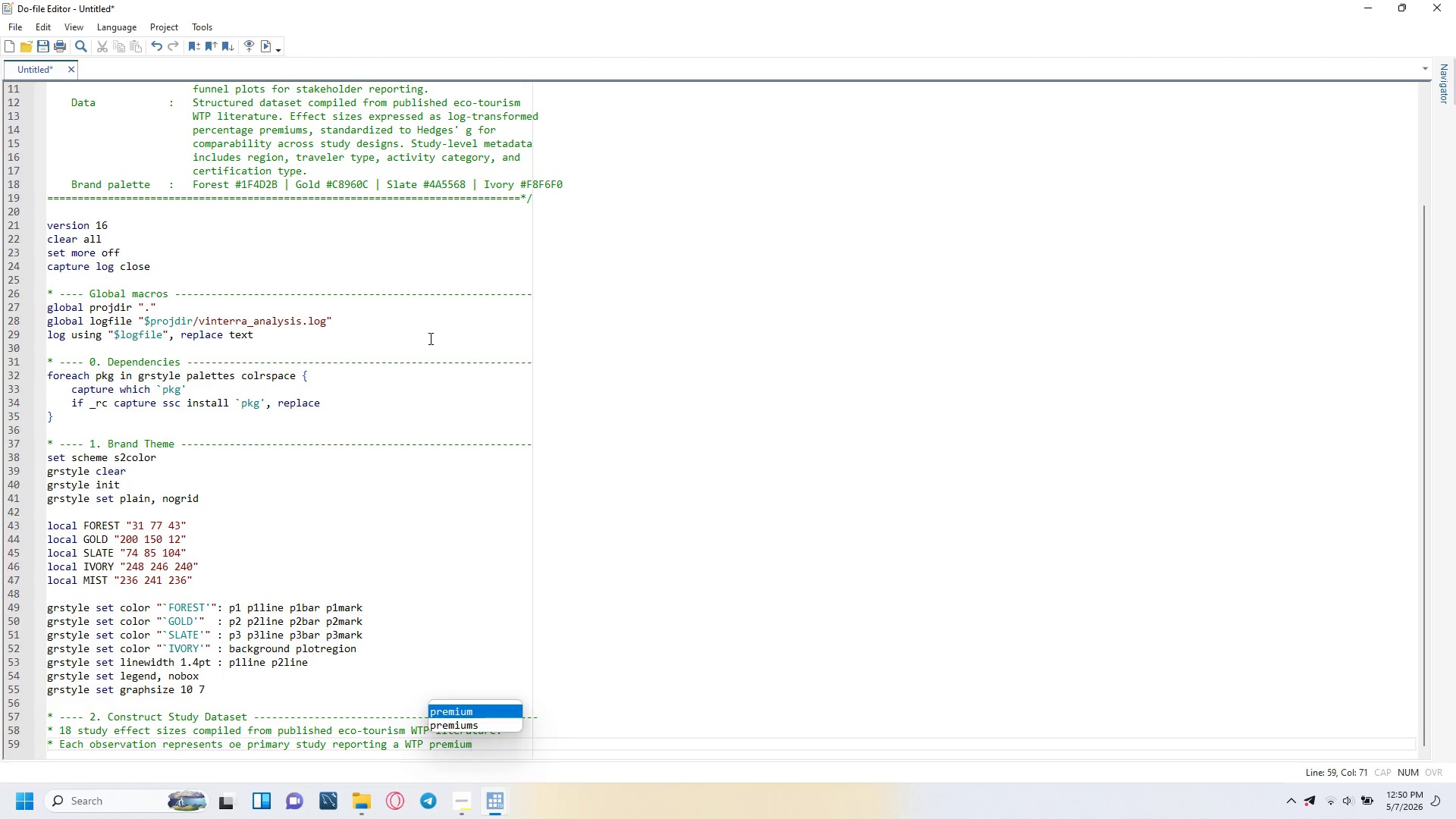 
key(Enter)
 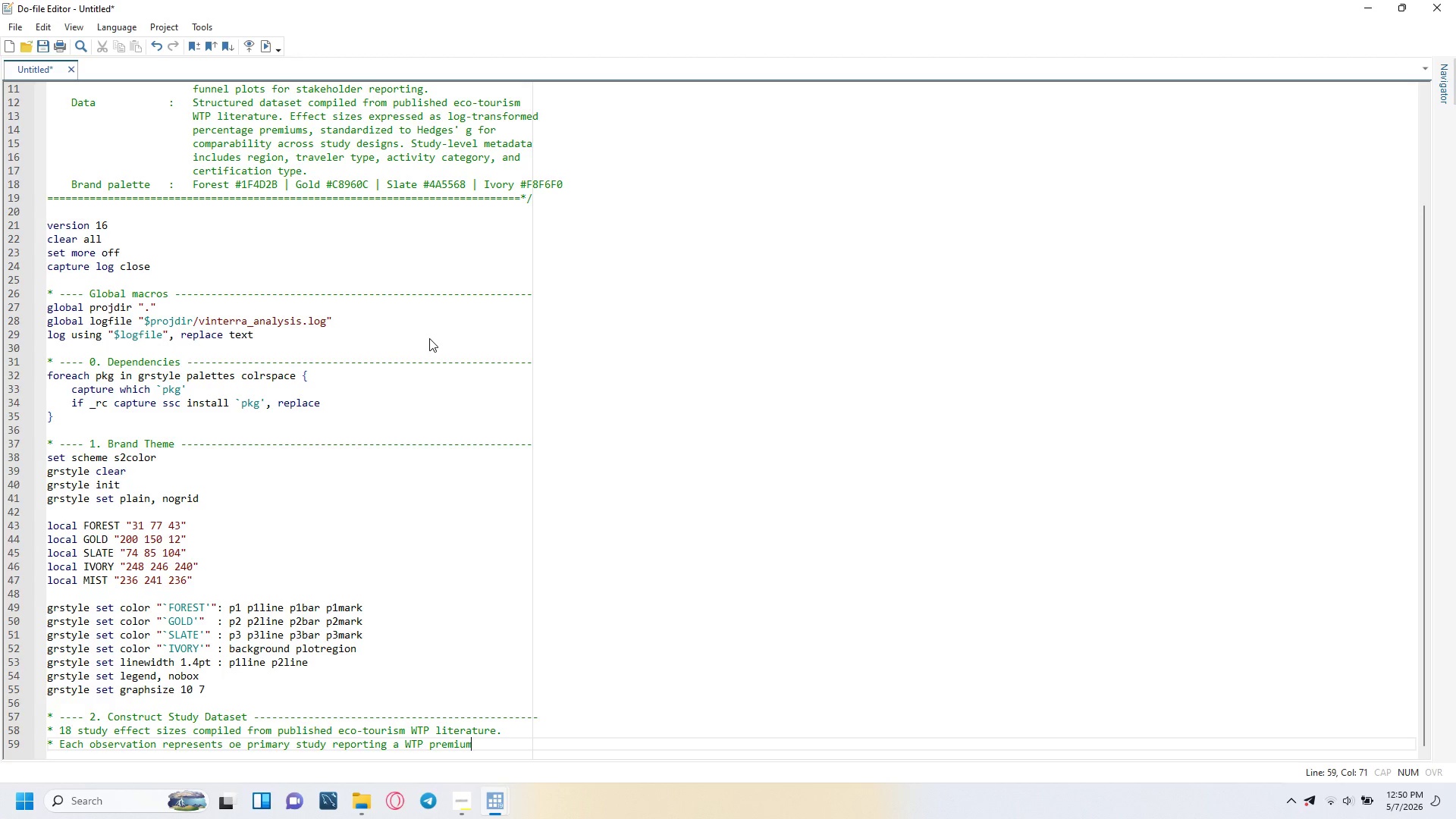 
key(Enter)
 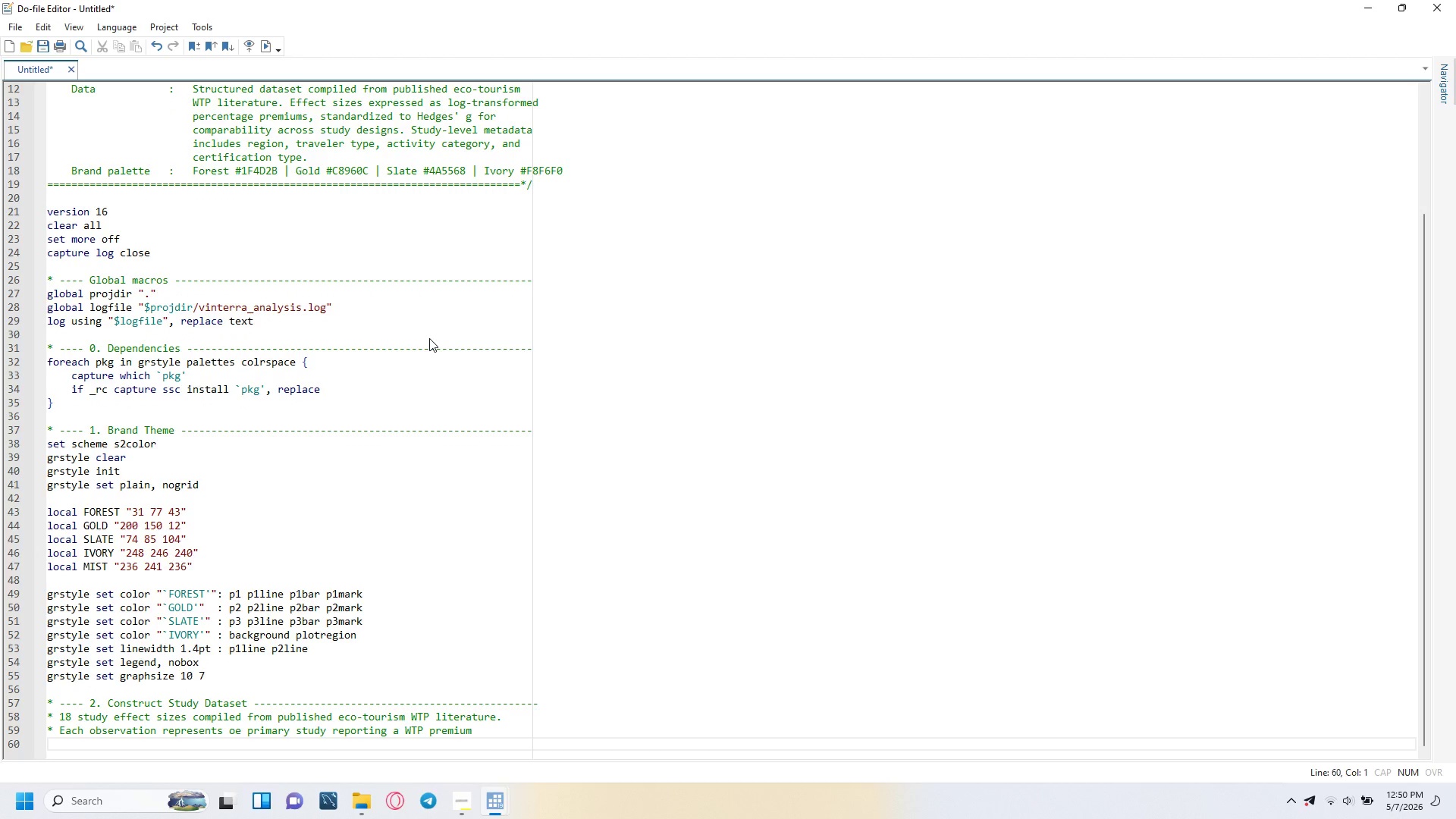 
type(* for certified sustainable or eco-certified tourism versus a standard)
 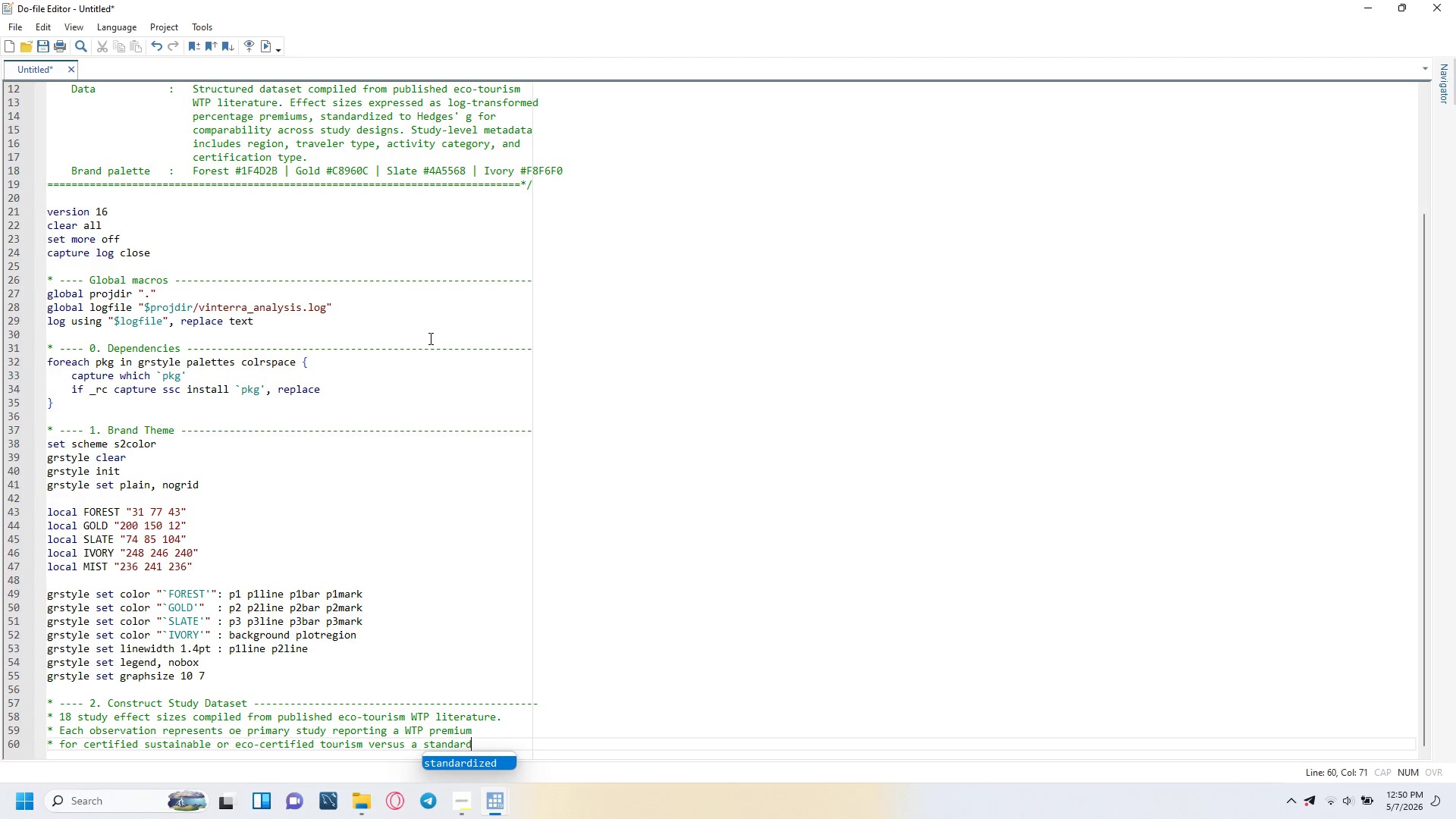 
key(Enter)
 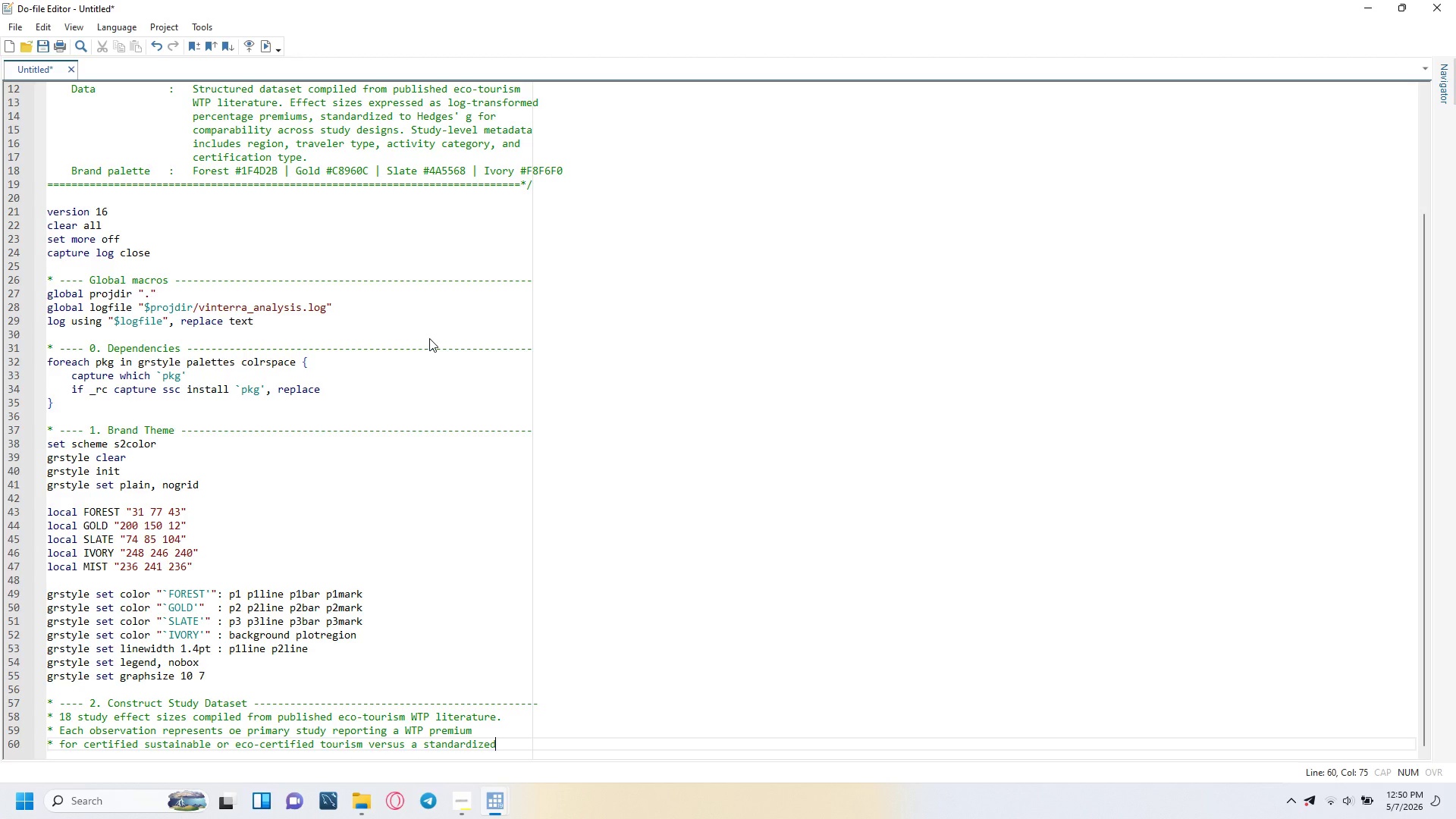 
key(Enter)
 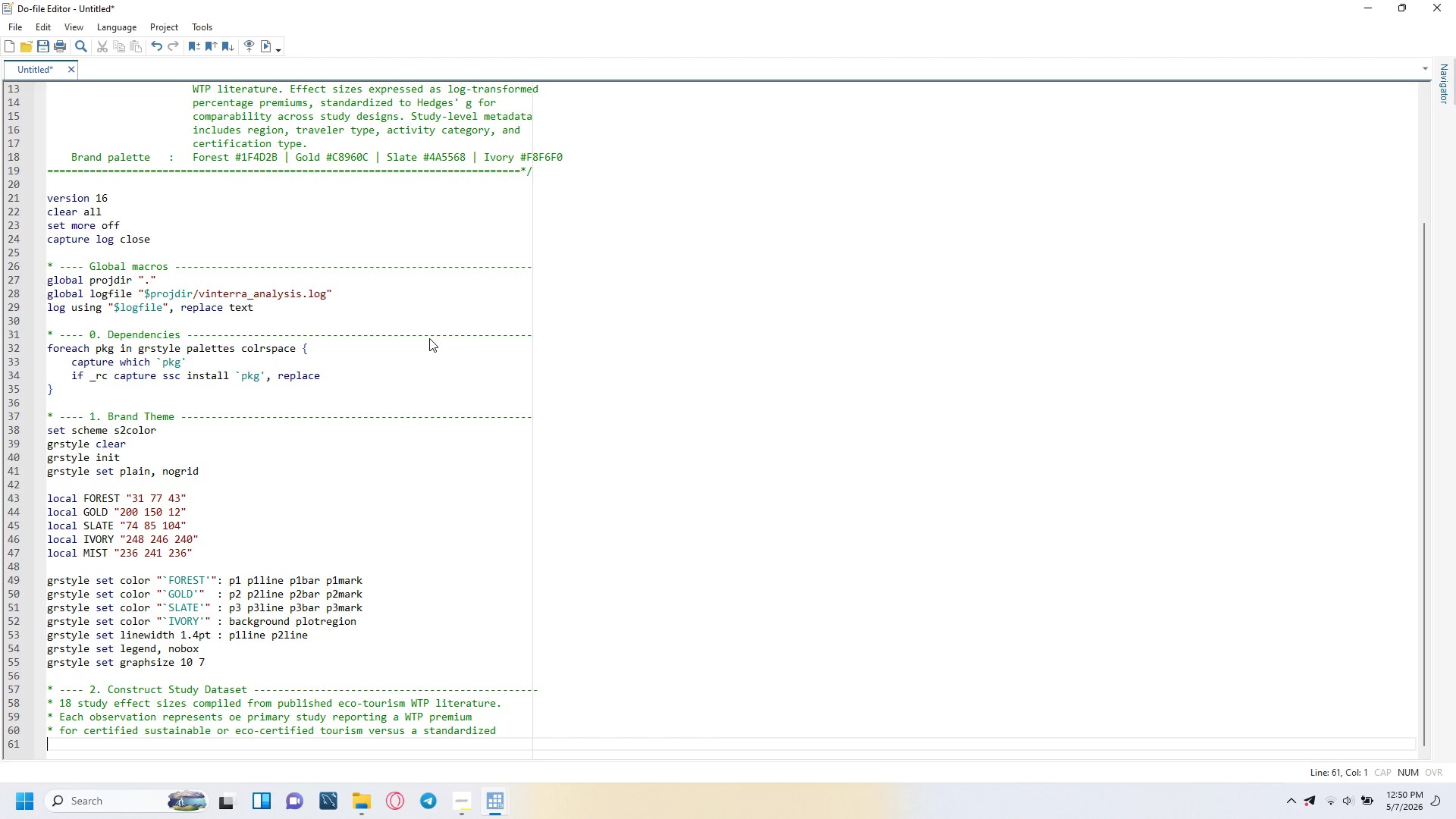 
type(* comparator. Effect sizes are epressed as Hedges' g - a standardized)
 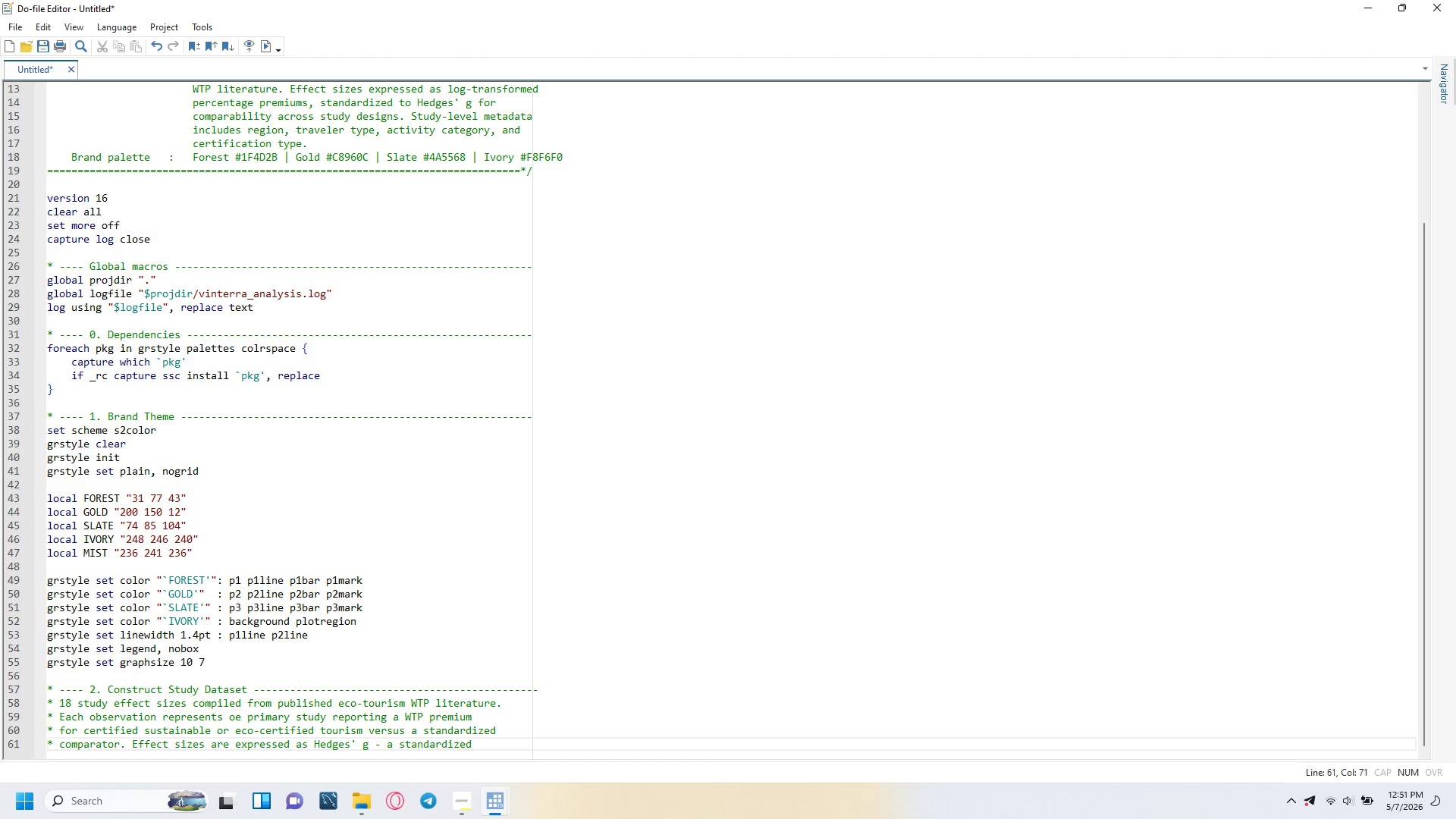 
 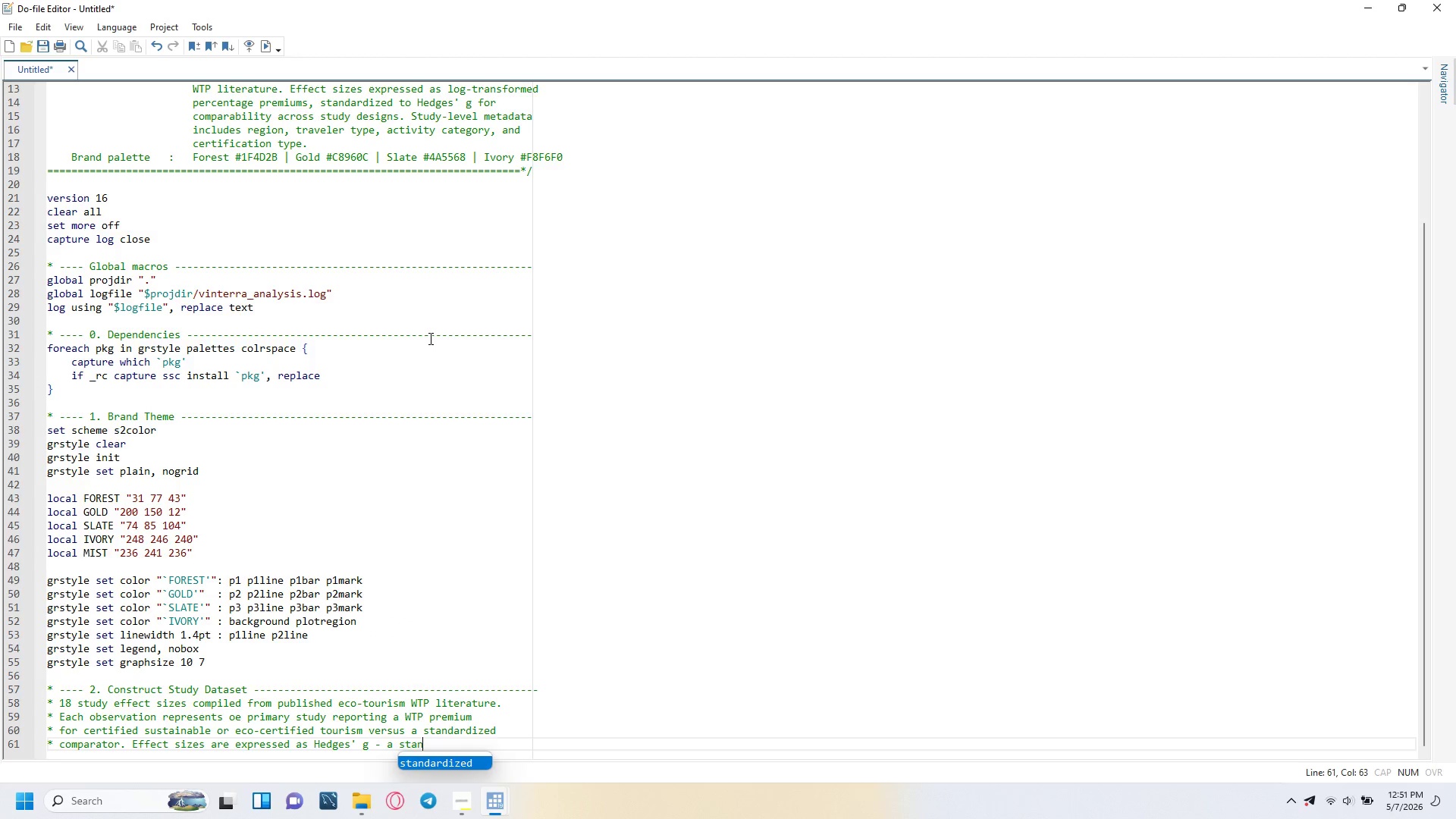 
key(Enter)
 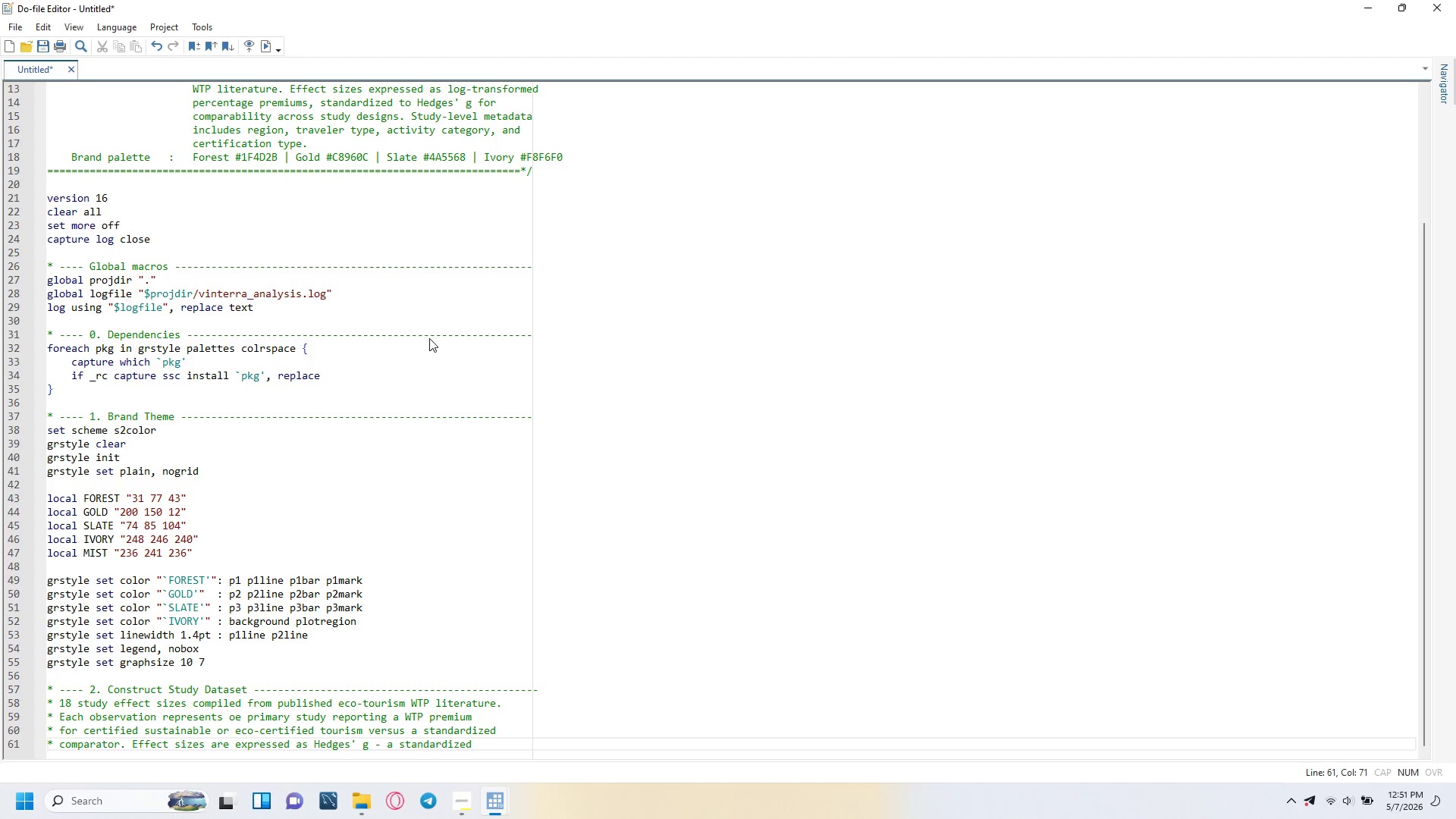 
key(Enter)
 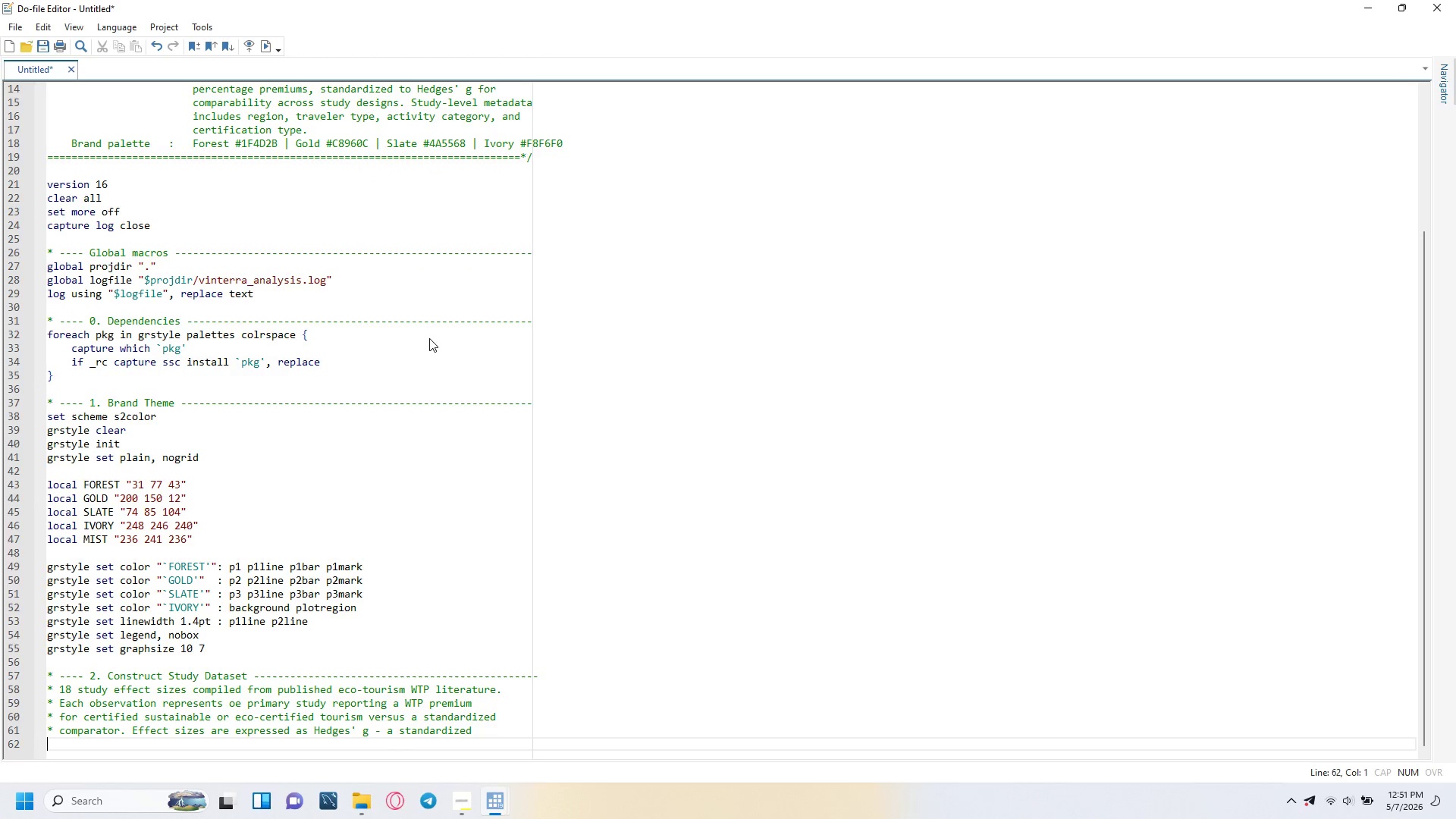 
type(* mean difference appropriate for meta-analysis when study  sa)
key(Backspace)
key(Backspace)
key(Backspace)
type(sample sizes)
 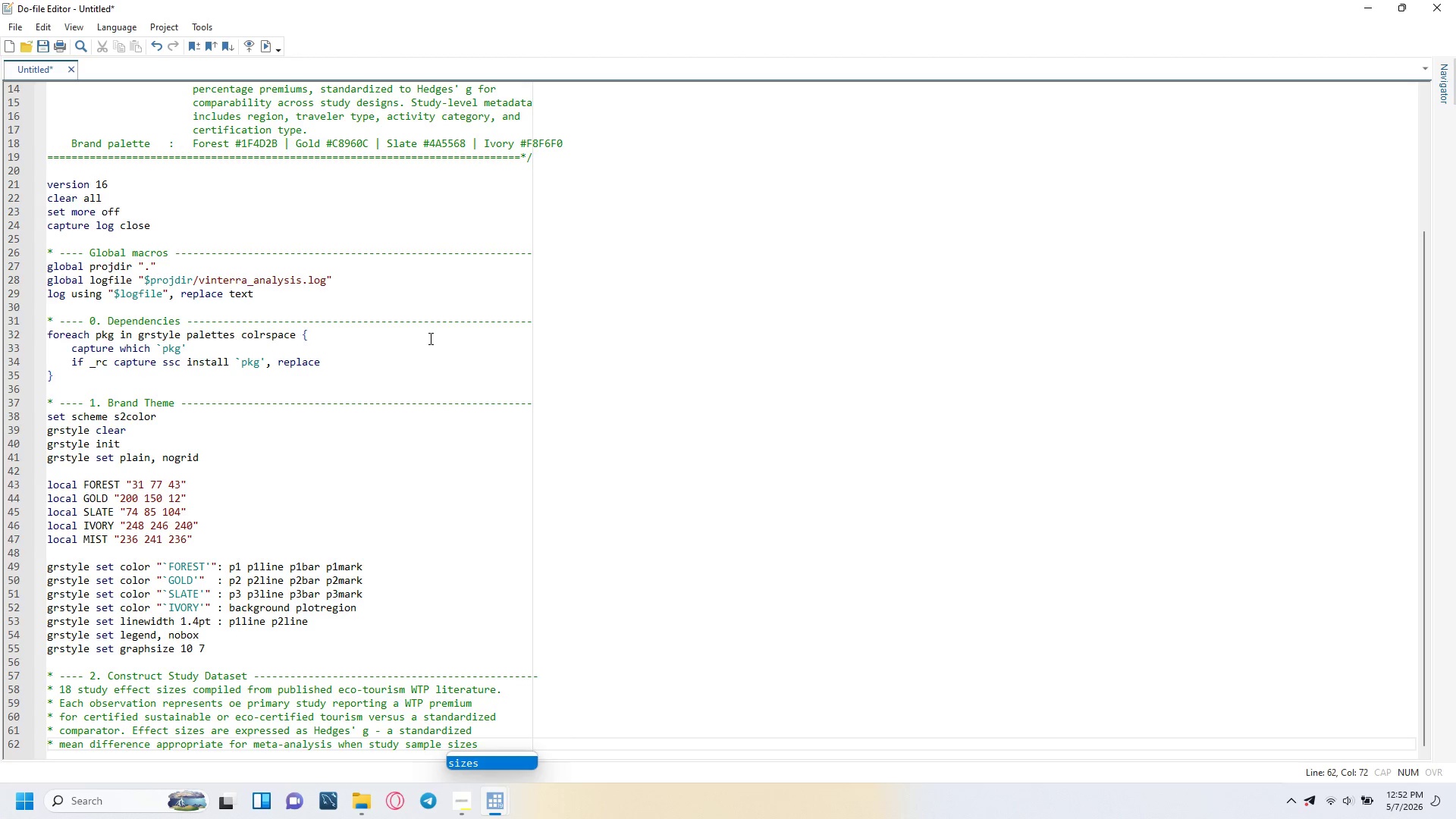 
key(Enter)
 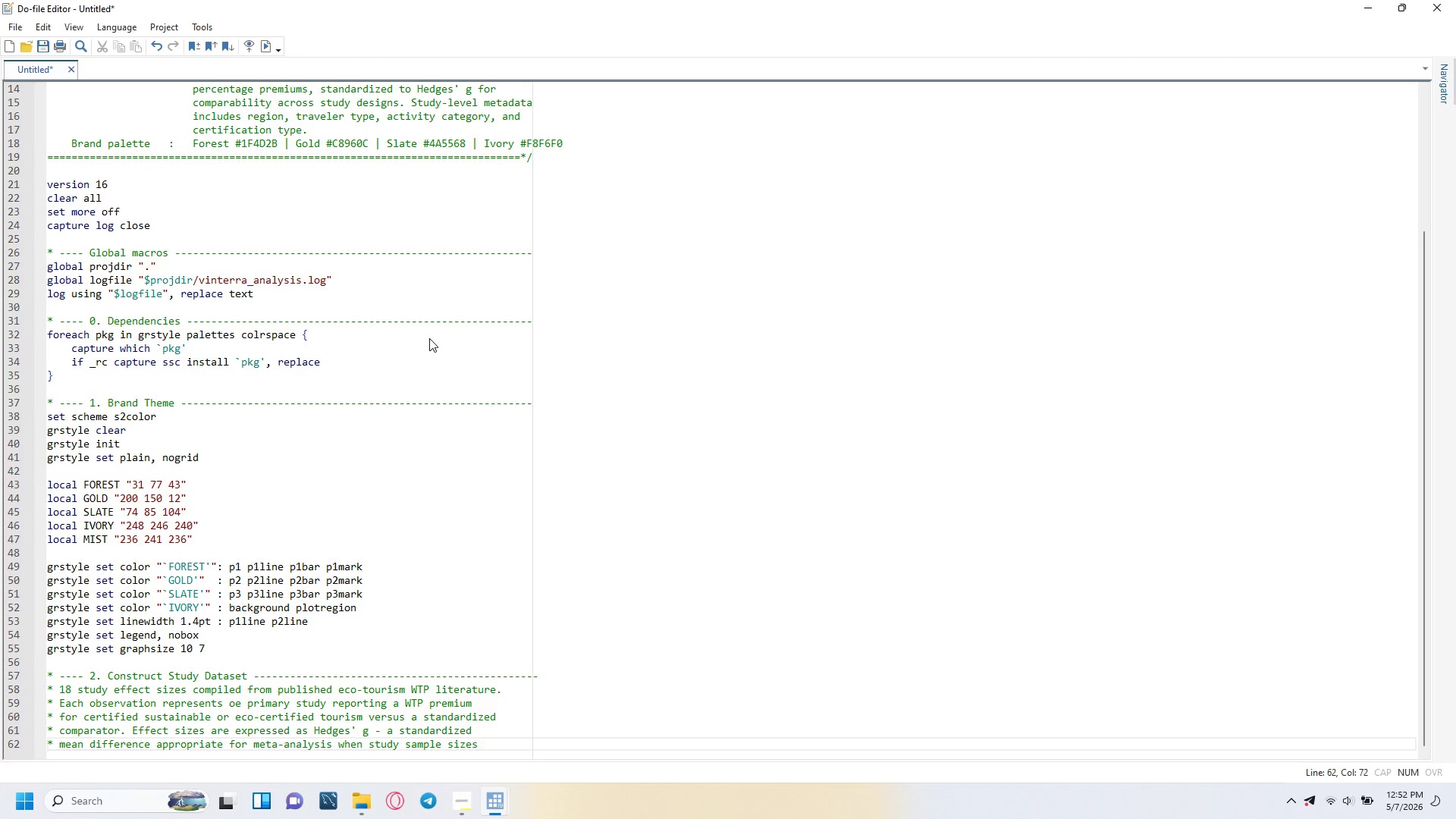 
key(Enter)
 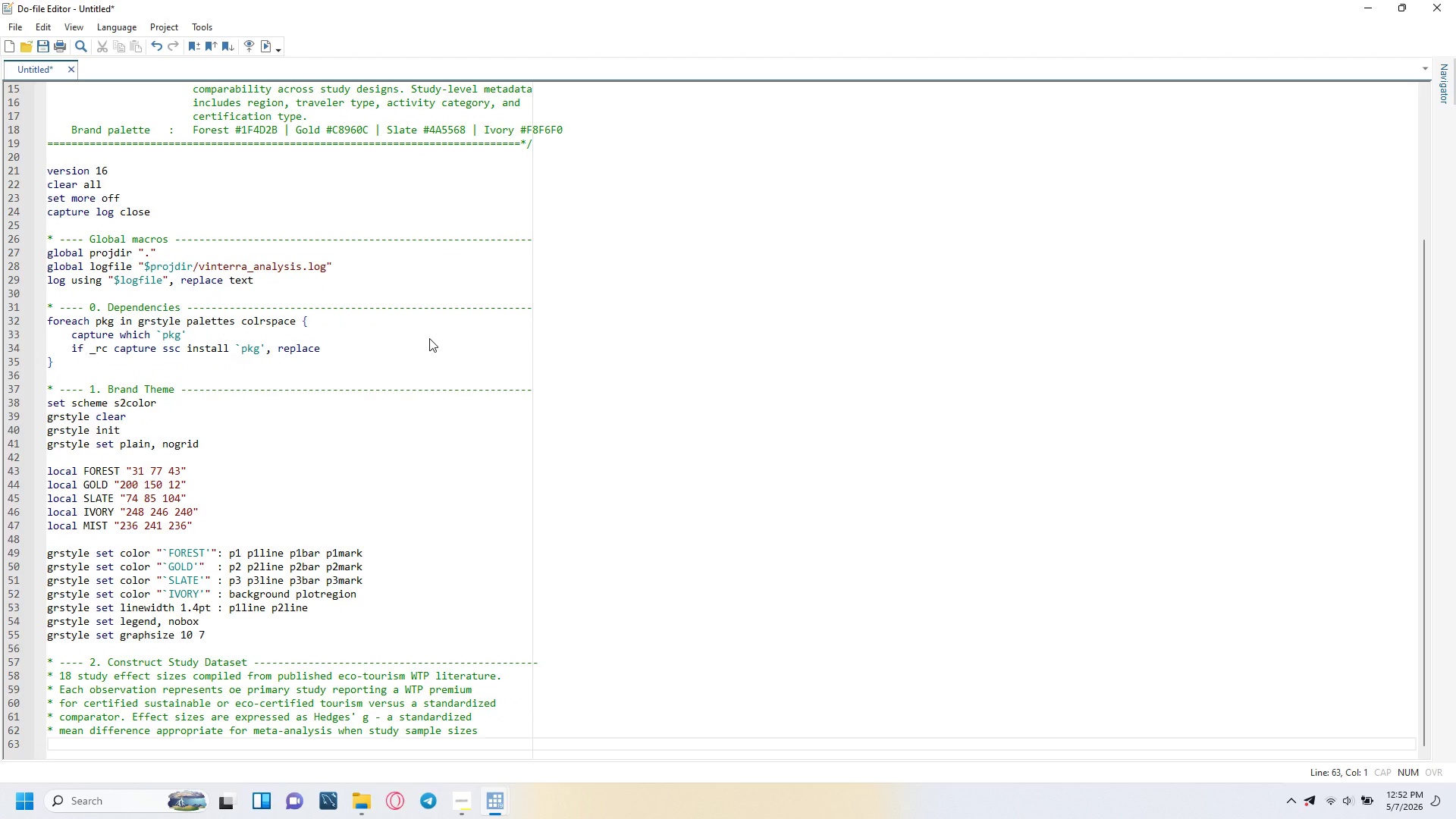 
type(* and variences differ acrossp)
key(Backspace)
type( populations)
 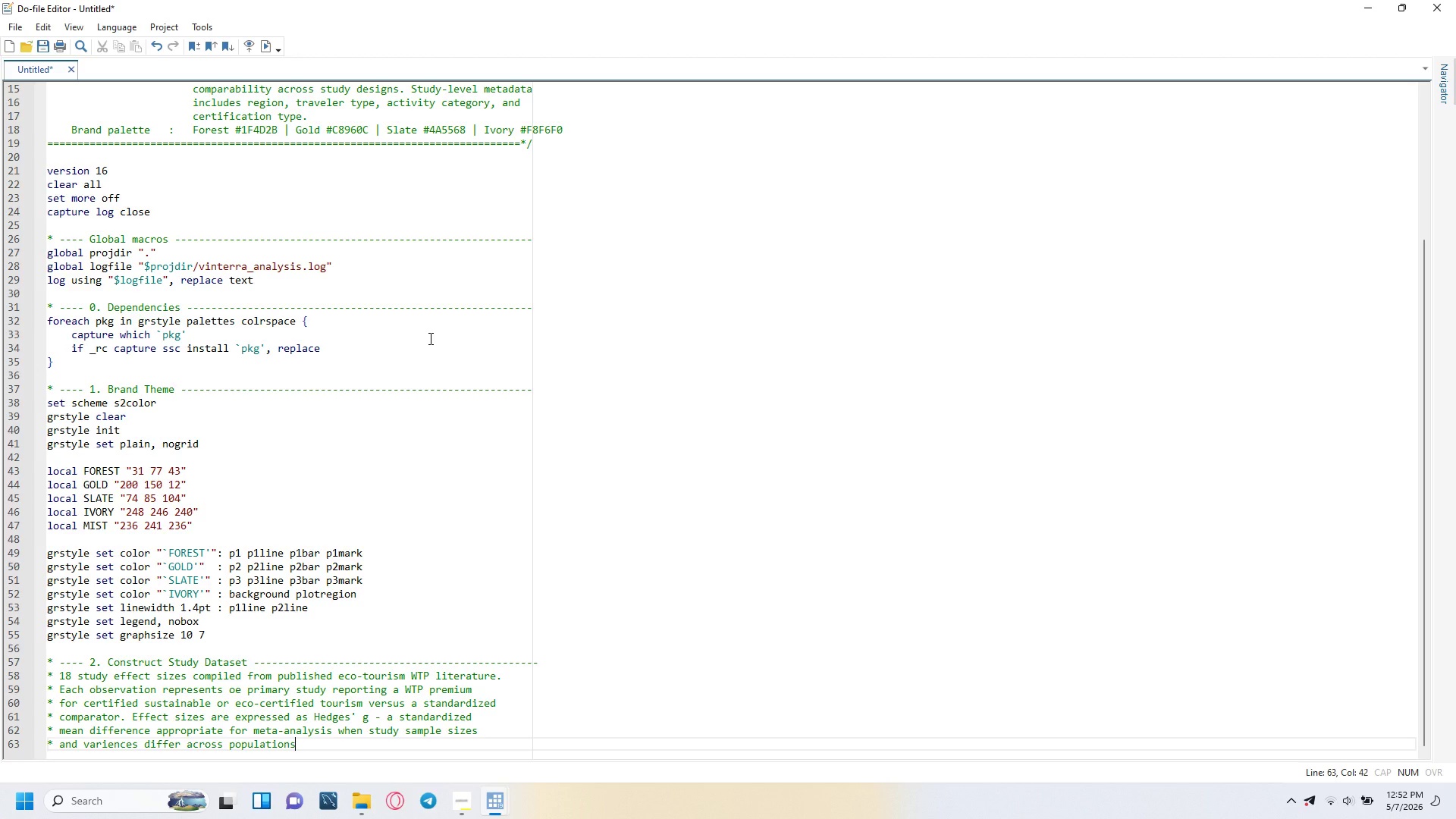 
wait(17.97)
 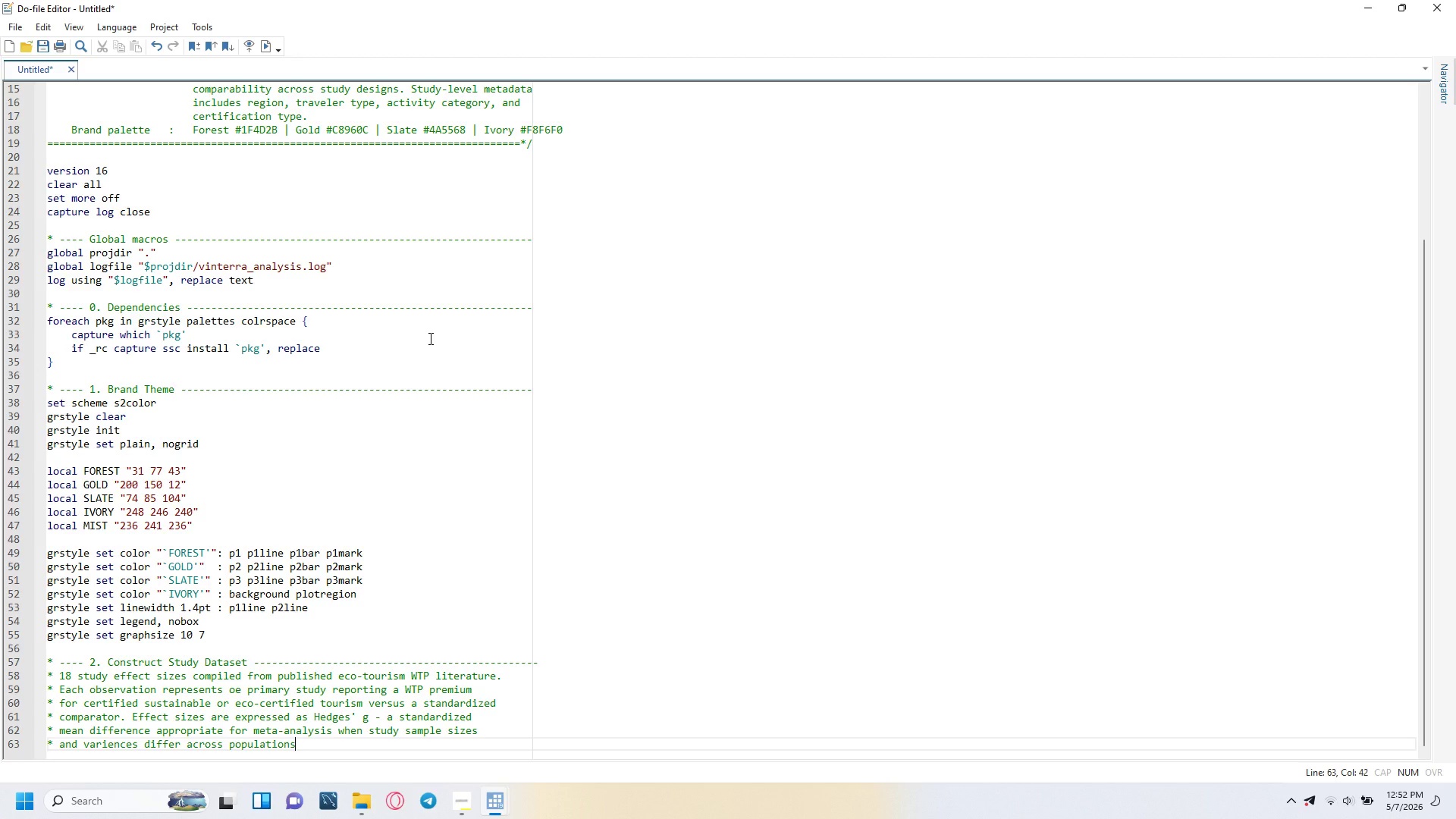 
key(Enter)
 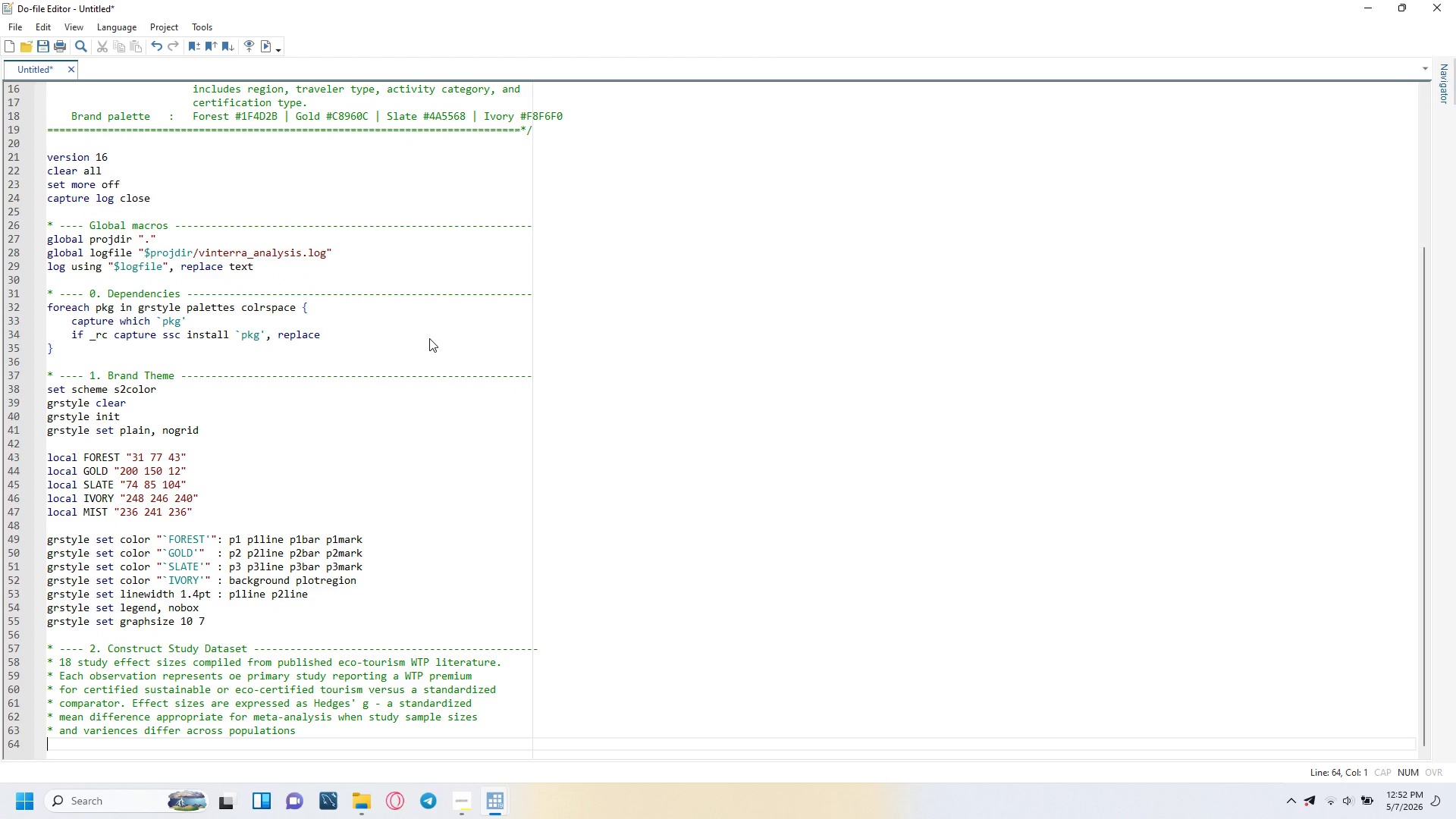 
key(Backspace)
 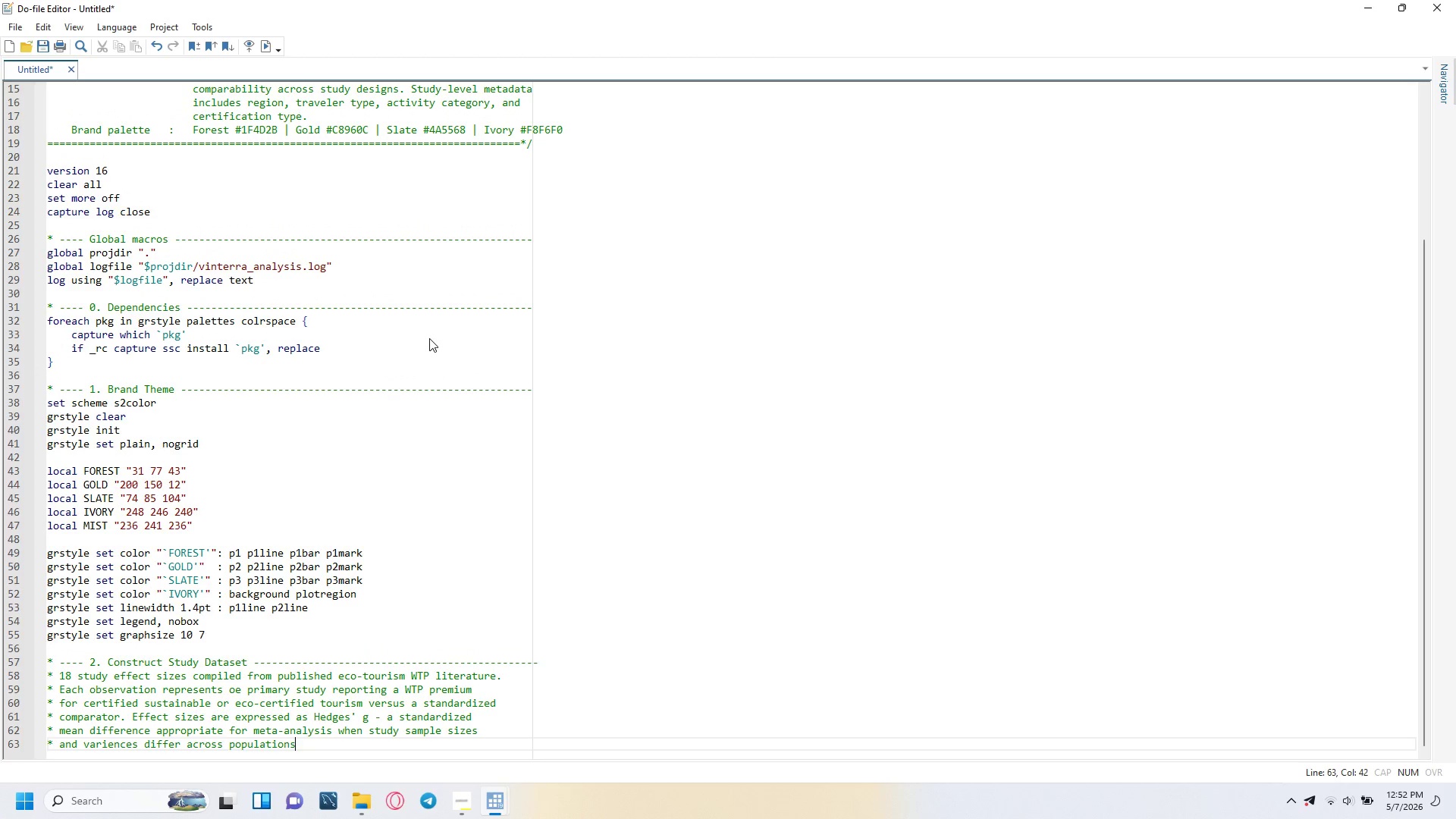 
key(Period)
 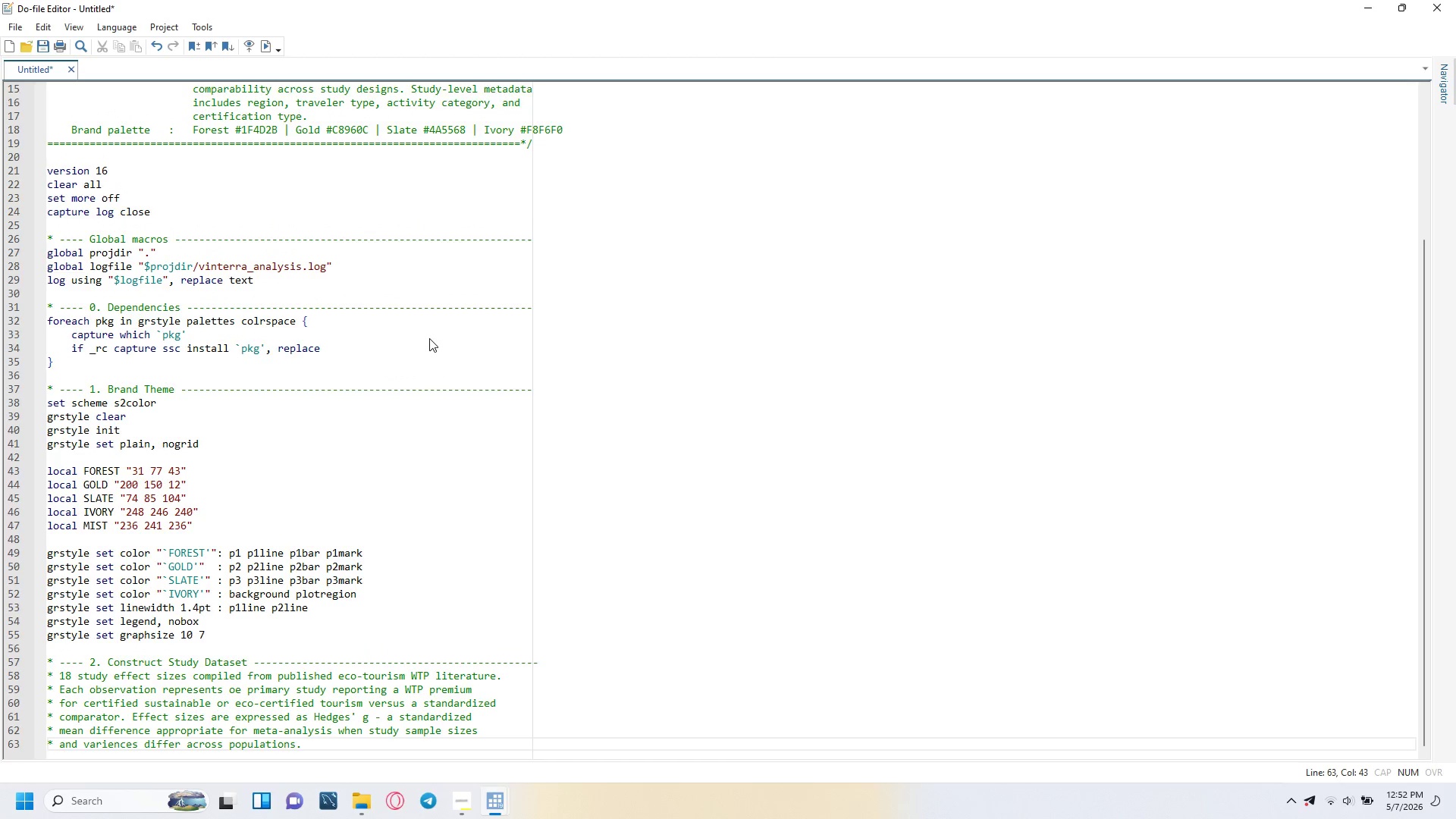 
key(Enter)
 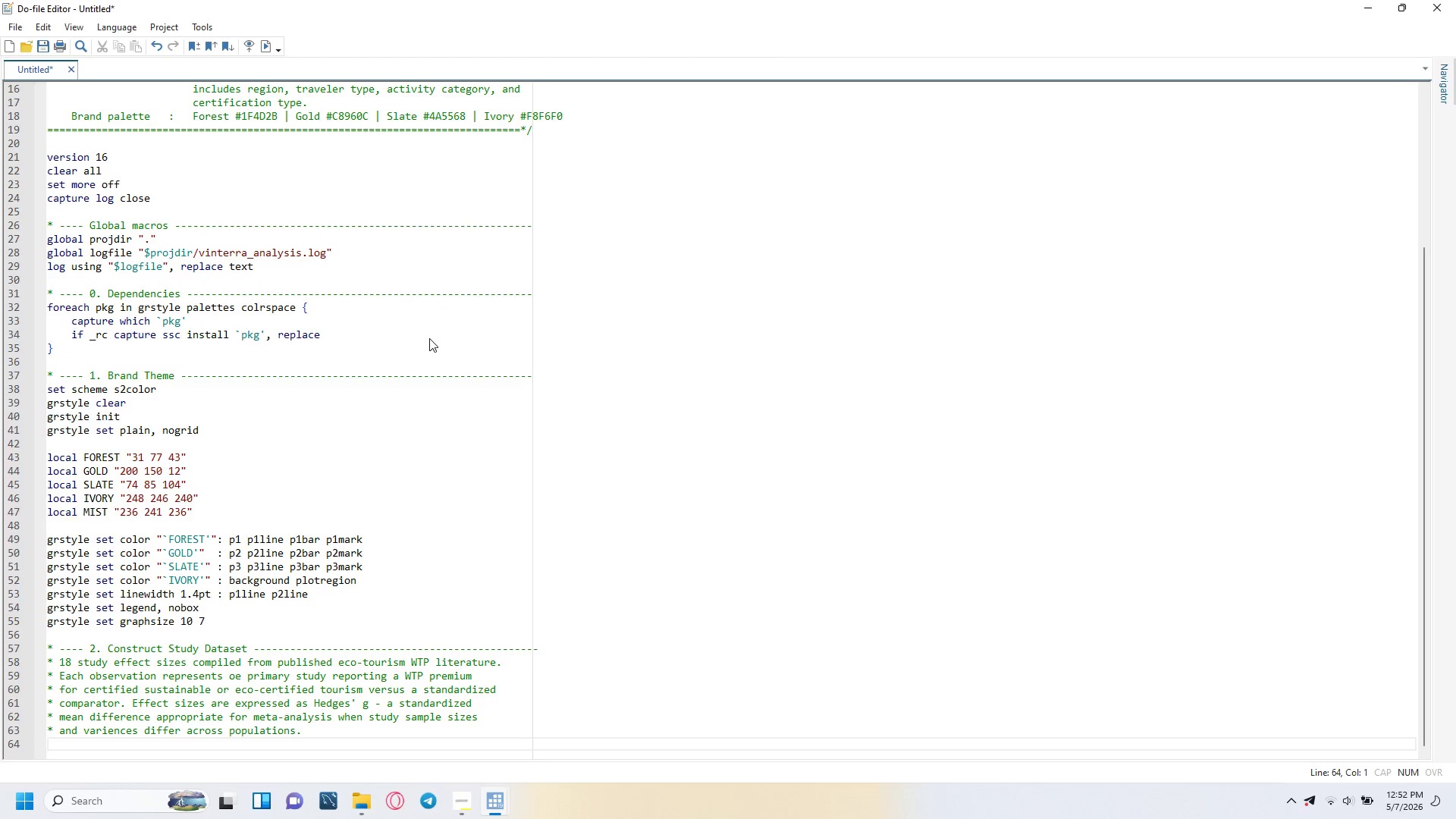 
key(Enter)
 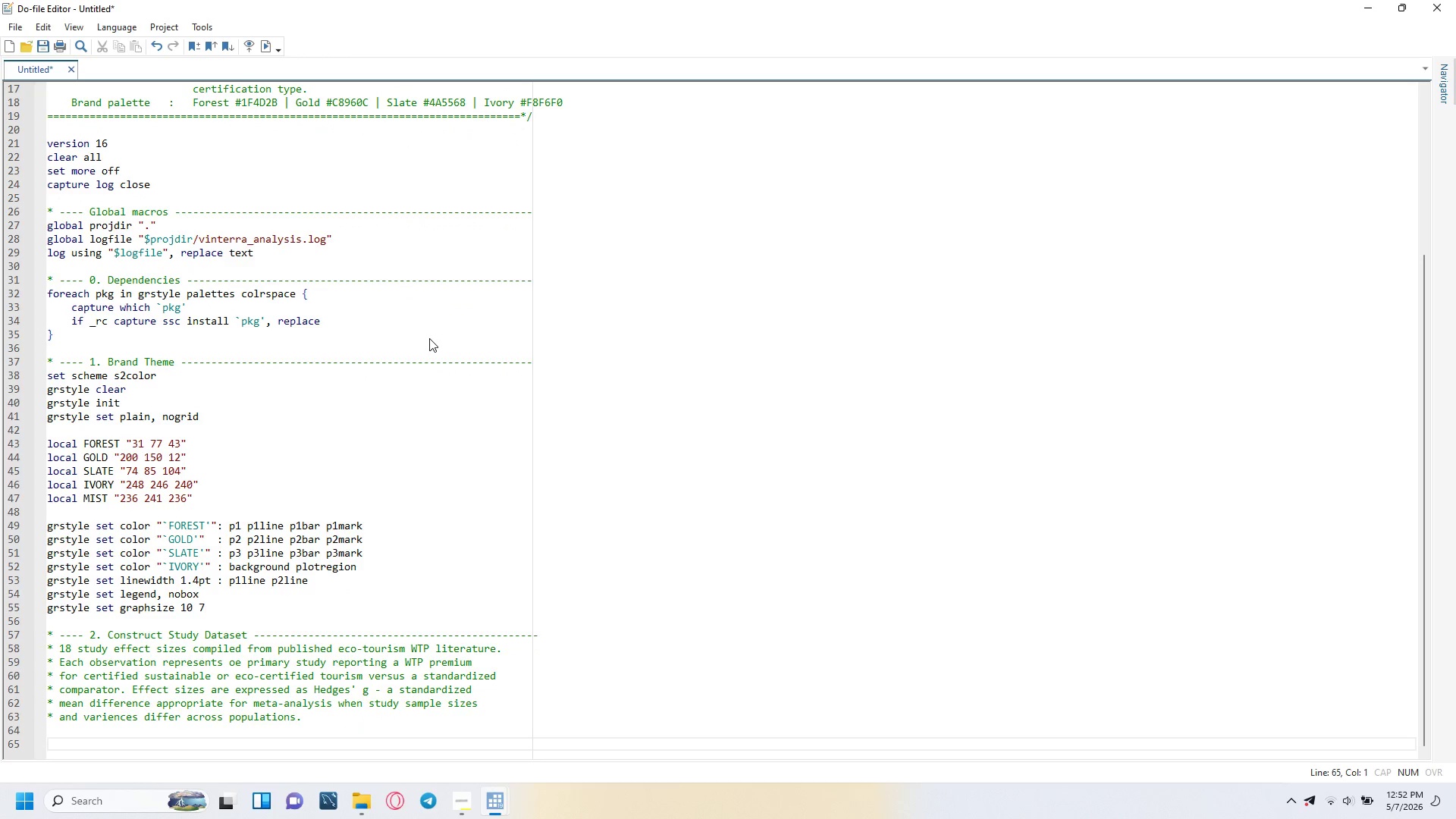 
key(Backspace)
 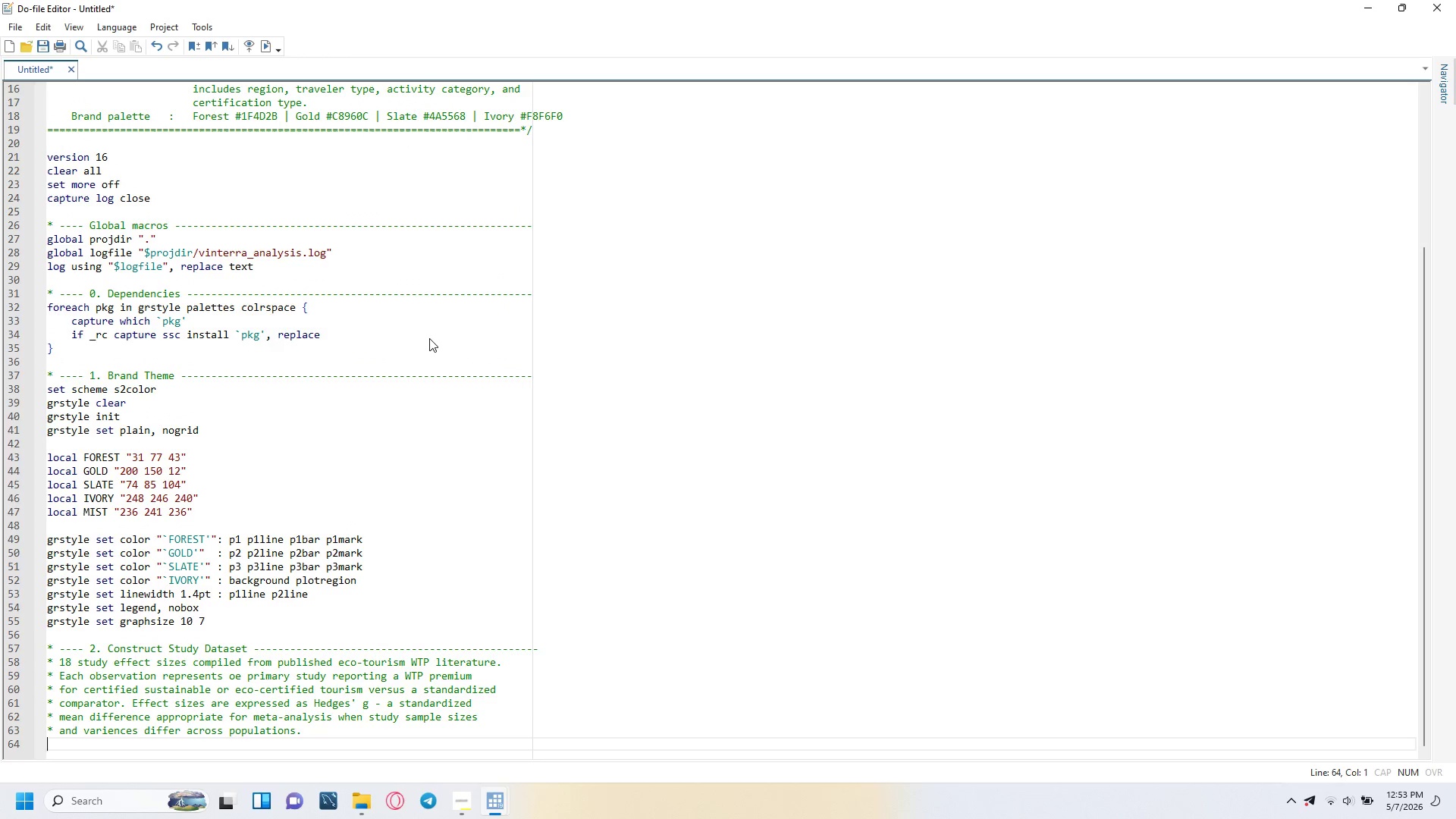 
hold_key(key=ShiftLeft, duration=0.36)
 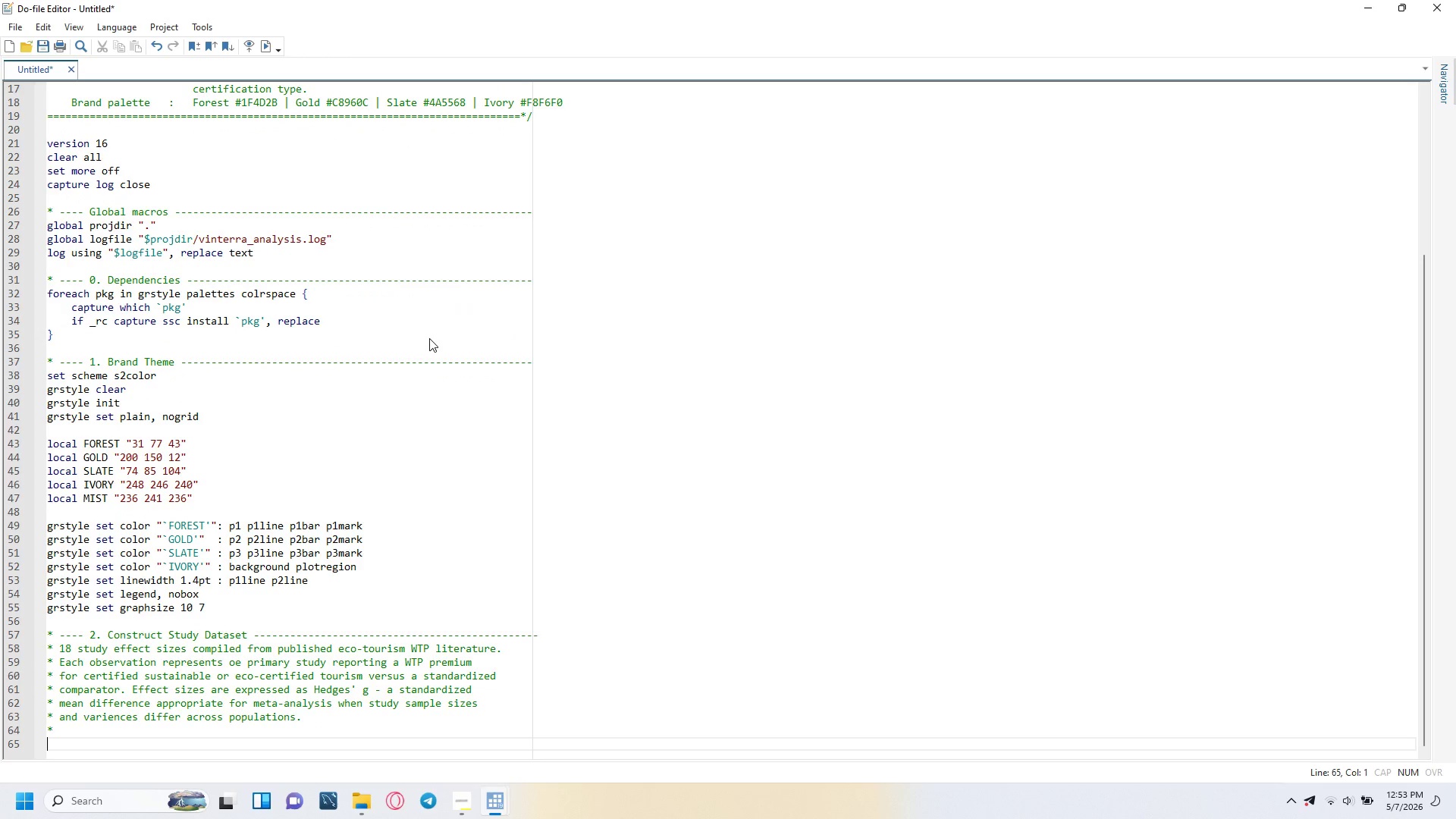 
key(8)
 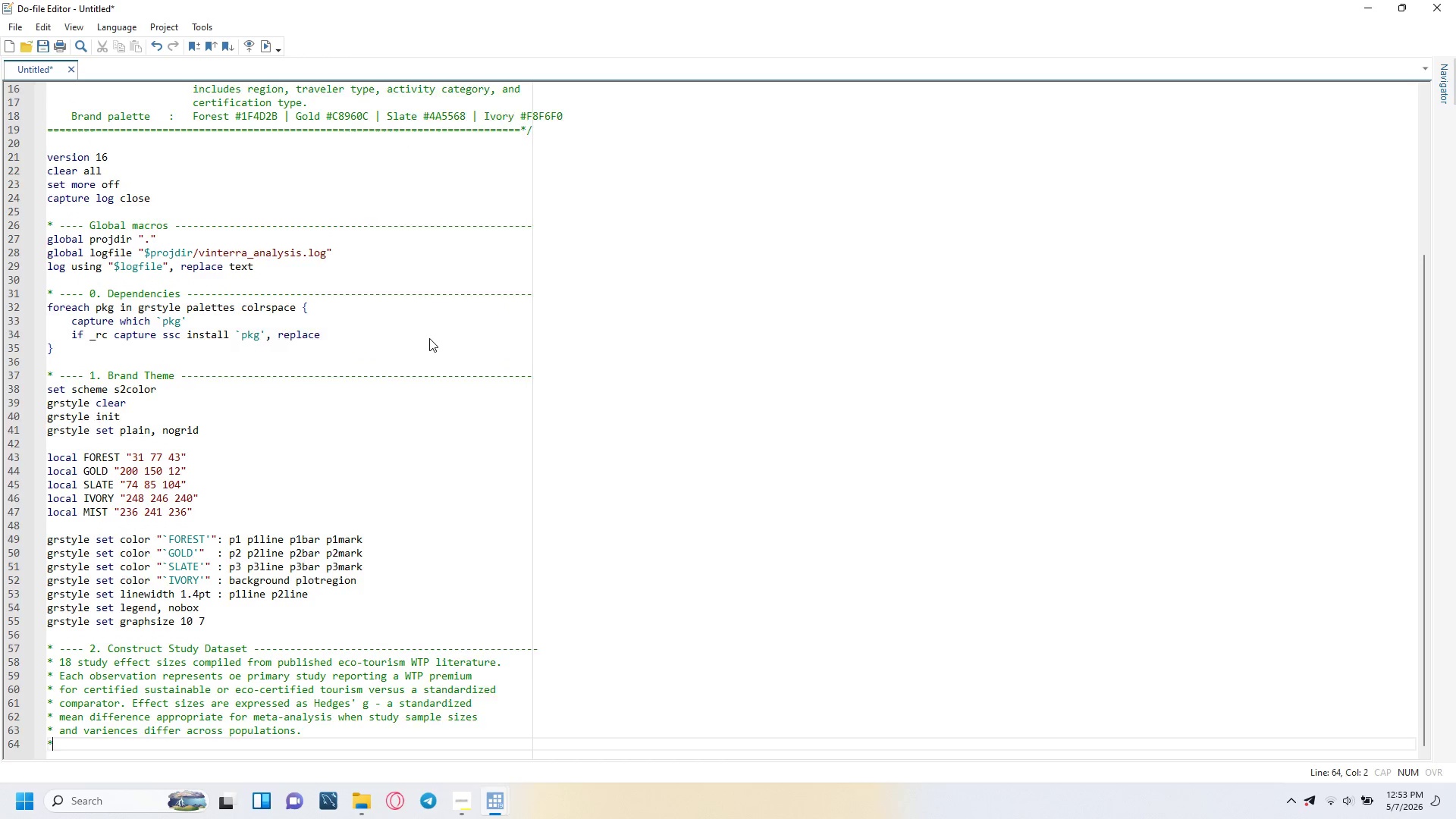 
key(Enter)
 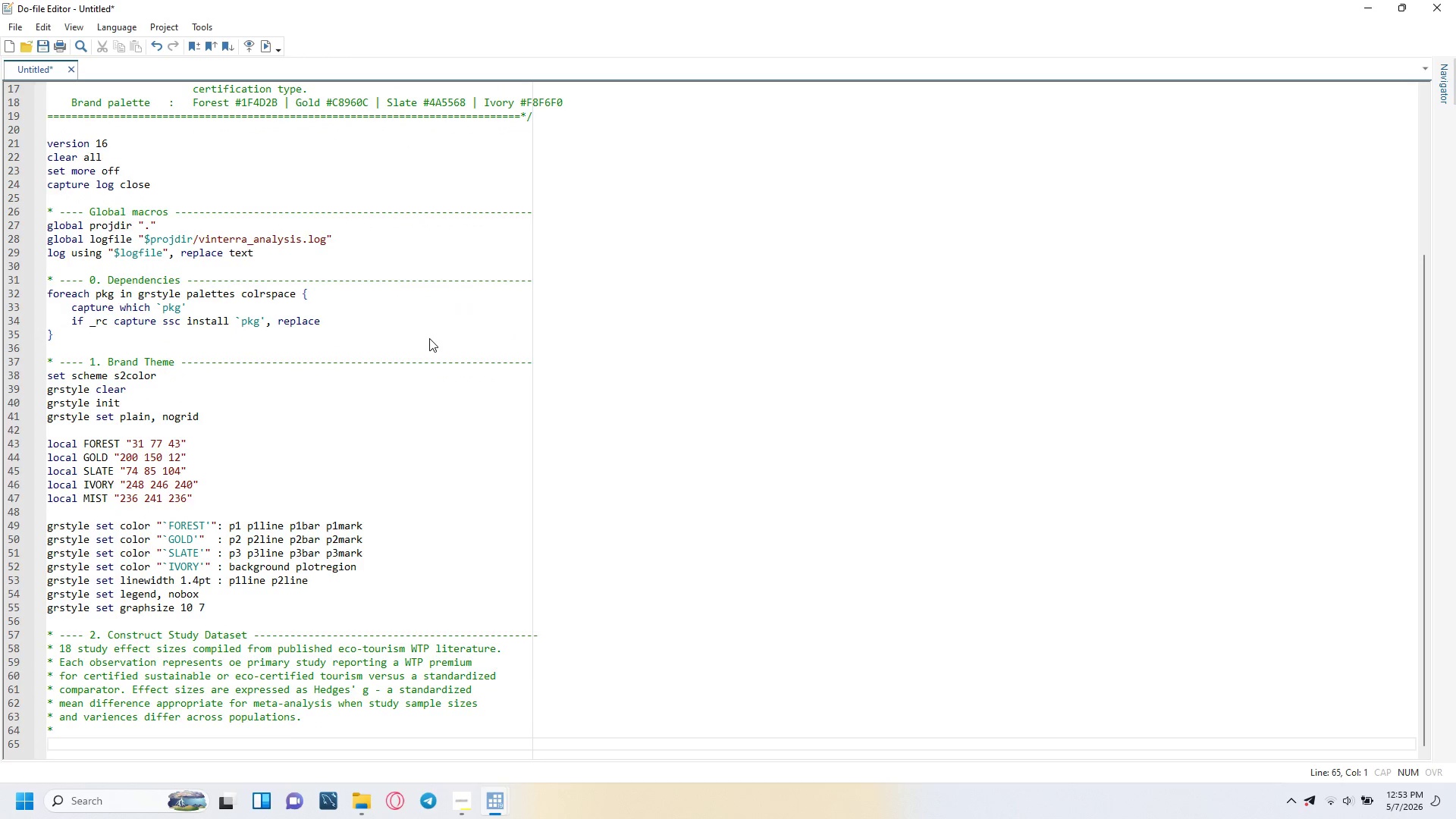 
type(* STandrderrors)
 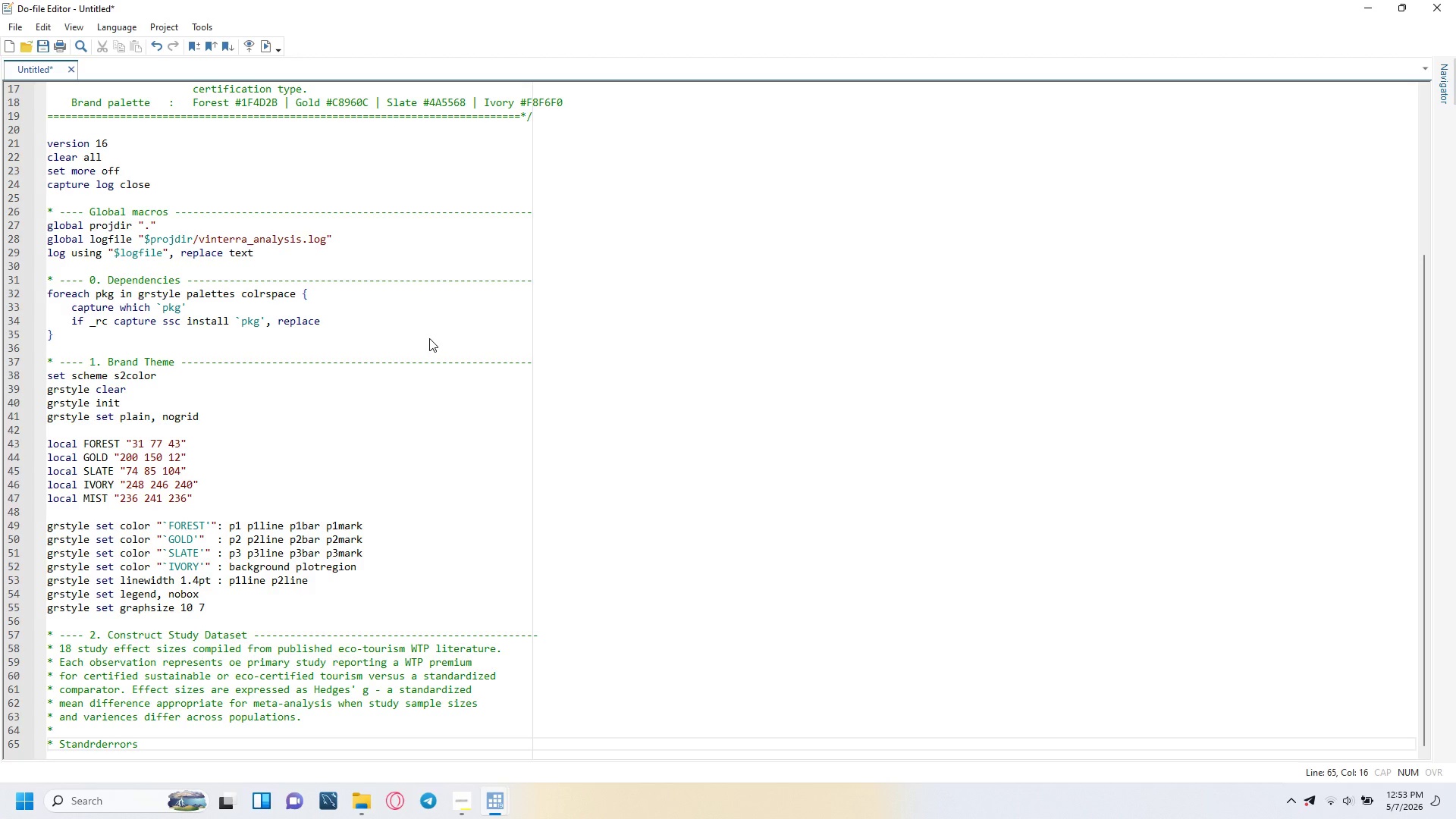 
key(Control+ControlRight)
 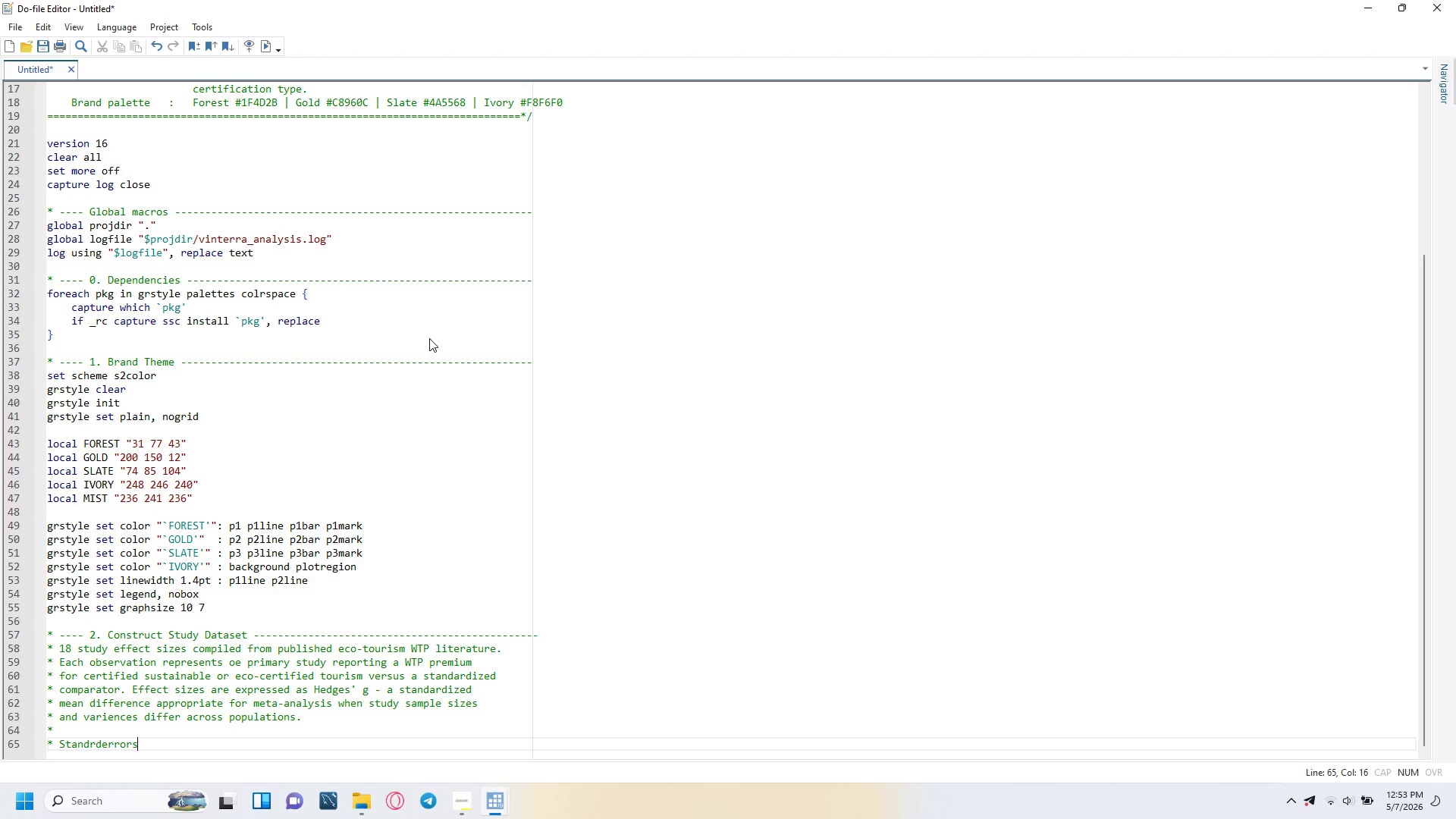 
key(Control+ControlRight)
 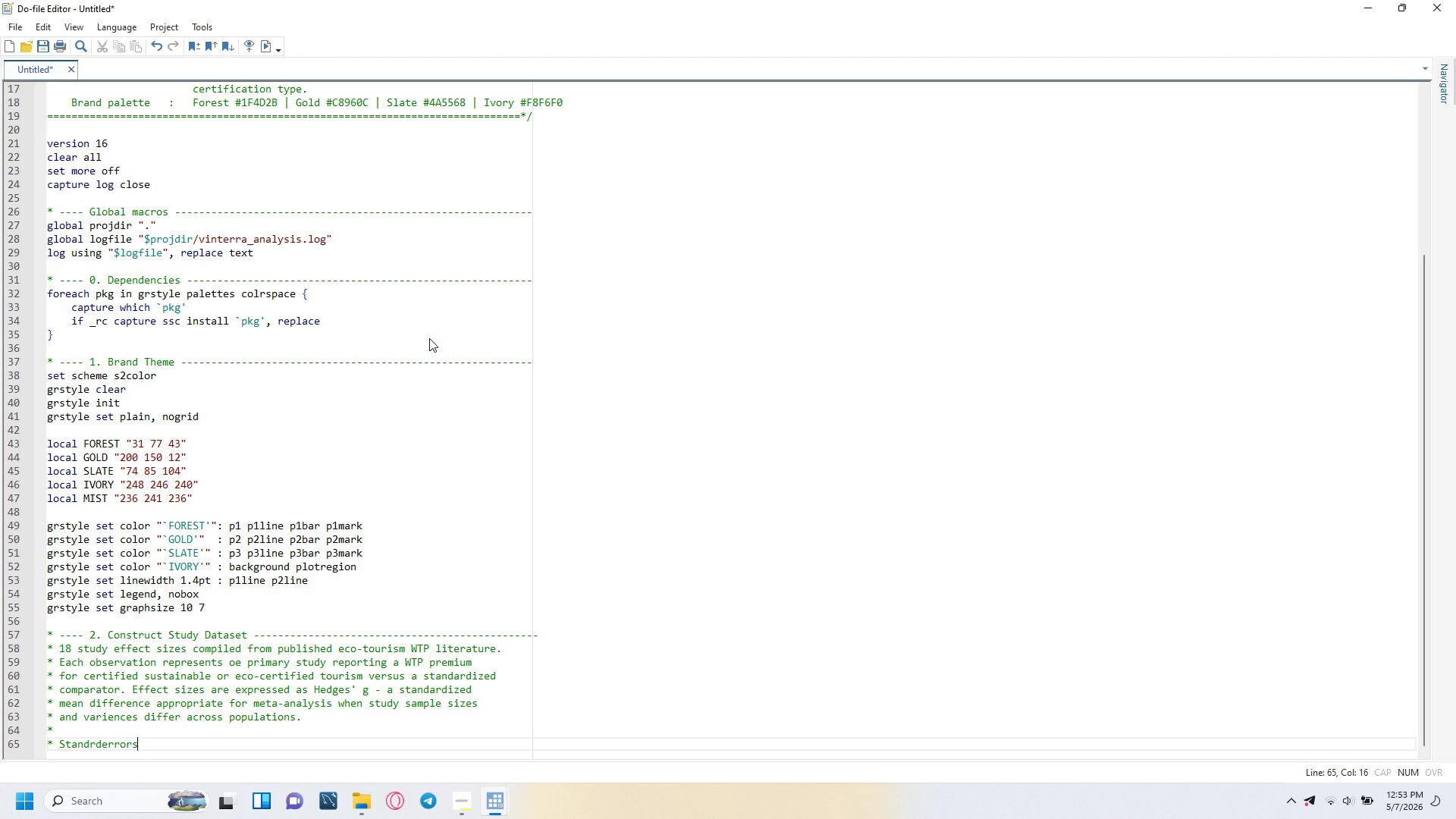 
key(Control+ControlRight)
 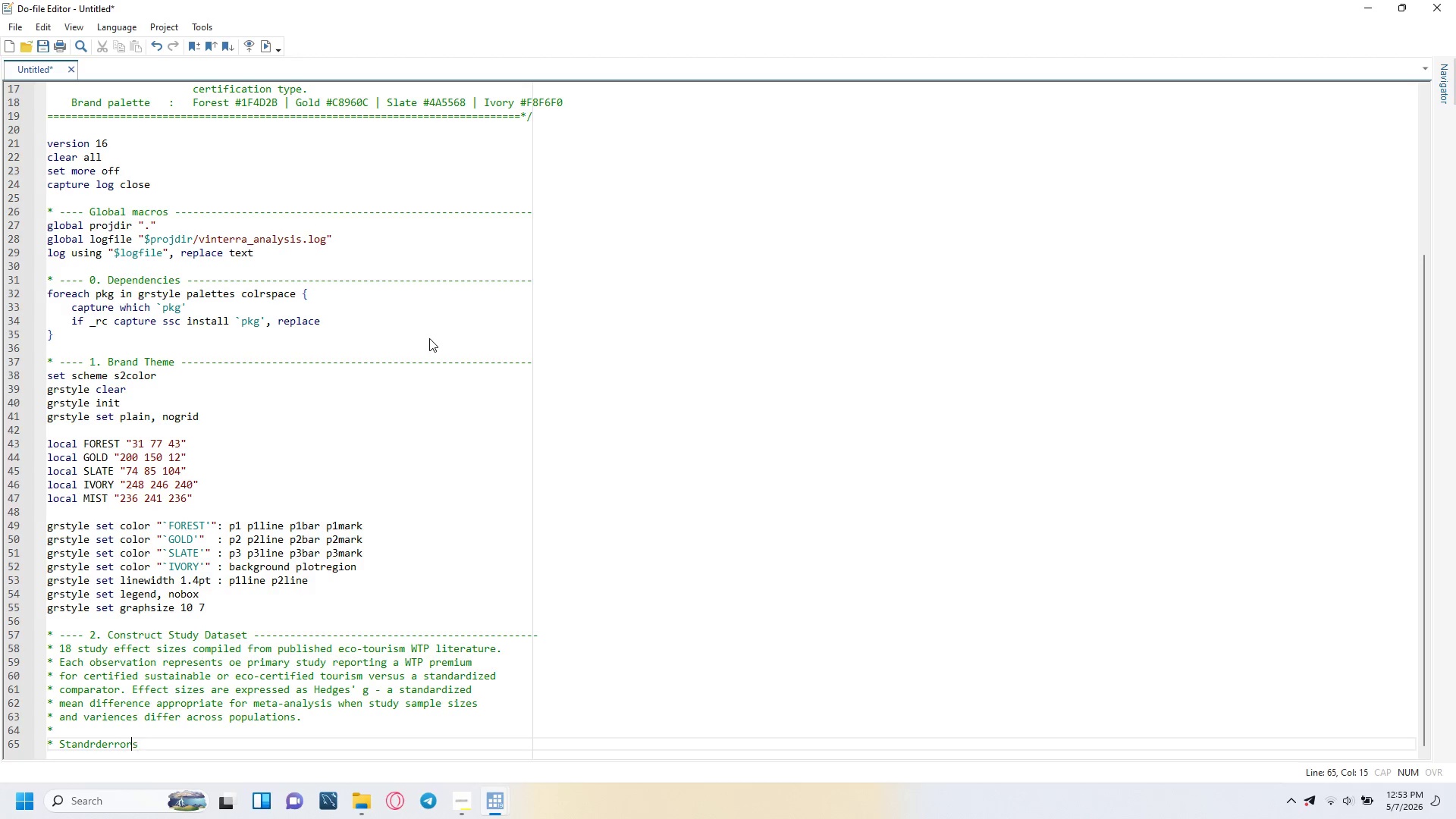 
key(ArrowLeft)
 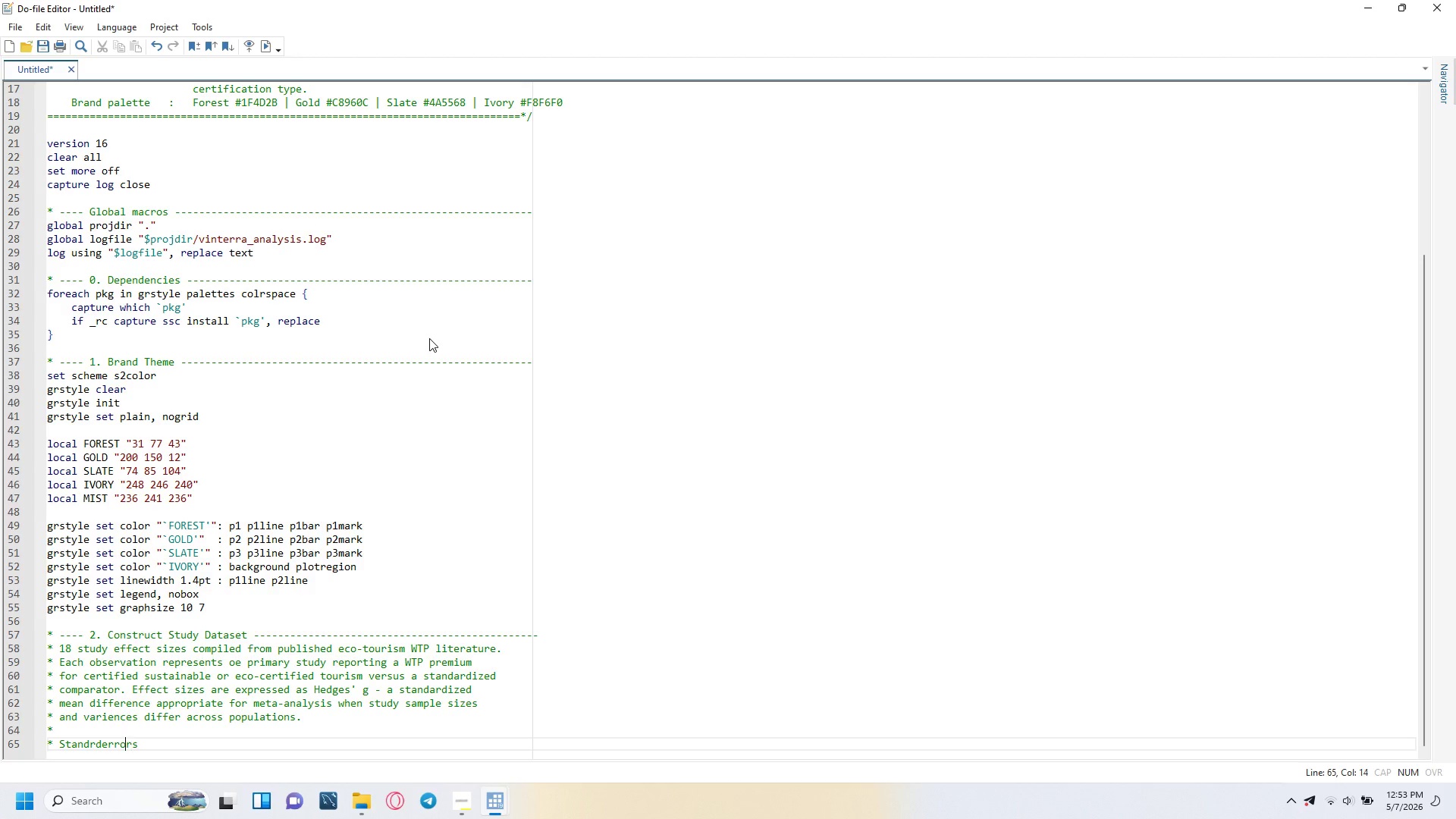 
key(ArrowLeft)
 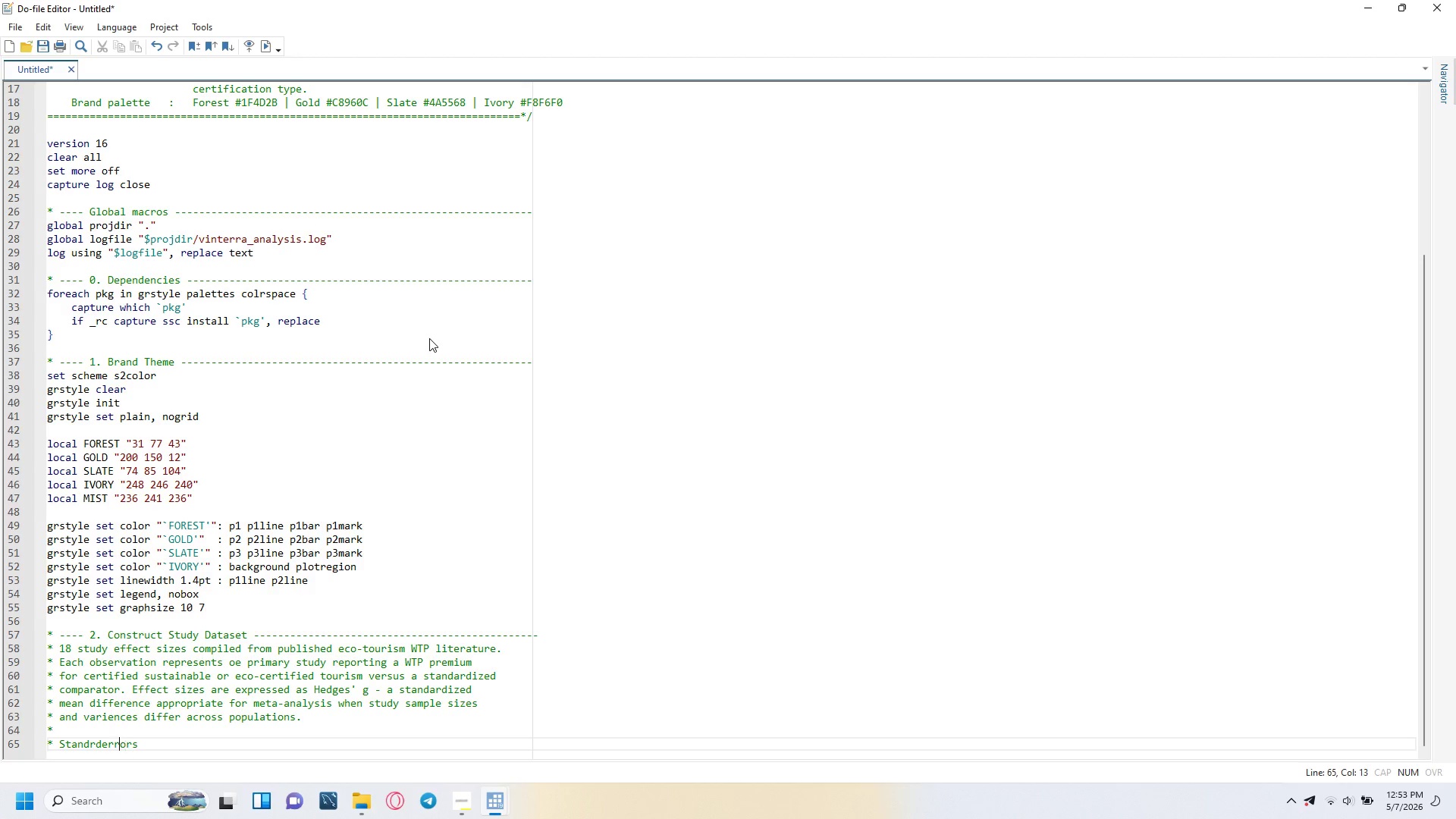 
key(ArrowLeft)
 